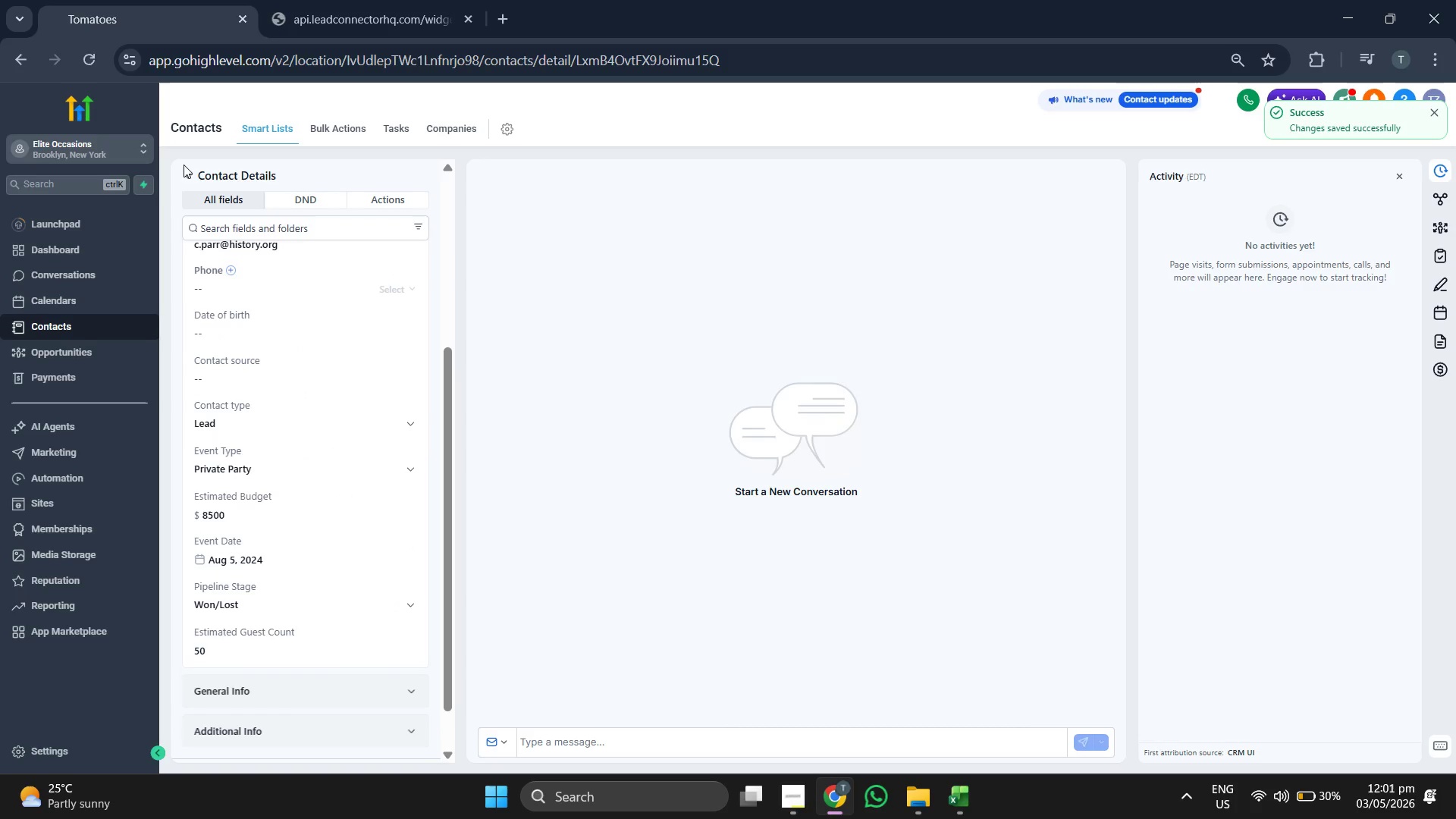 
scroll: coordinate [281, 360], scroll_direction: up, amount: 2.0
 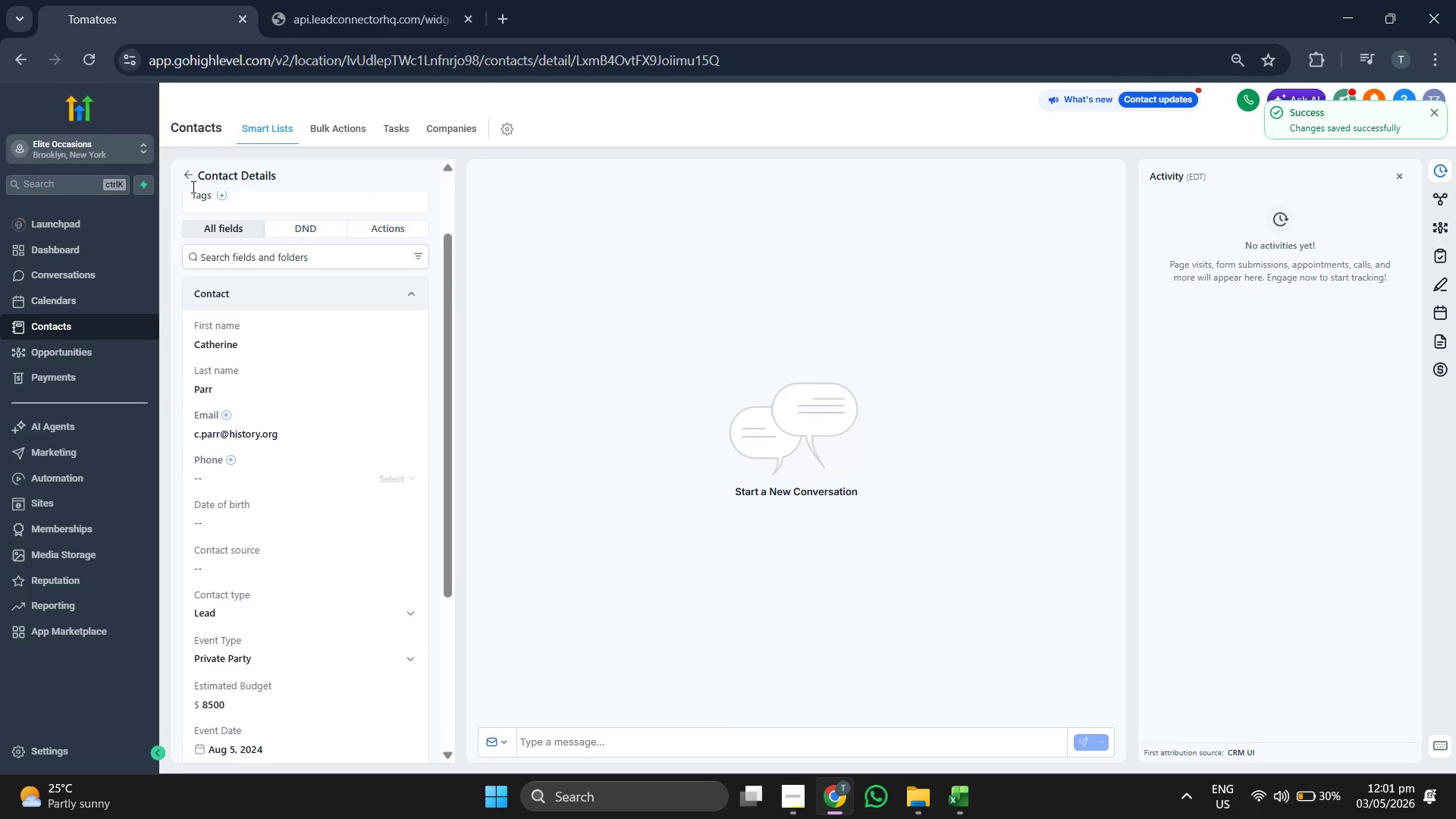 
left_click([190, 174])
 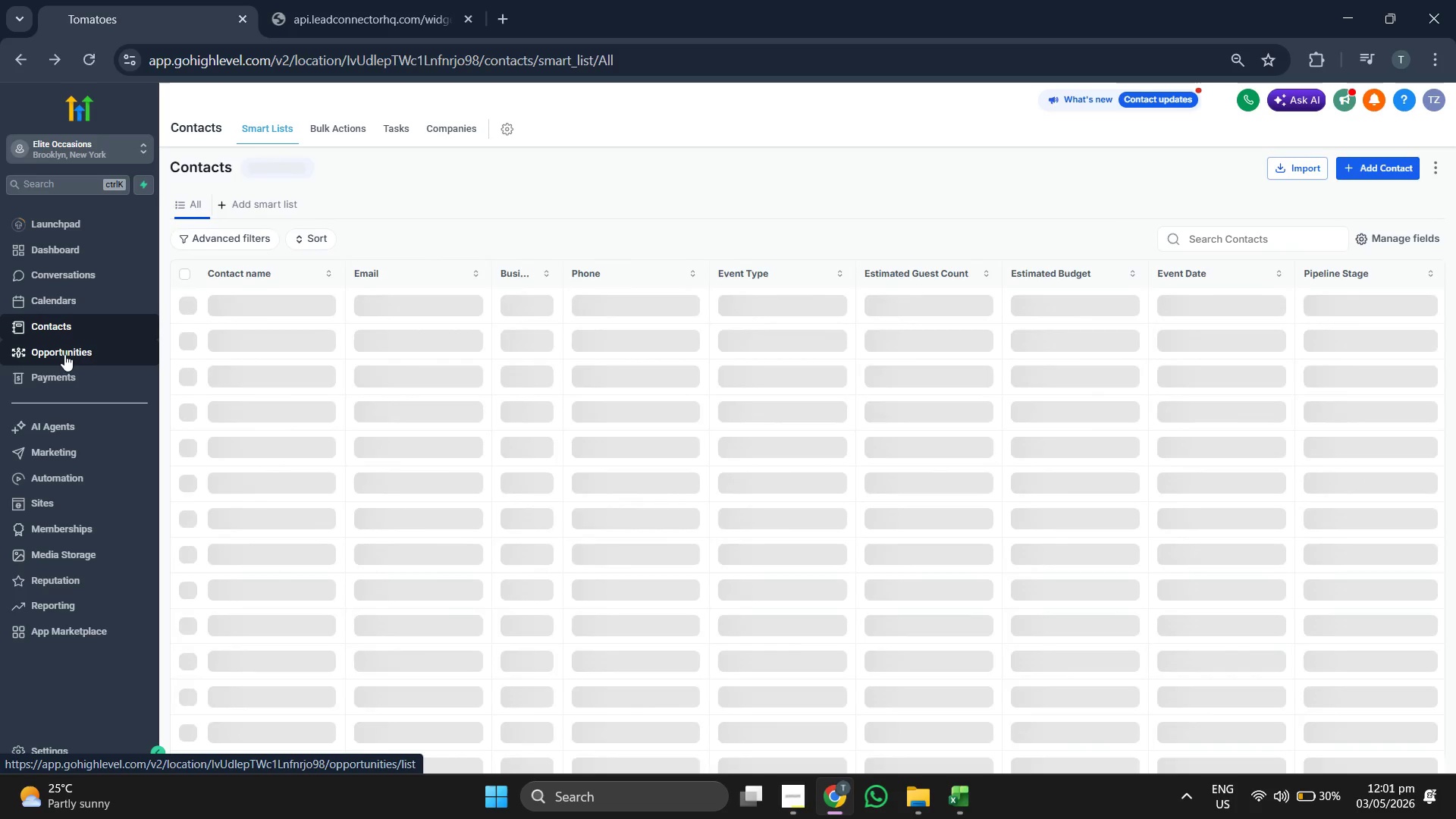 
left_click([64, 354])
 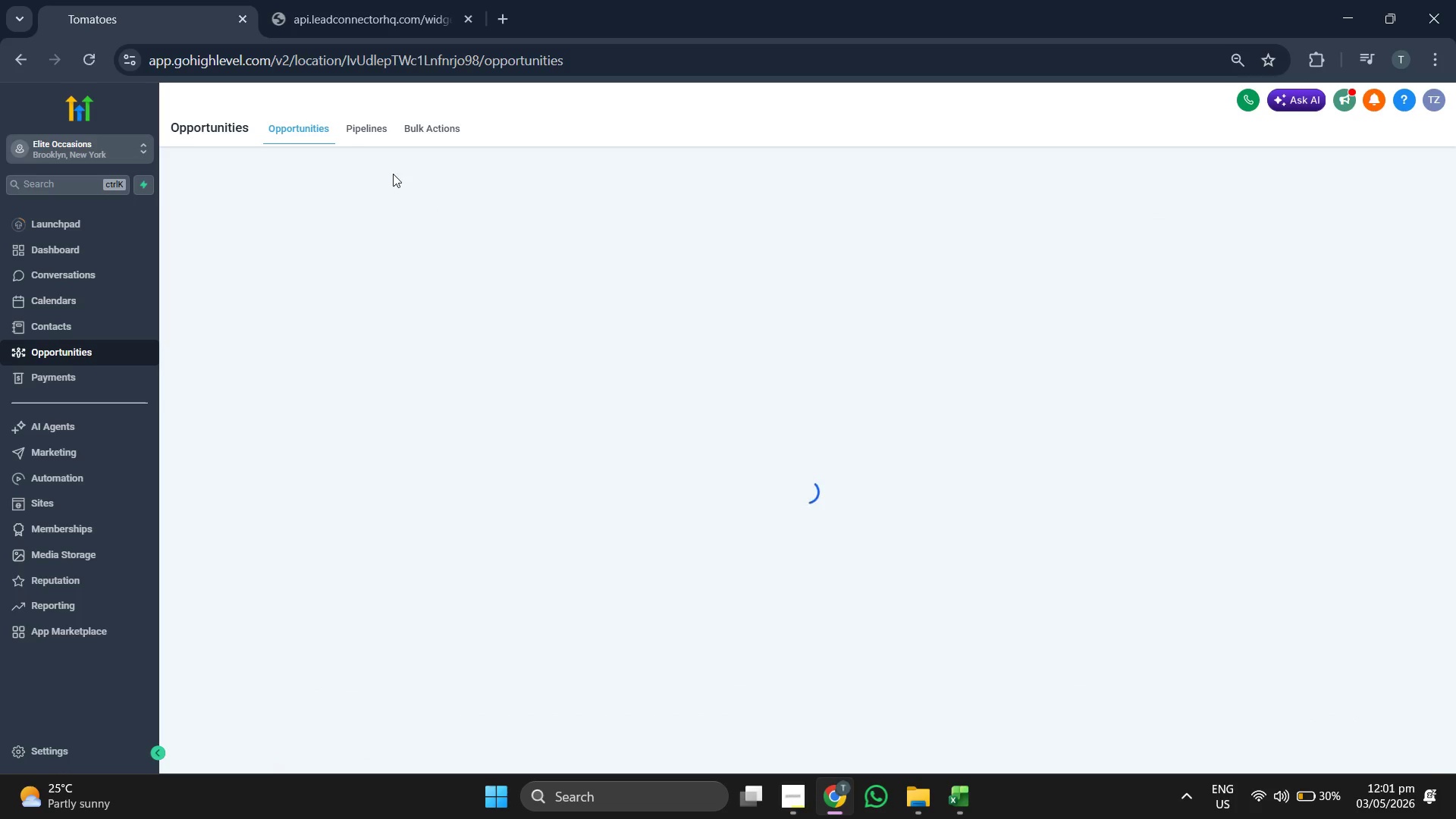 
left_click([356, 135])
 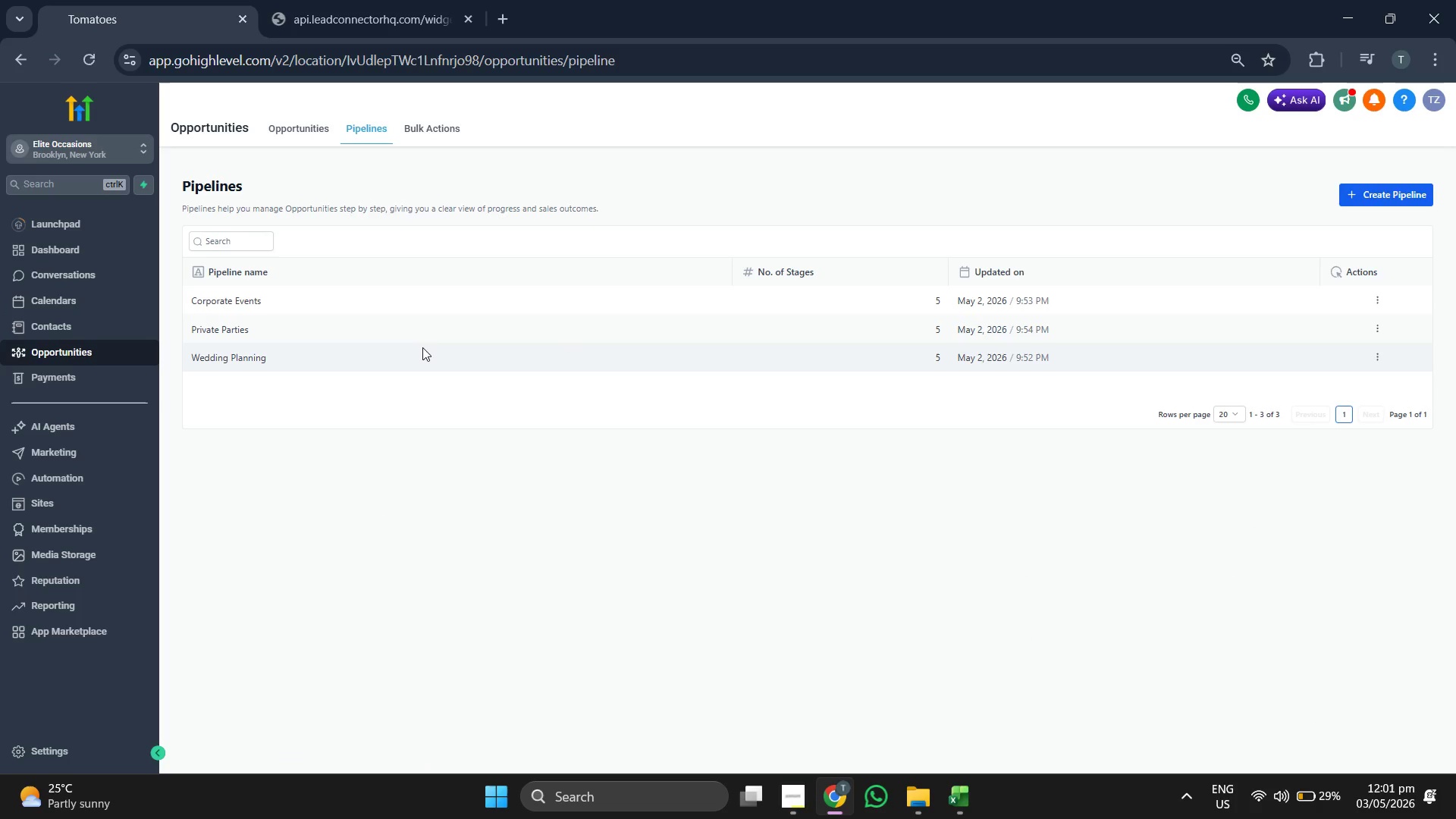 
wait(10.17)
 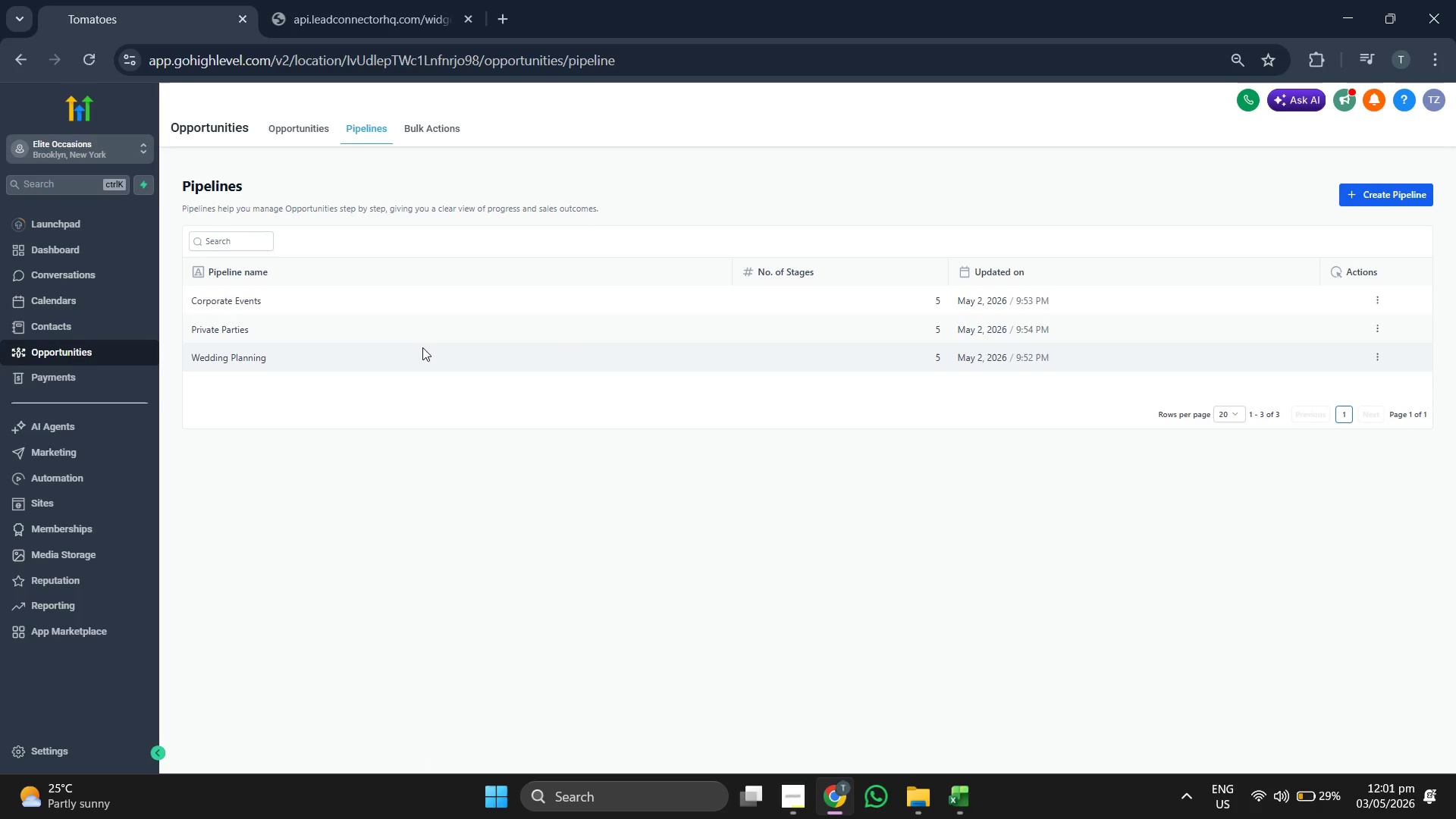 
left_click([1382, 360])
 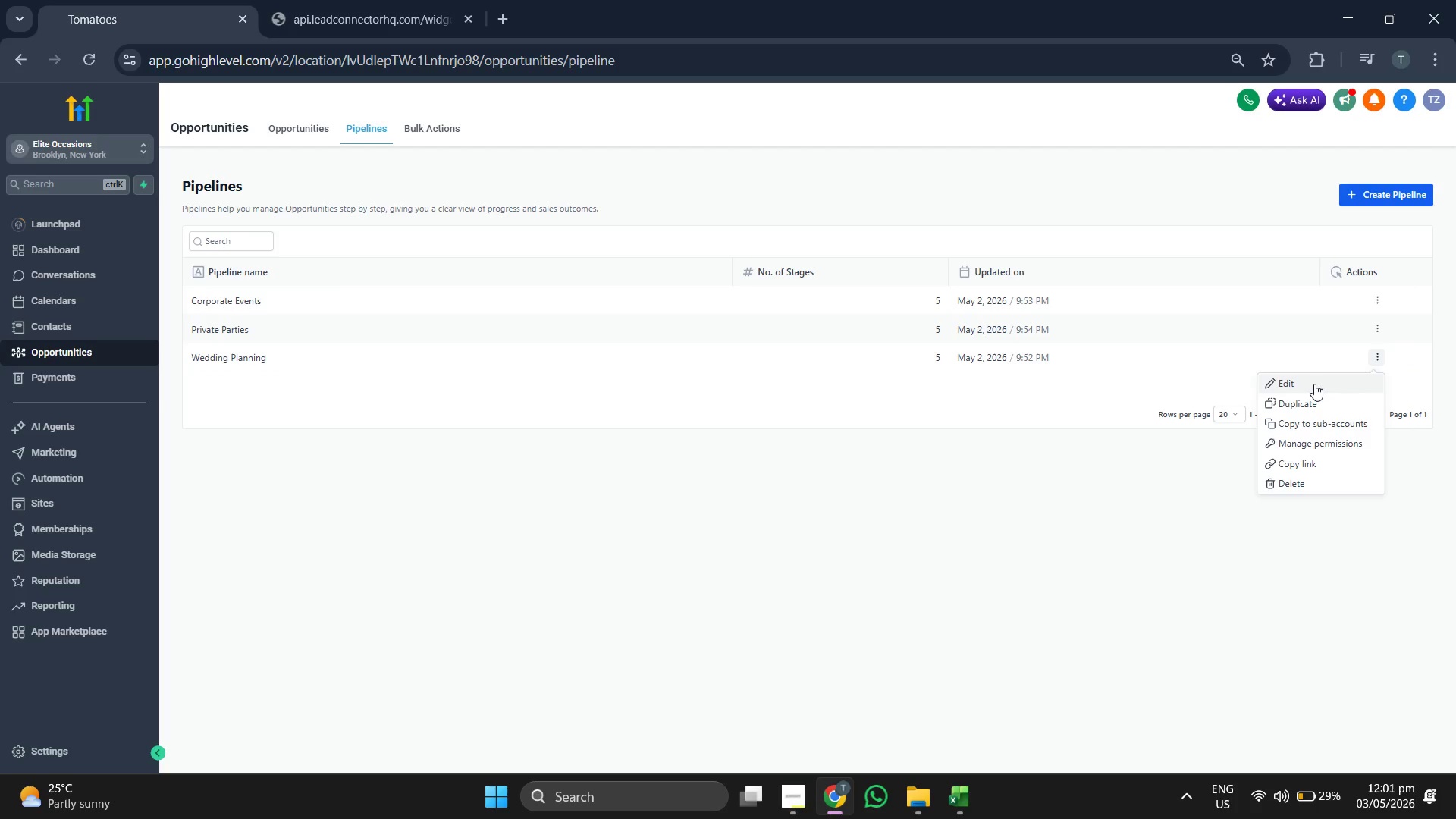 
left_click([1314, 384])
 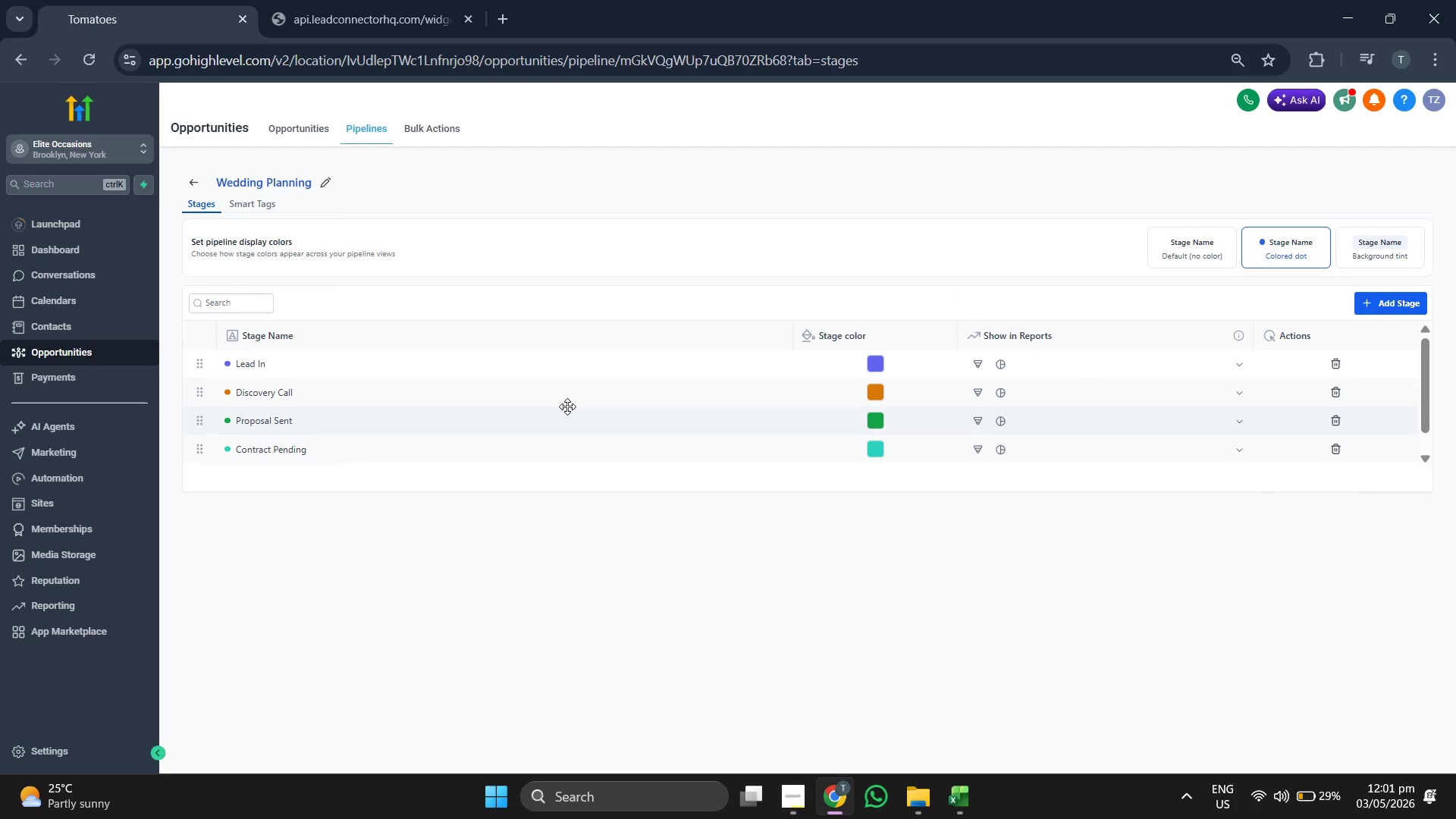 
scroll: coordinate [567, 406], scroll_direction: down, amount: 6.0
 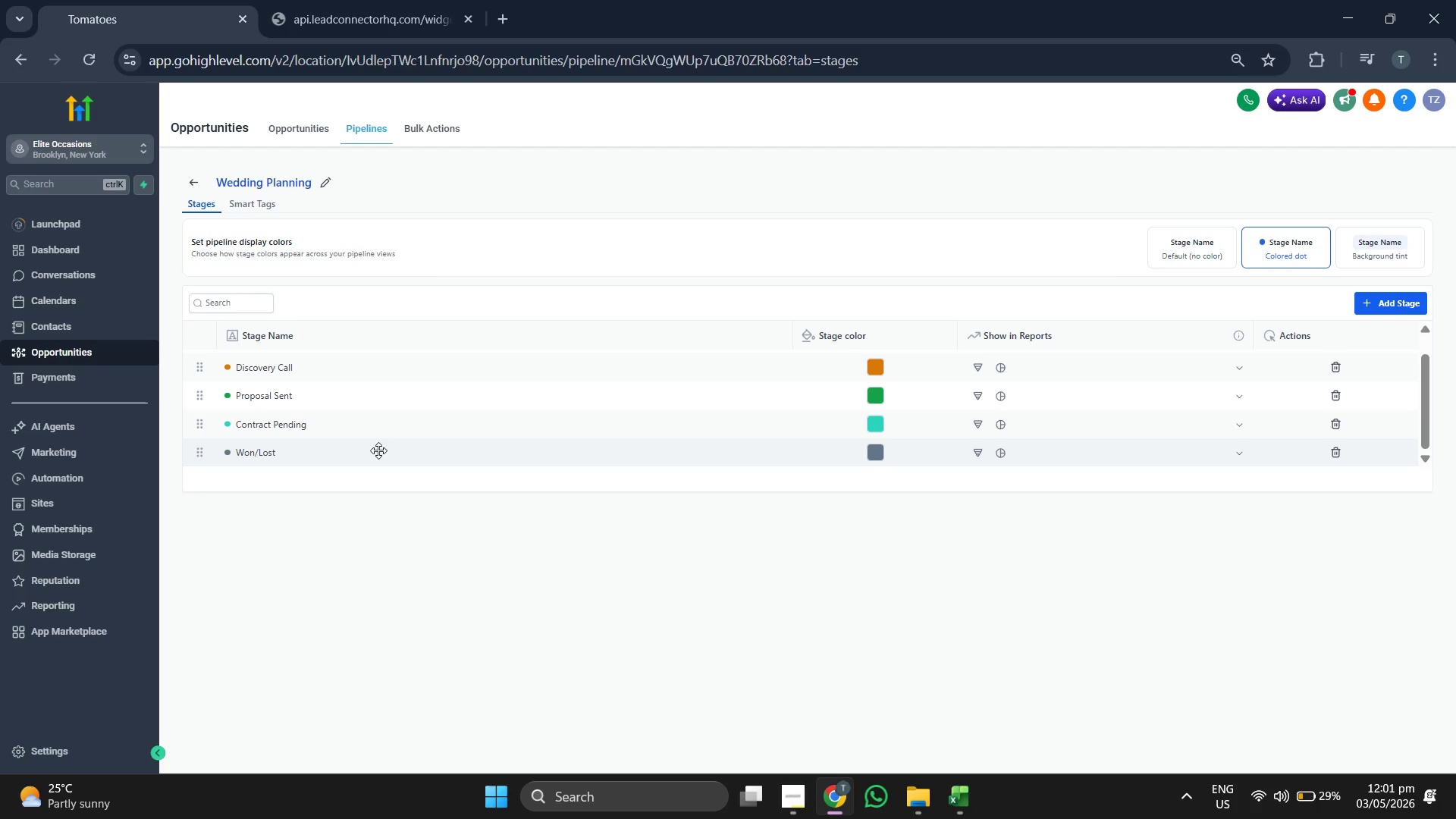 
mouse_move([1307, 472])
 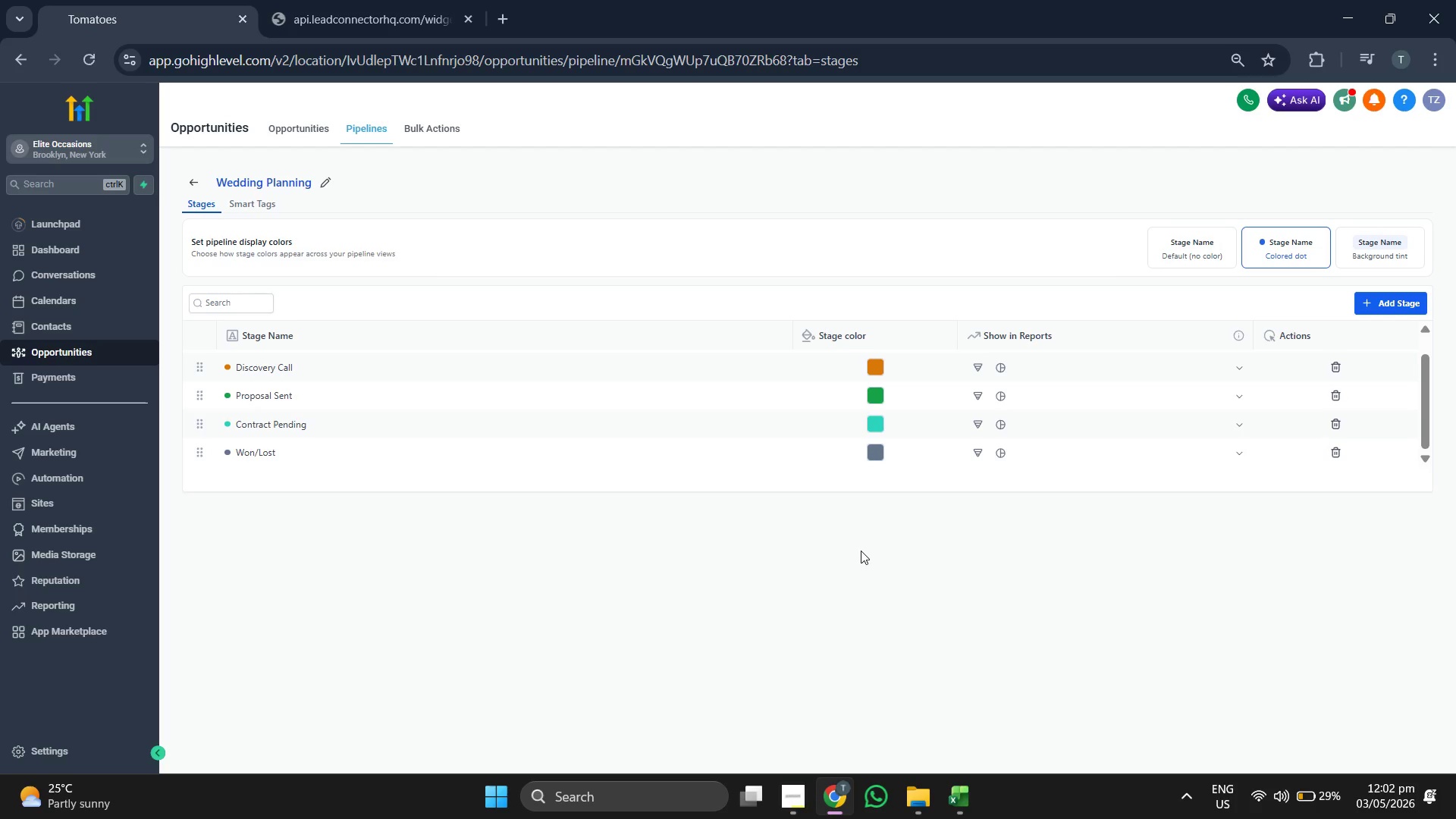 
scroll: coordinate [861, 551], scroll_direction: up, amount: 2.0
 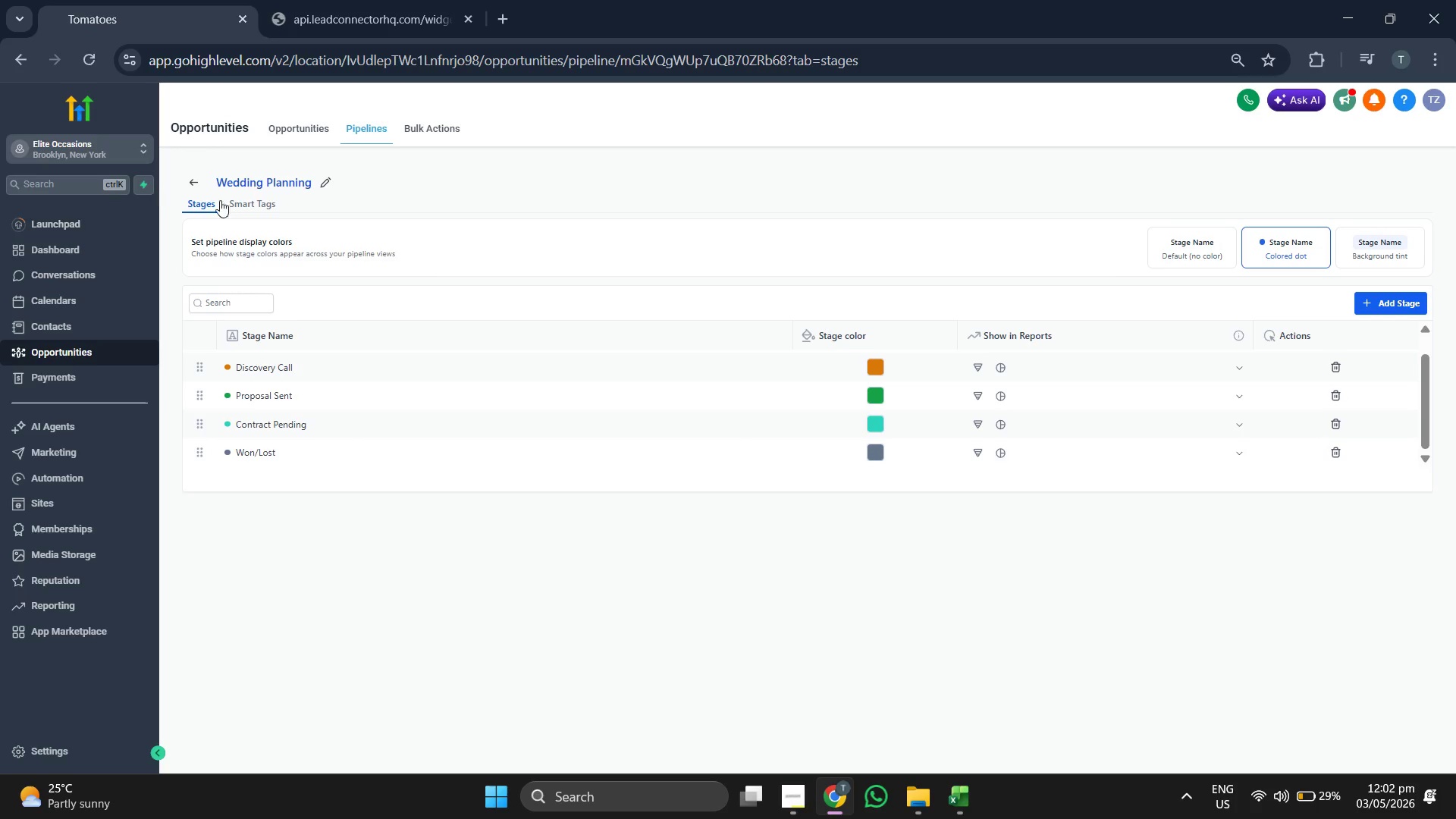 
left_click([196, 179])
 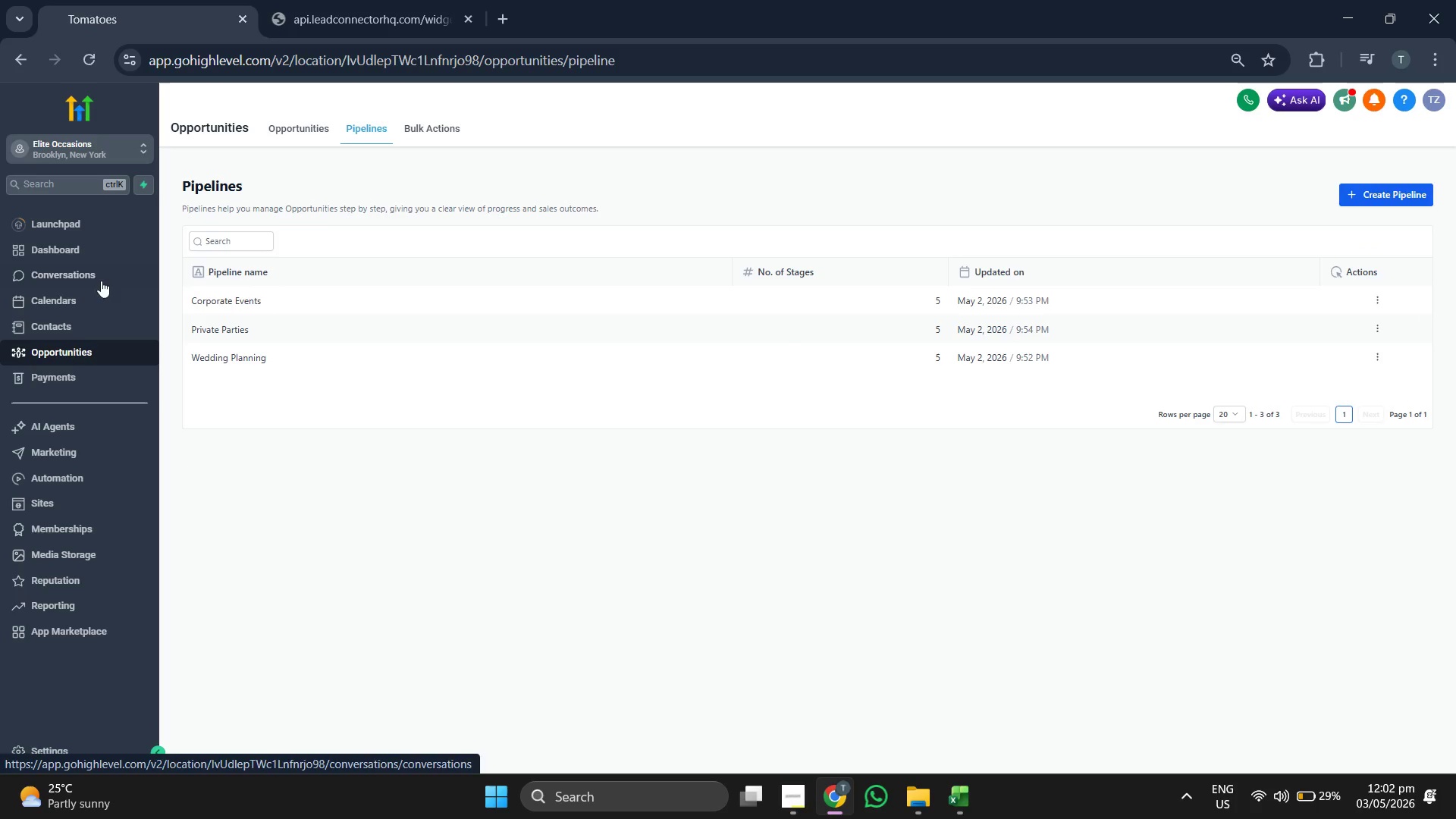 
left_click([89, 322])
 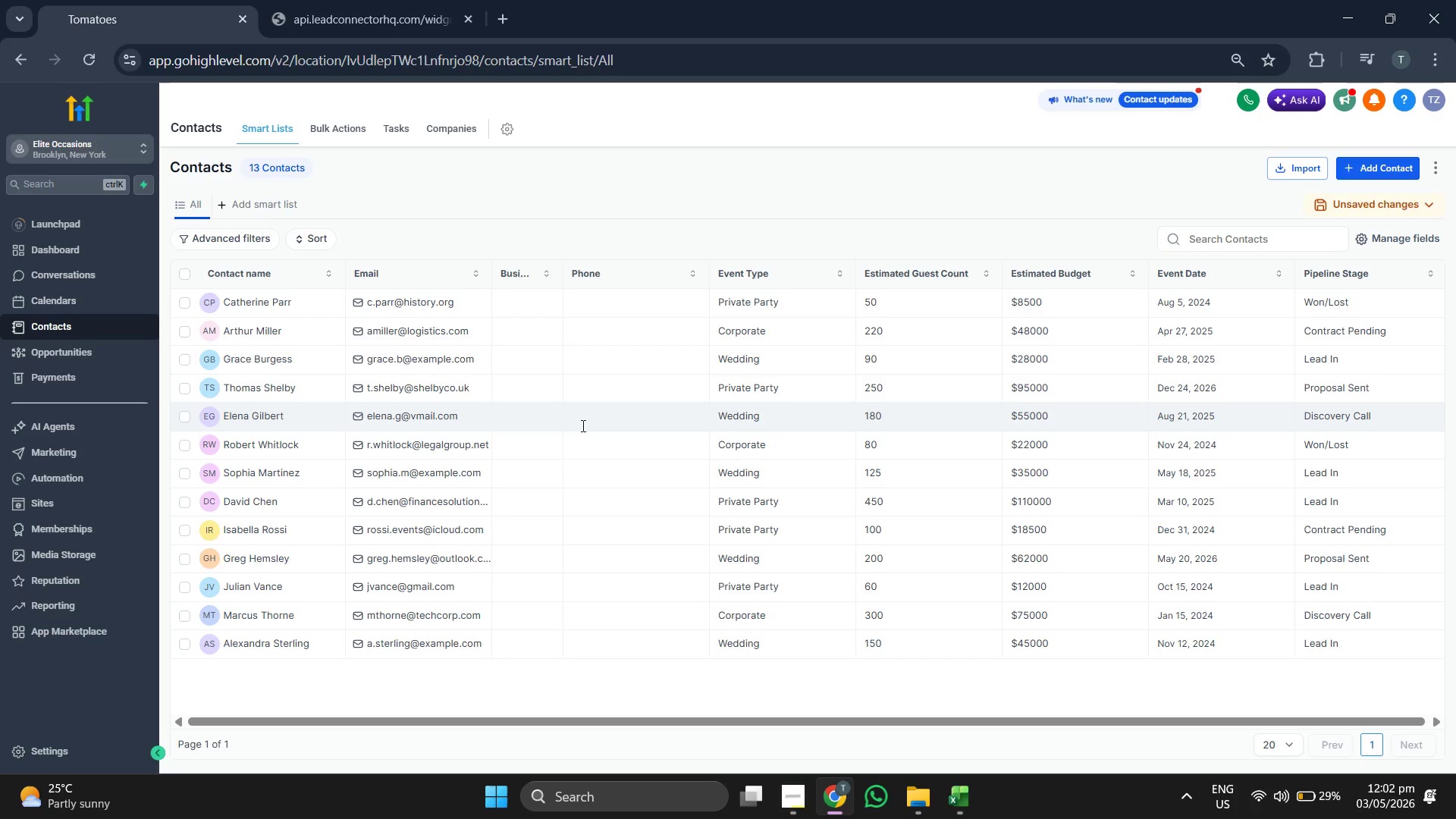 
wait(13.45)
 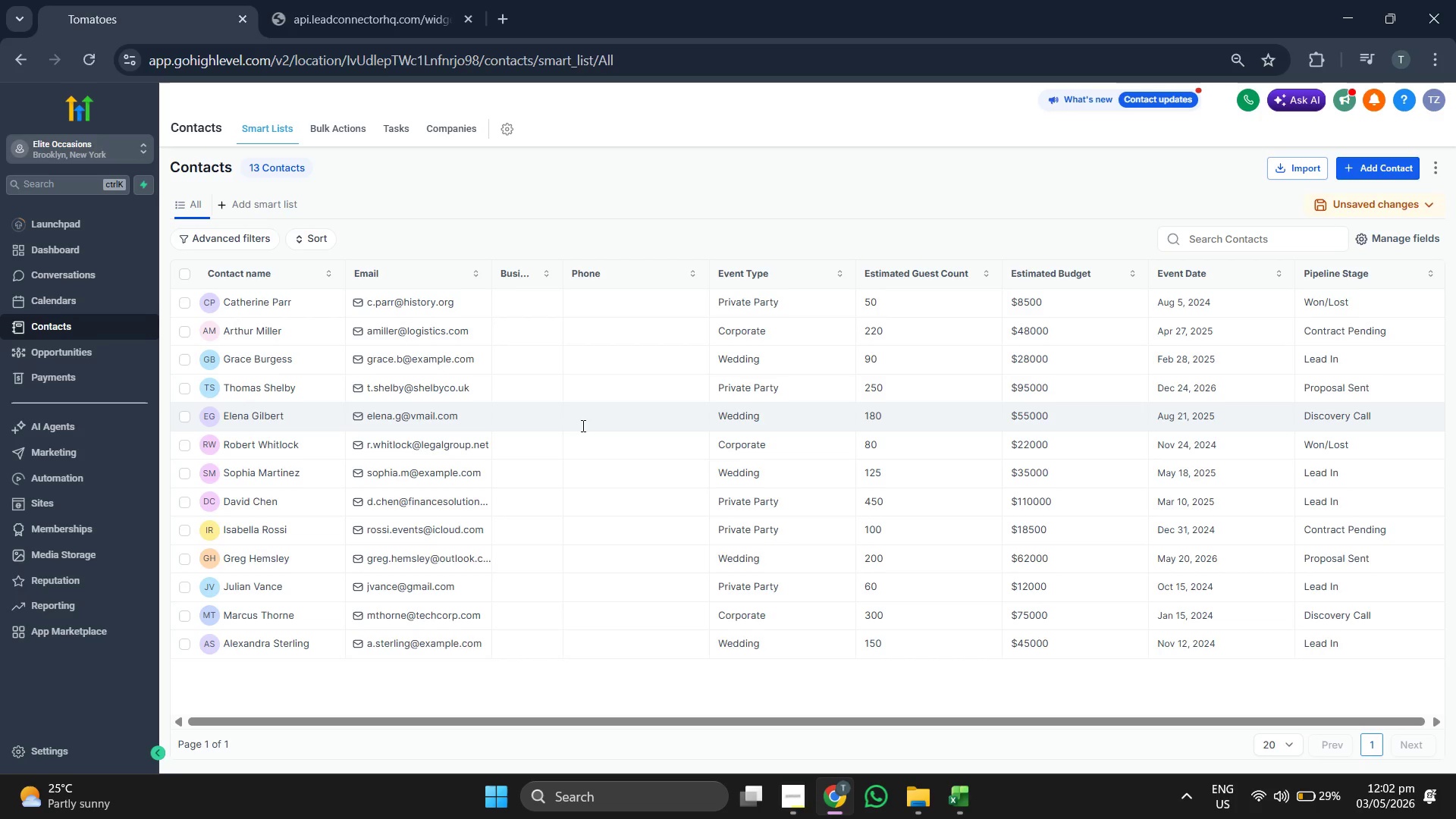 
left_click([88, 350])
 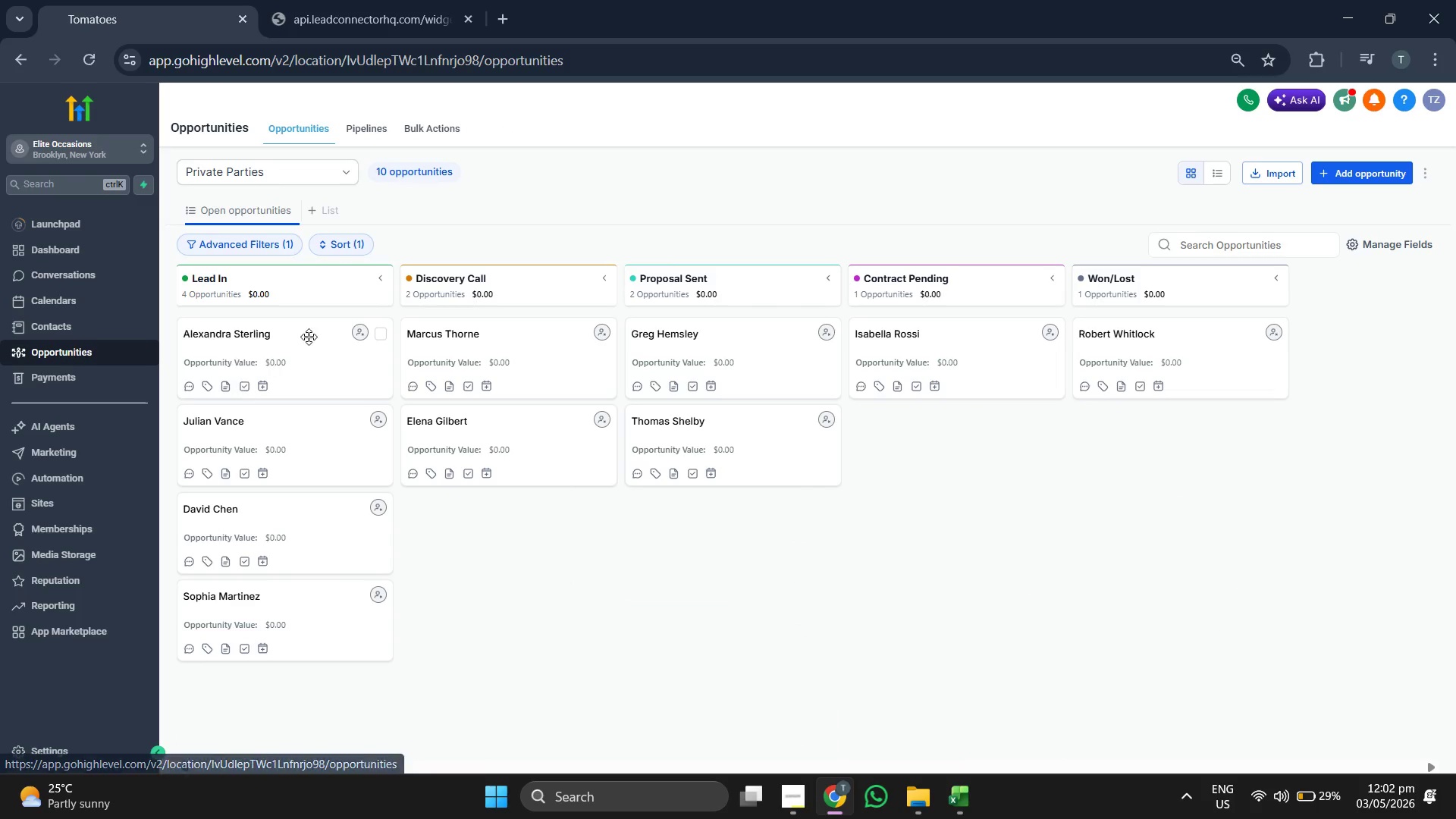 
wait(5.77)
 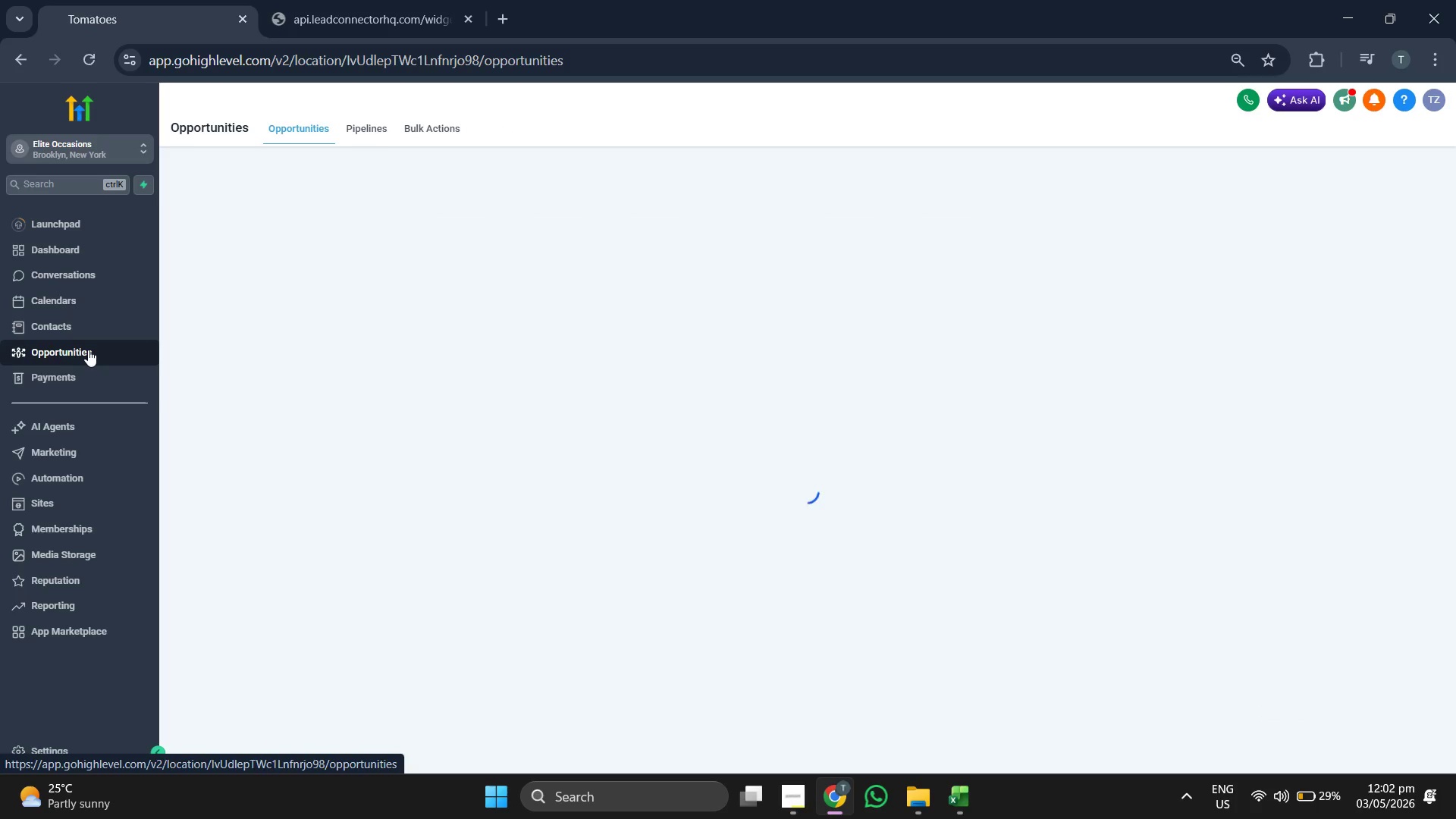 
left_click([90, 331])
 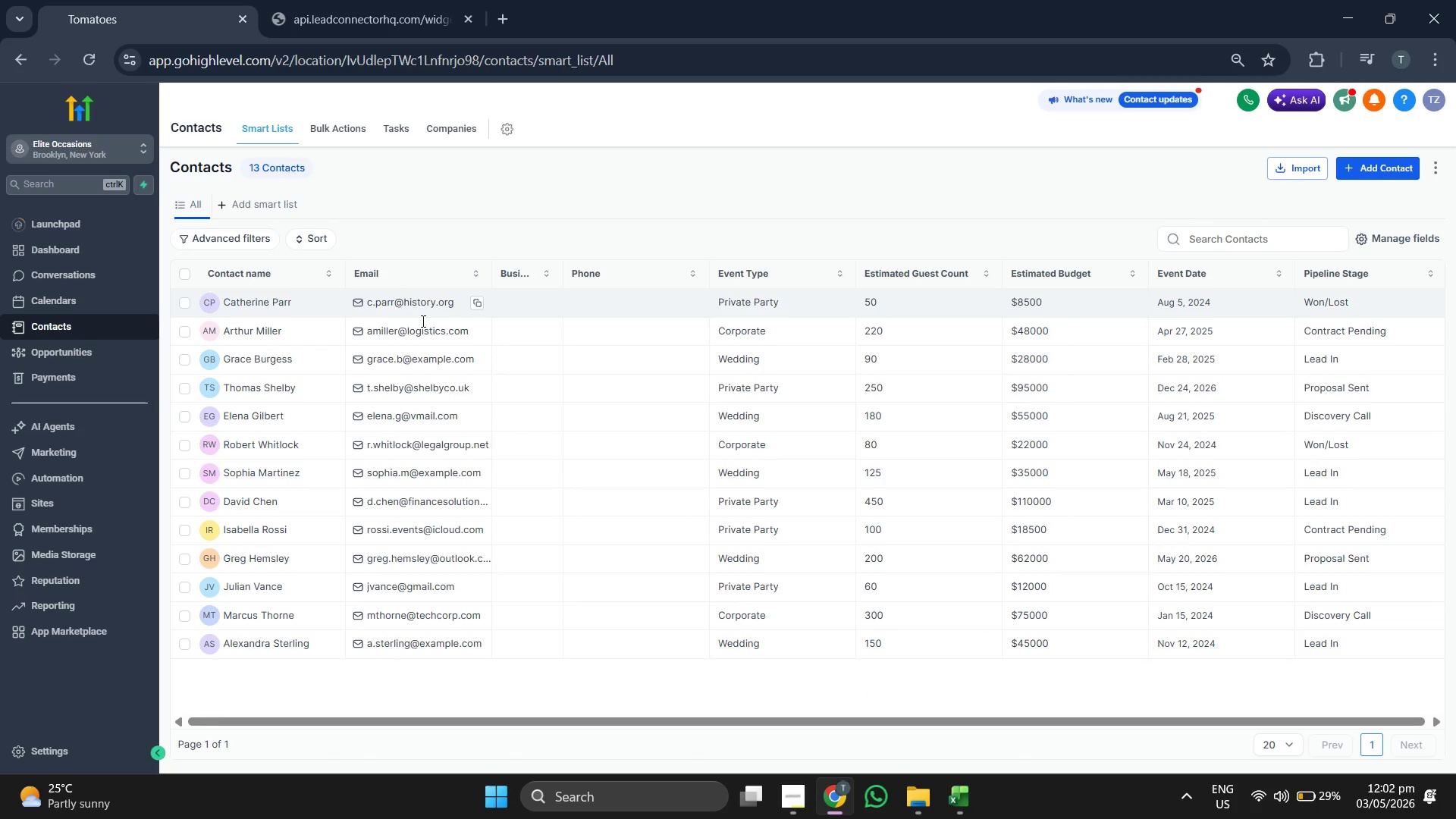 
wait(5.22)
 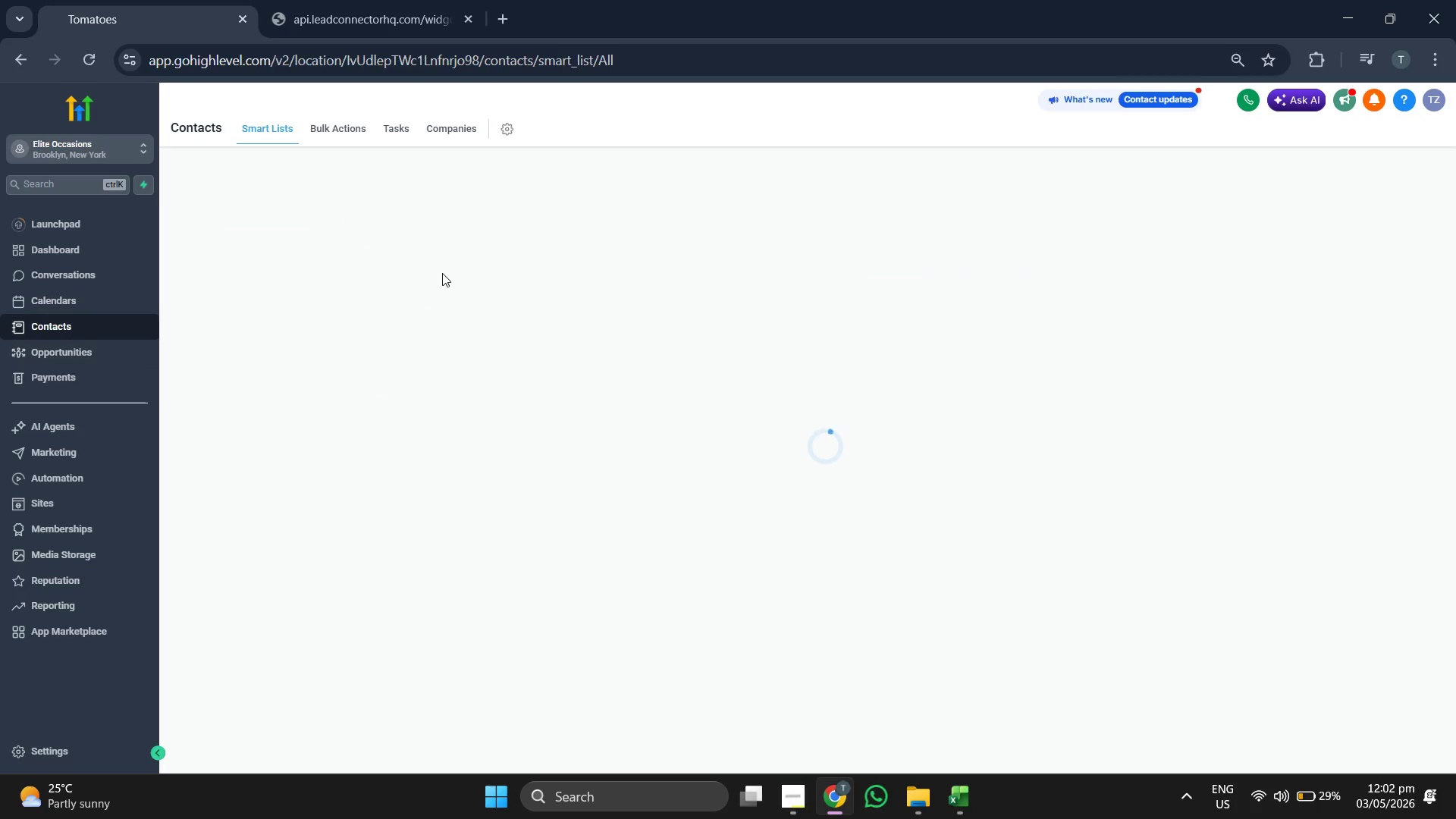 
left_click([1382, 158])
 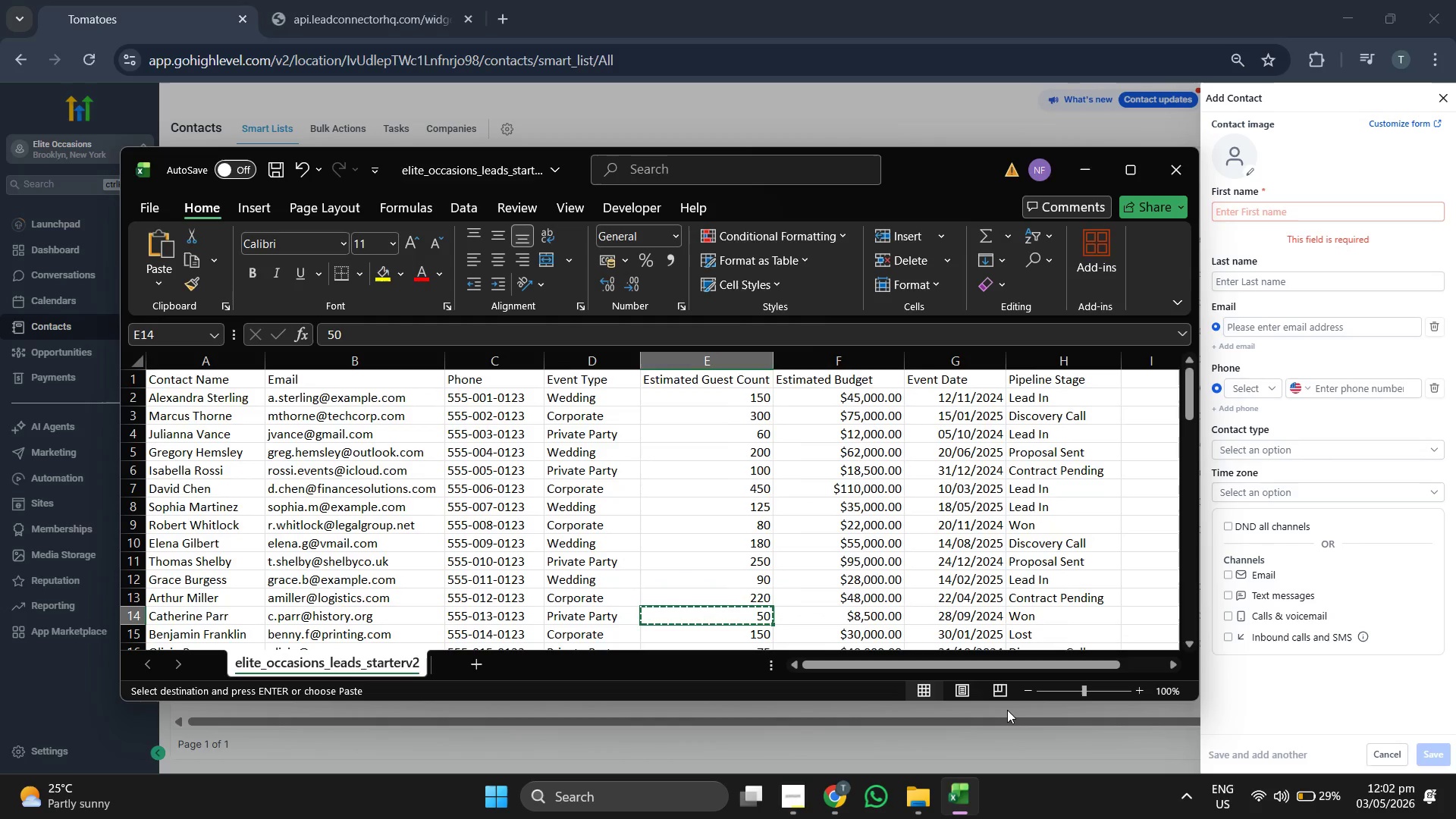 
key(ArrowDown)
 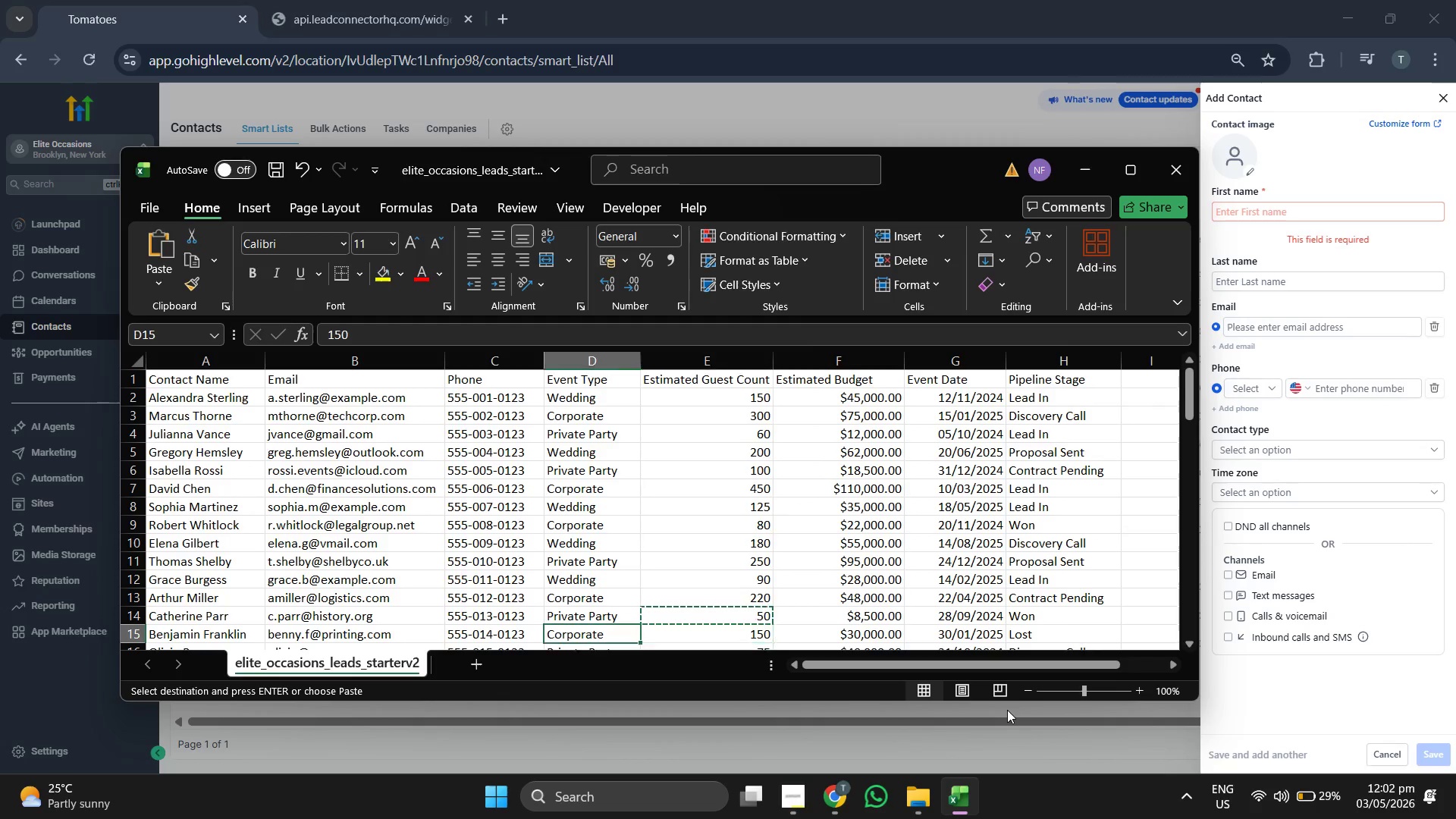 
key(ArrowLeft)
 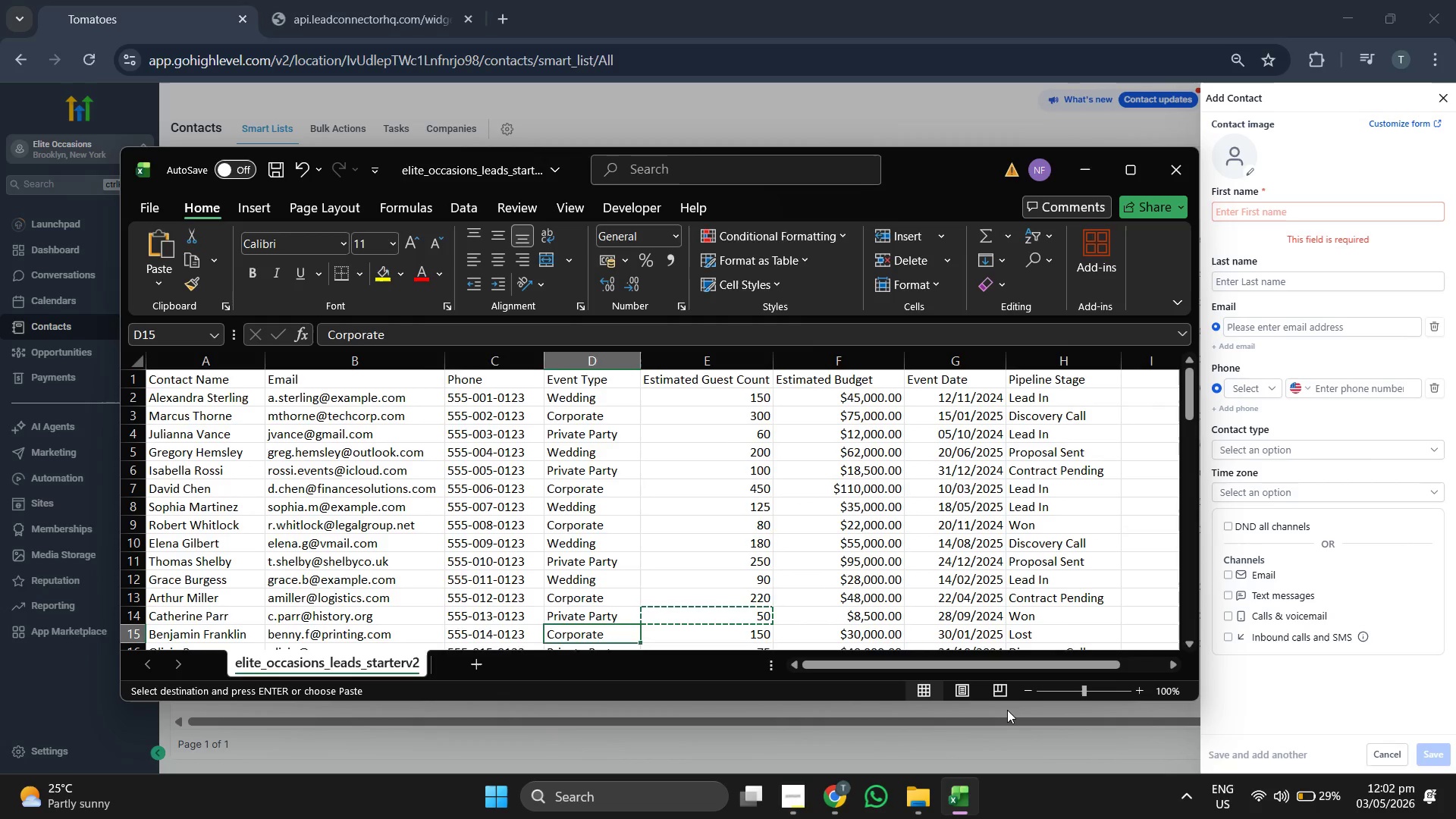 
key(ArrowLeft)
 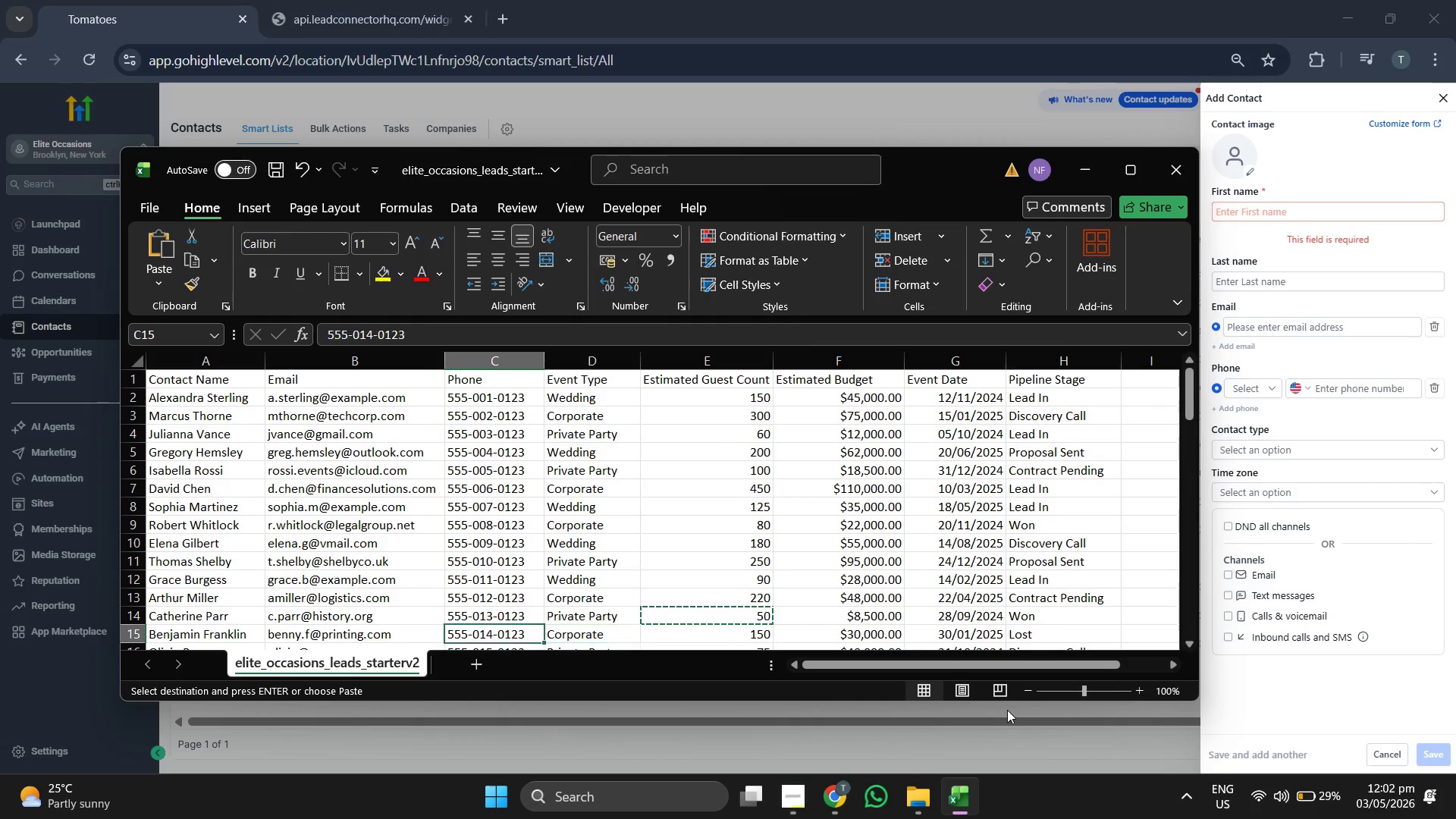 
key(ArrowLeft)
 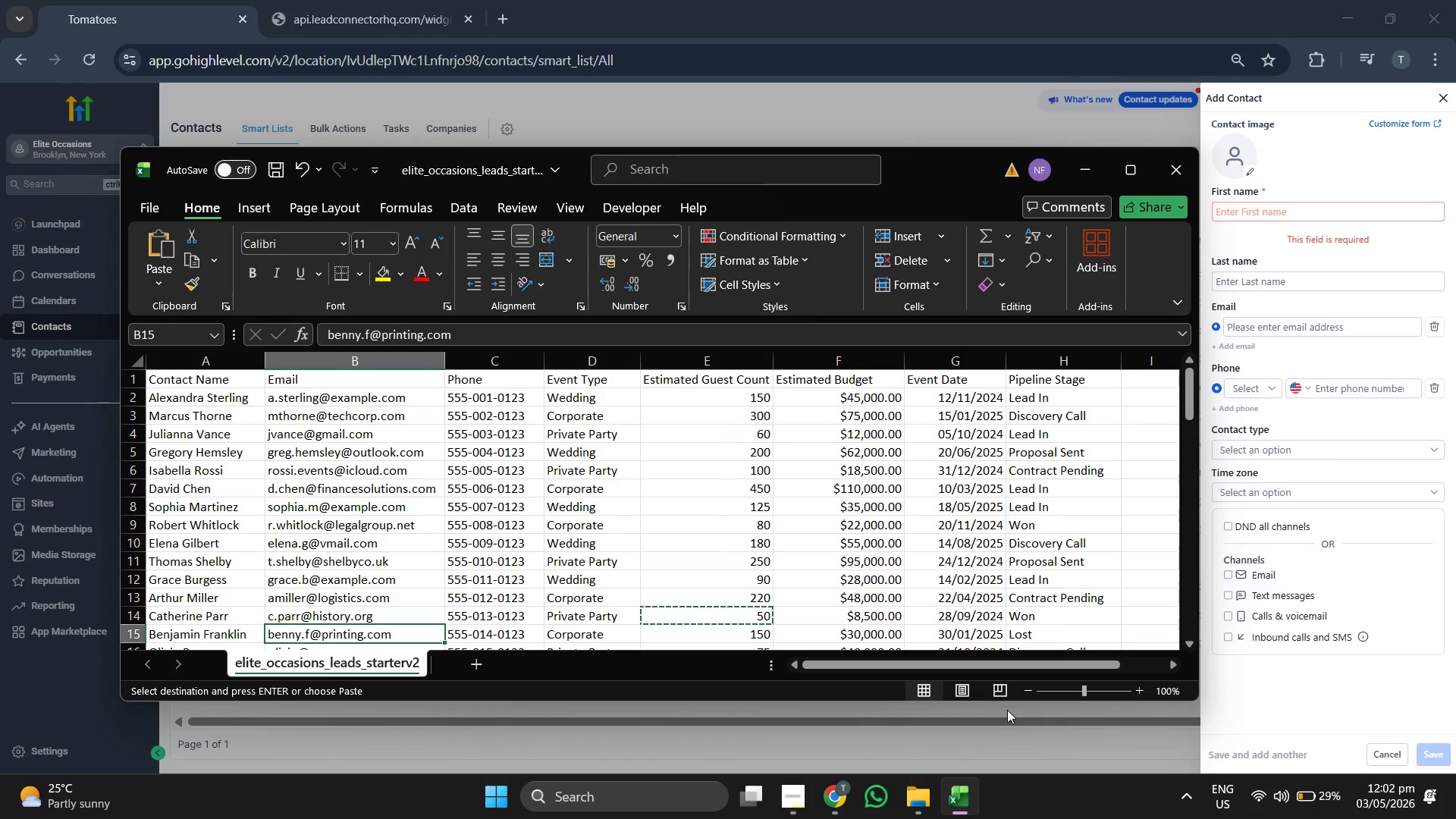 
key(ArrowLeft)
 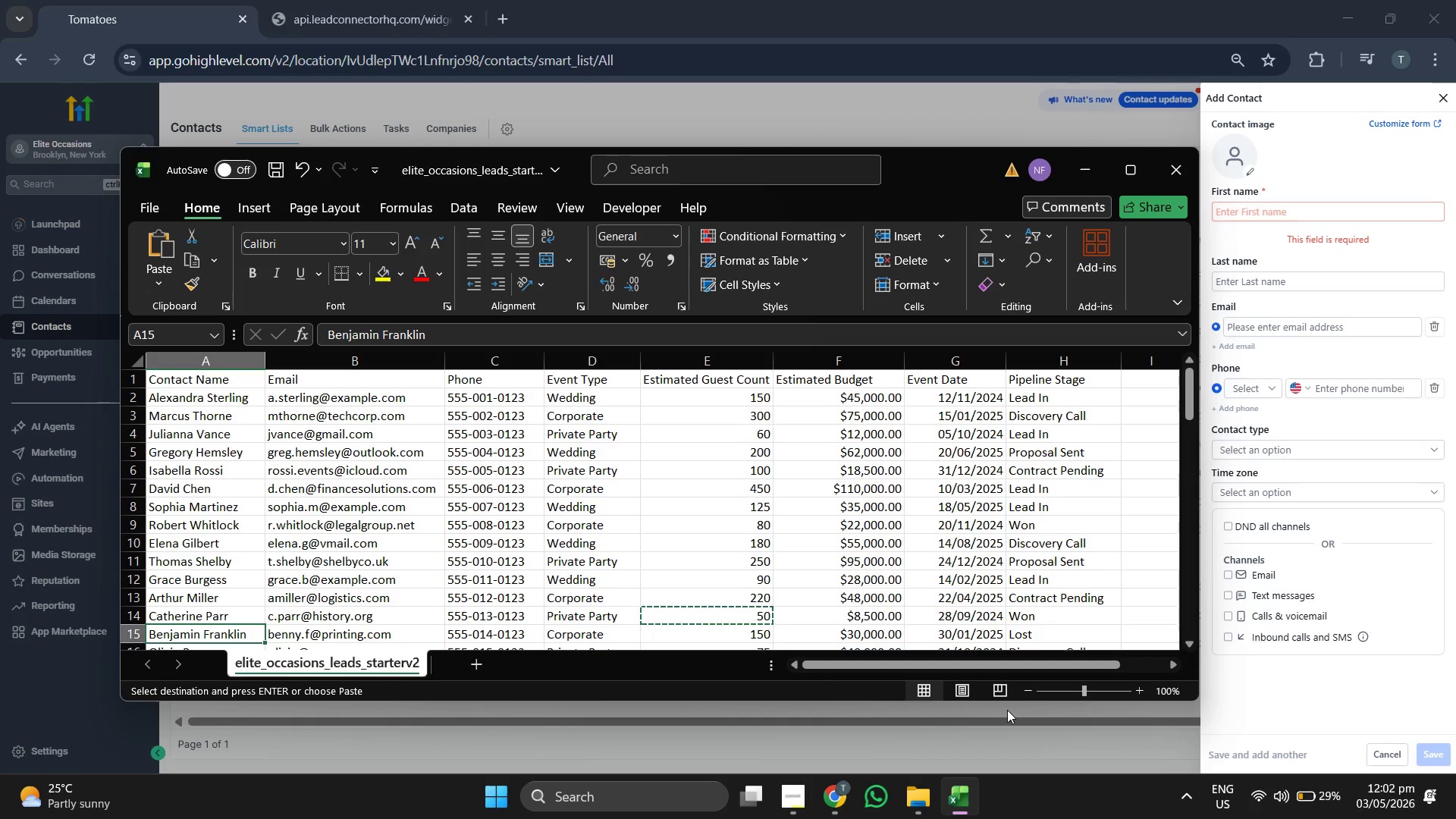 
key(ArrowLeft)
 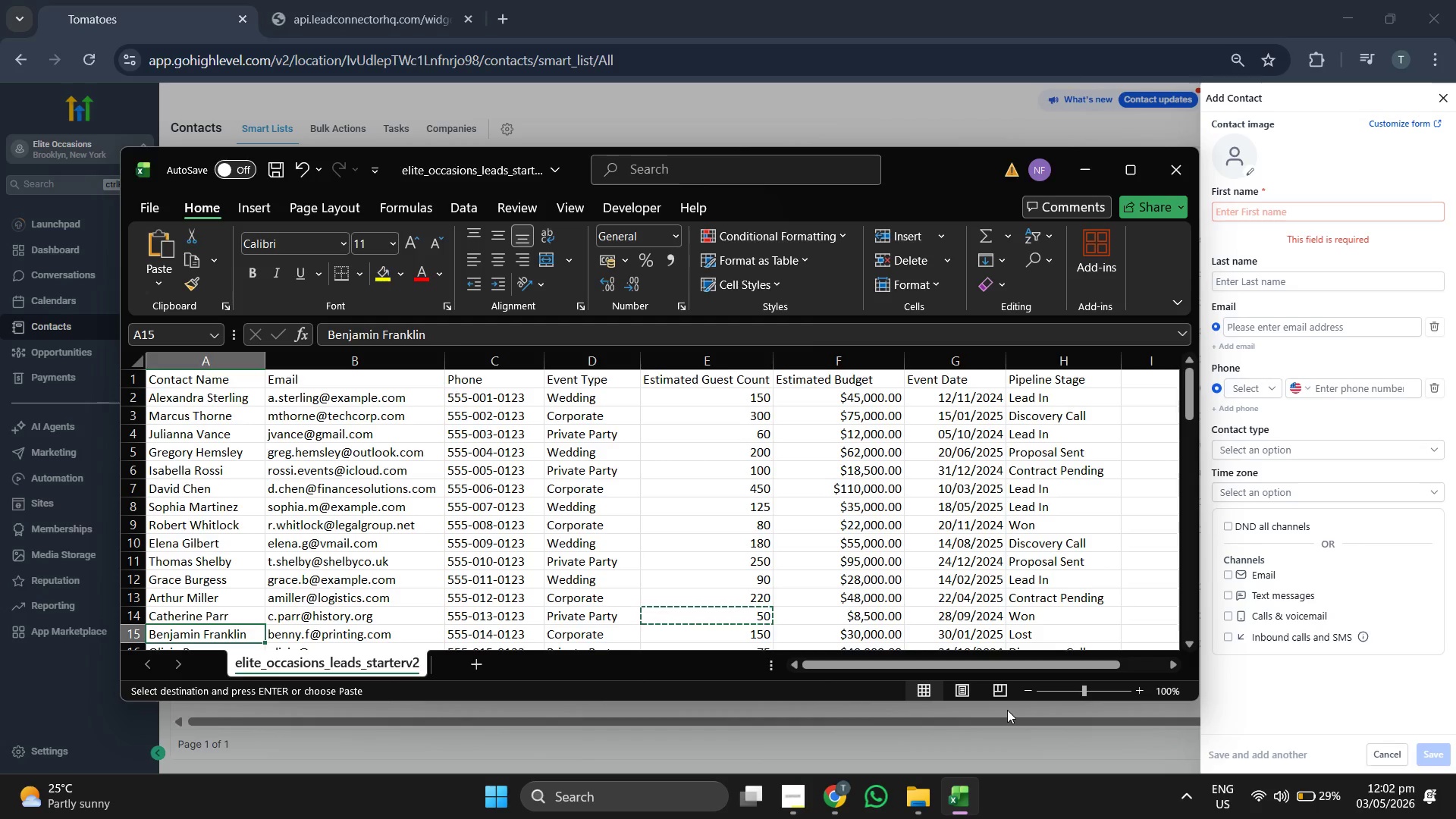 
key(ArrowRight)
 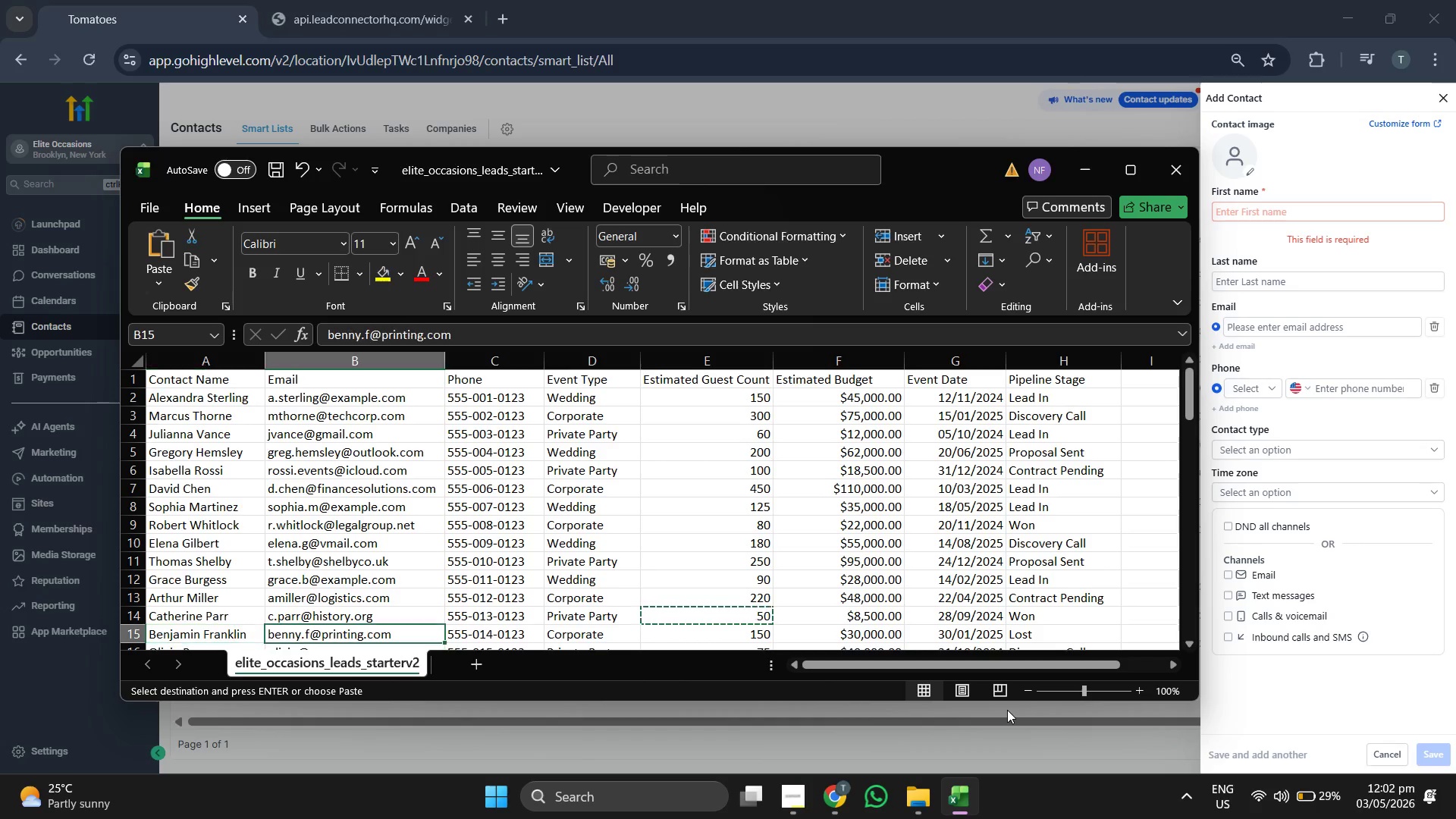 
key(Control+C)
 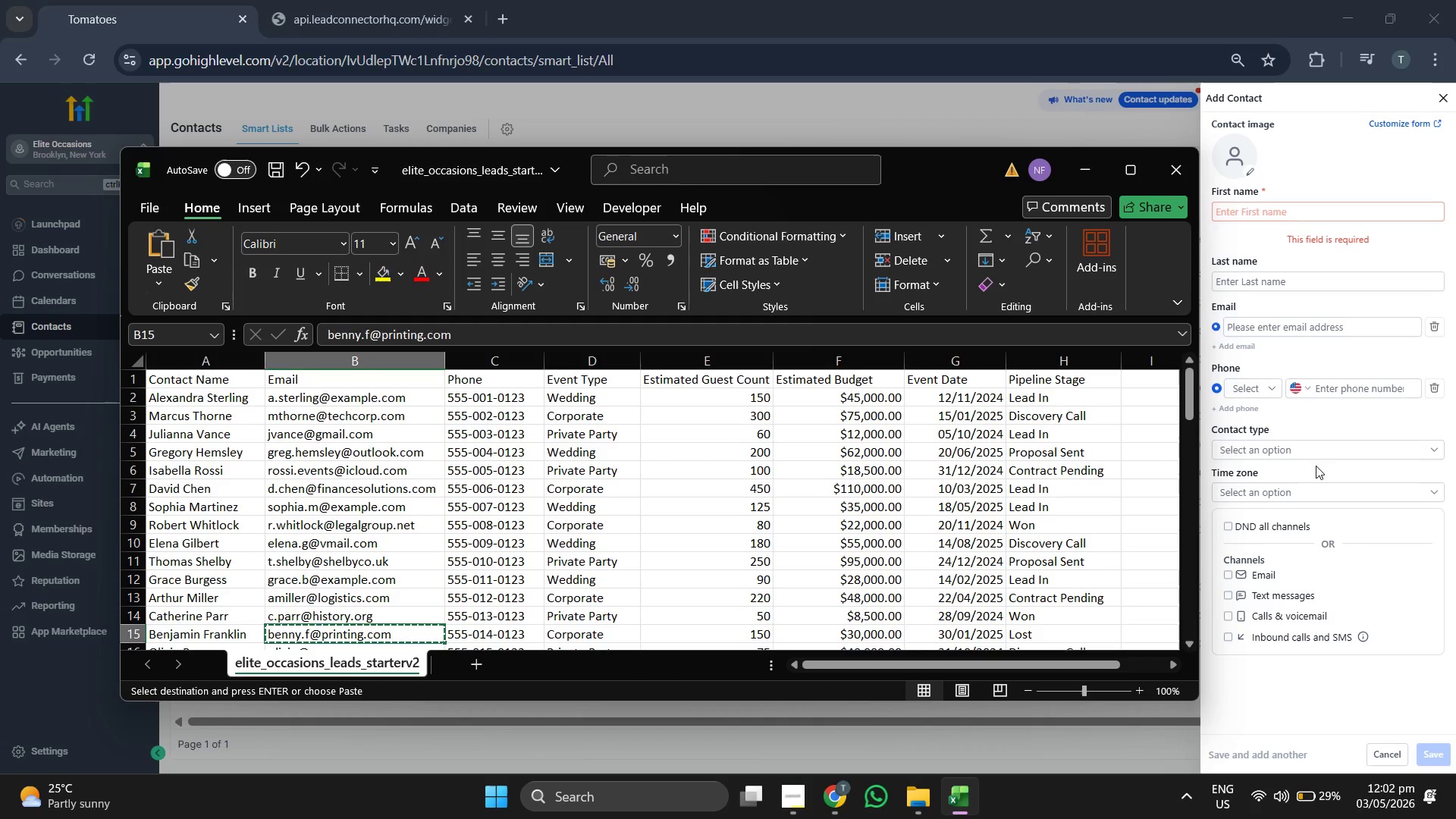 
left_click([1289, 331])
 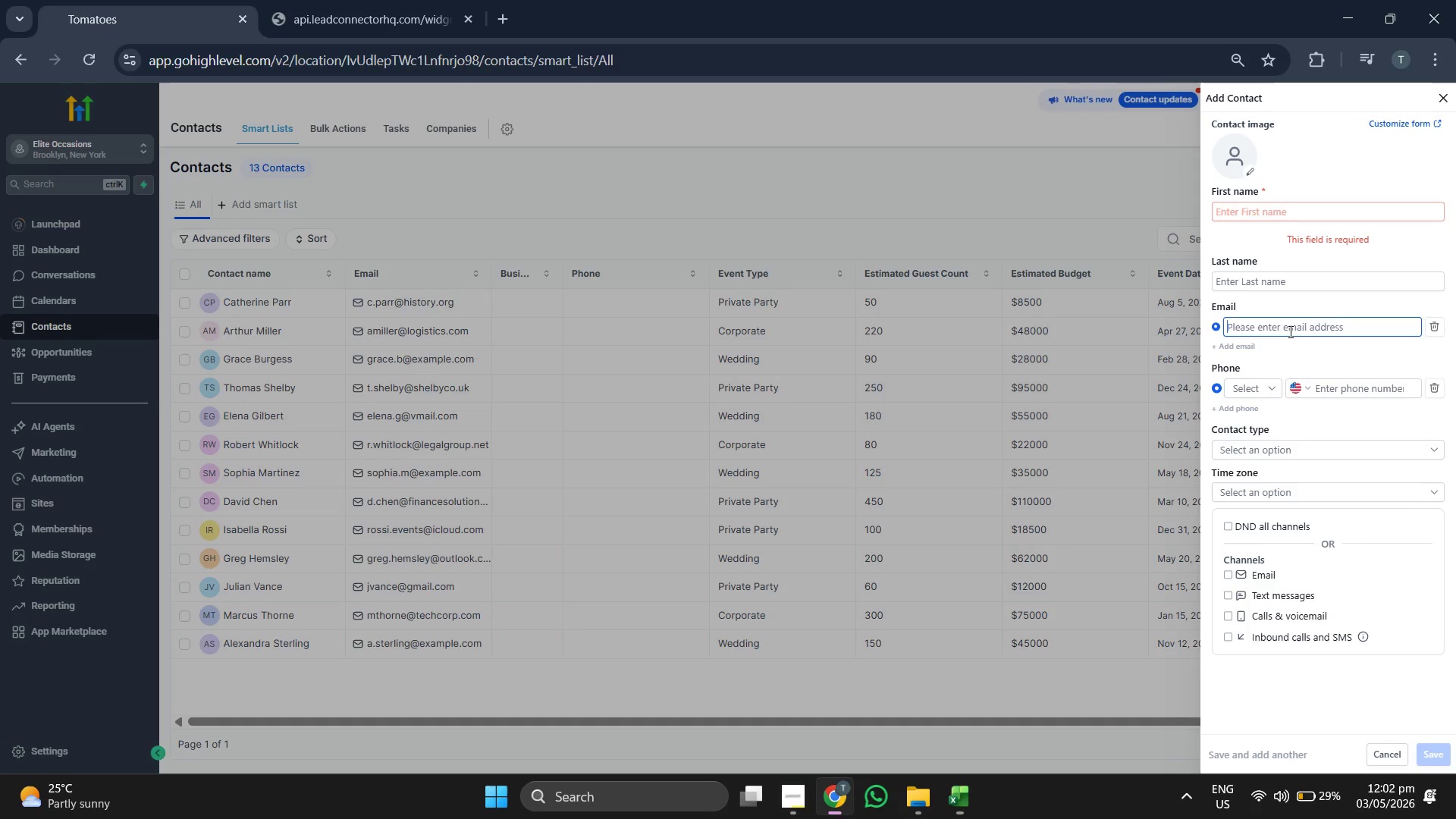 
key(Control+ControlLeft)
 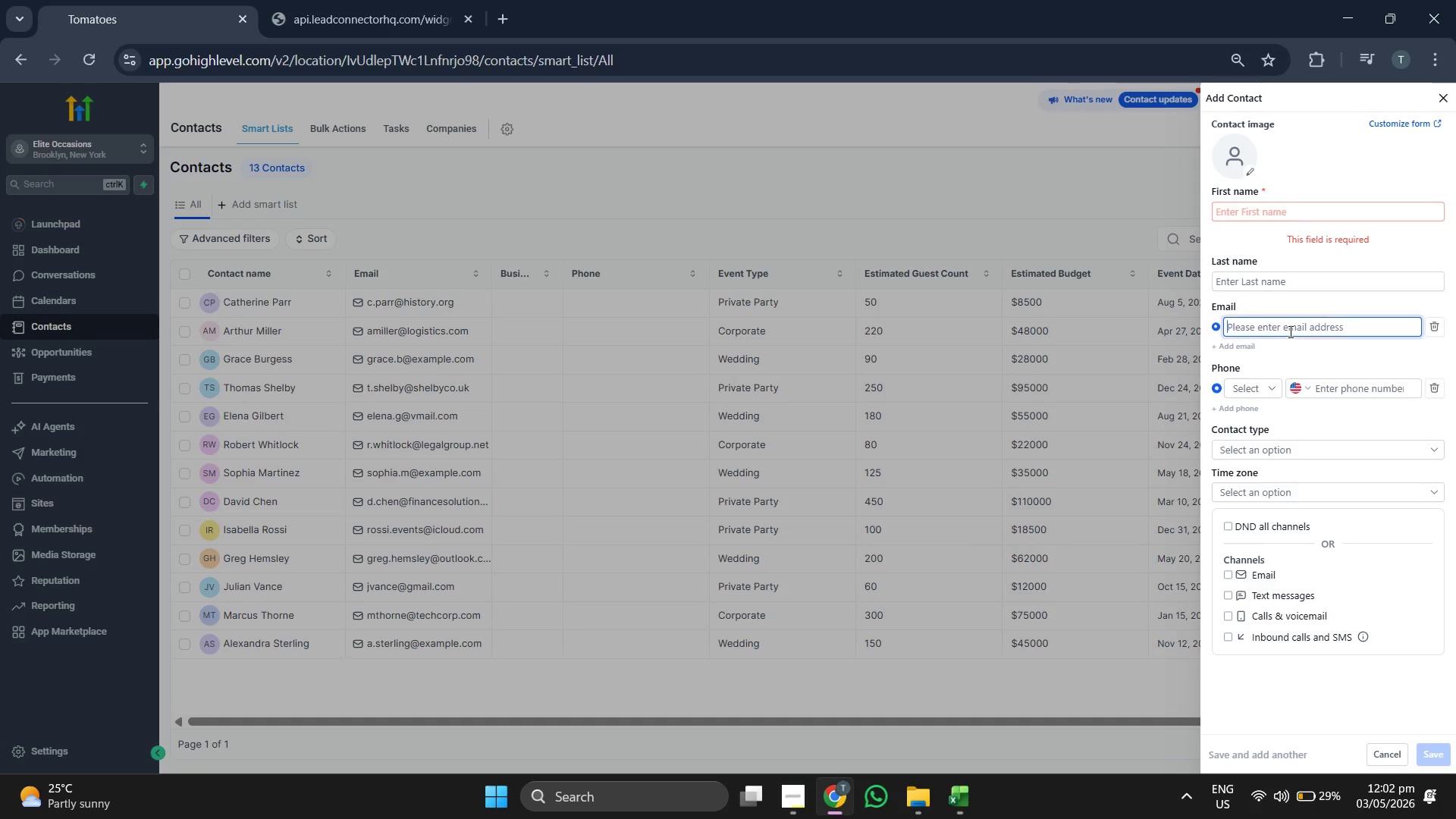 
key(Control+V)
 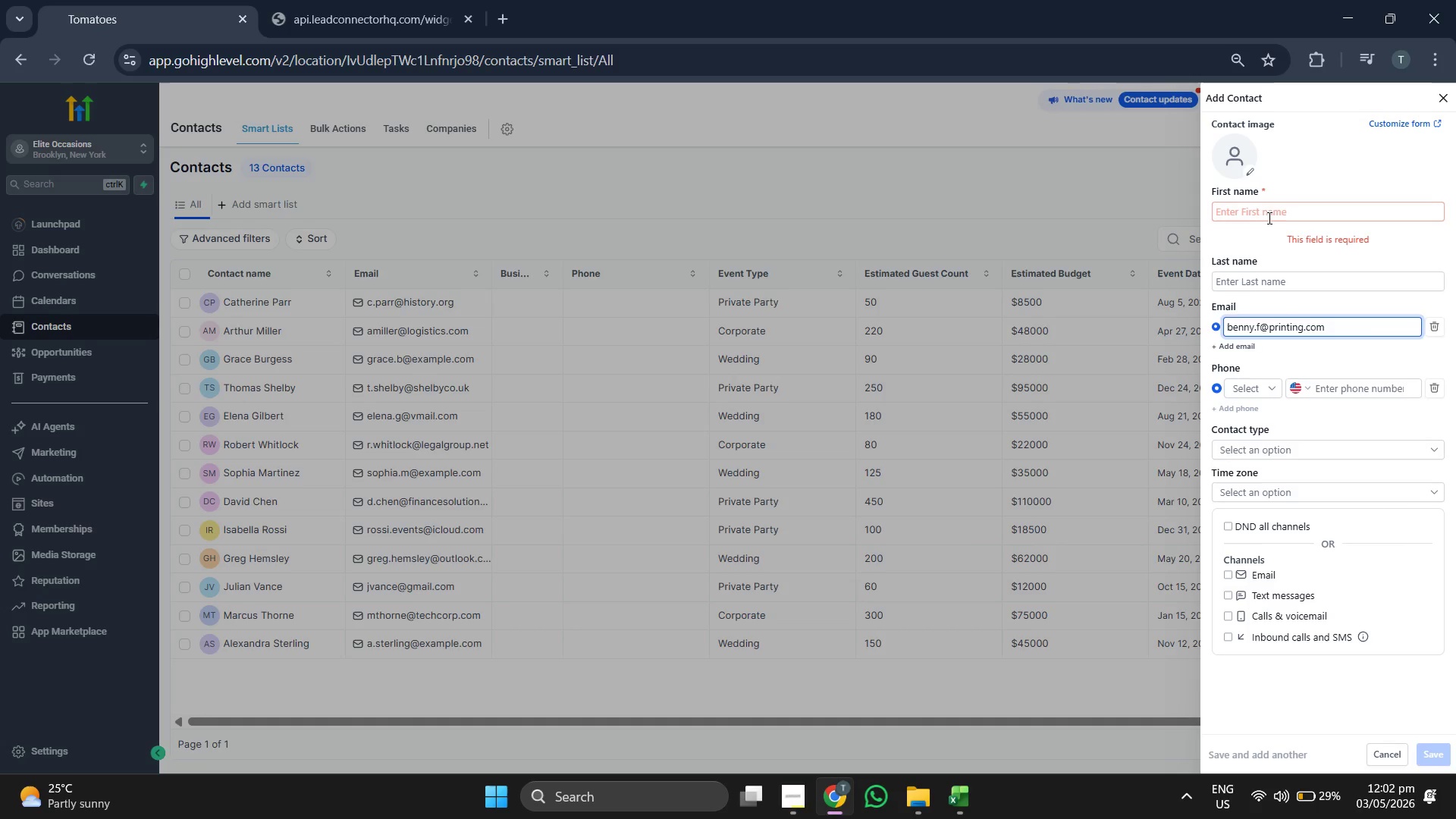 
left_click([1269, 215])
 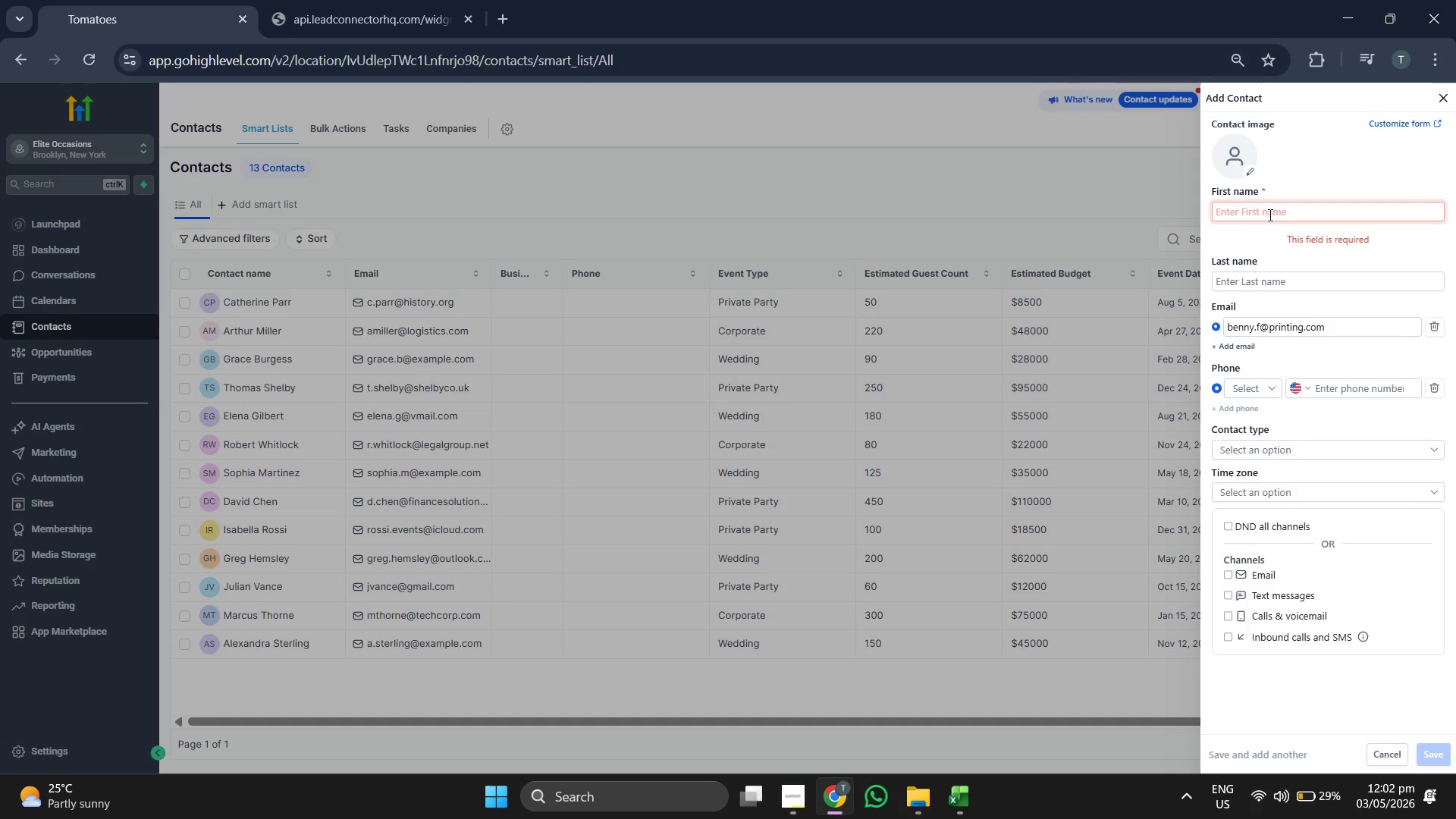 
type(Benjamin)
key(Tab)
type(Frn)
key(Backspace)
type(anklin)
 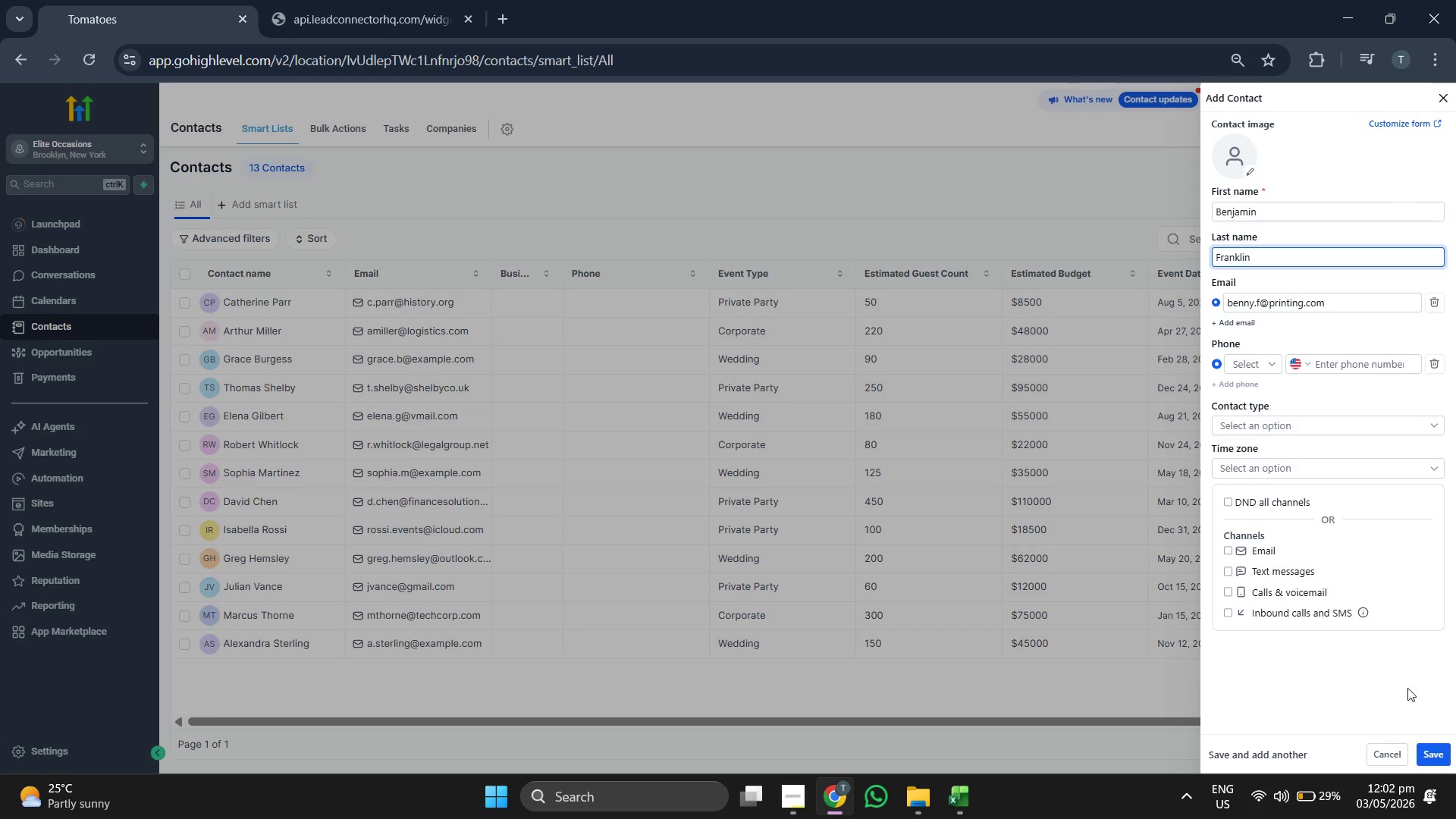 
double_click([1429, 744])
 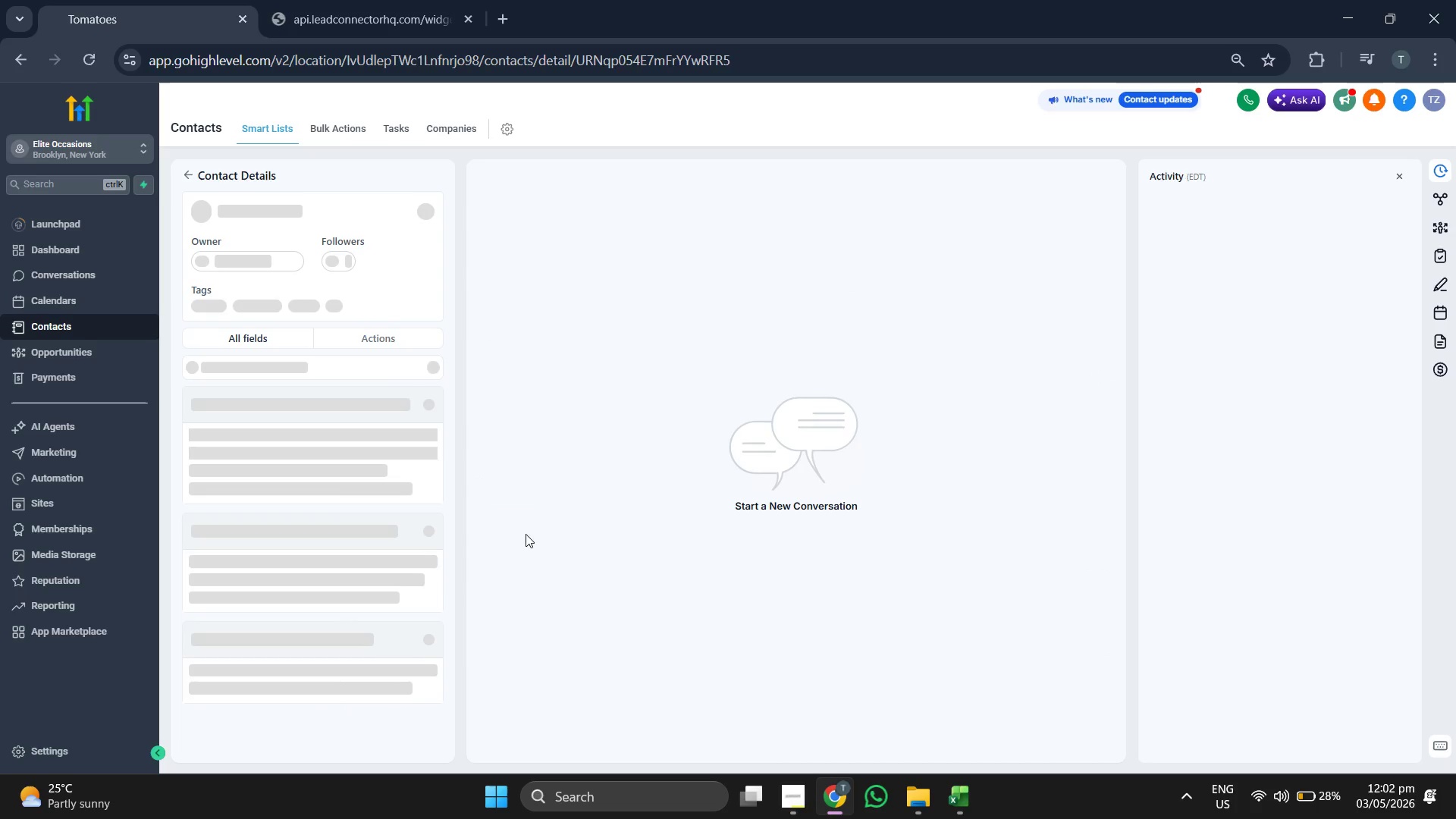 
scroll: coordinate [431, 496], scroll_direction: down, amount: 2.0
 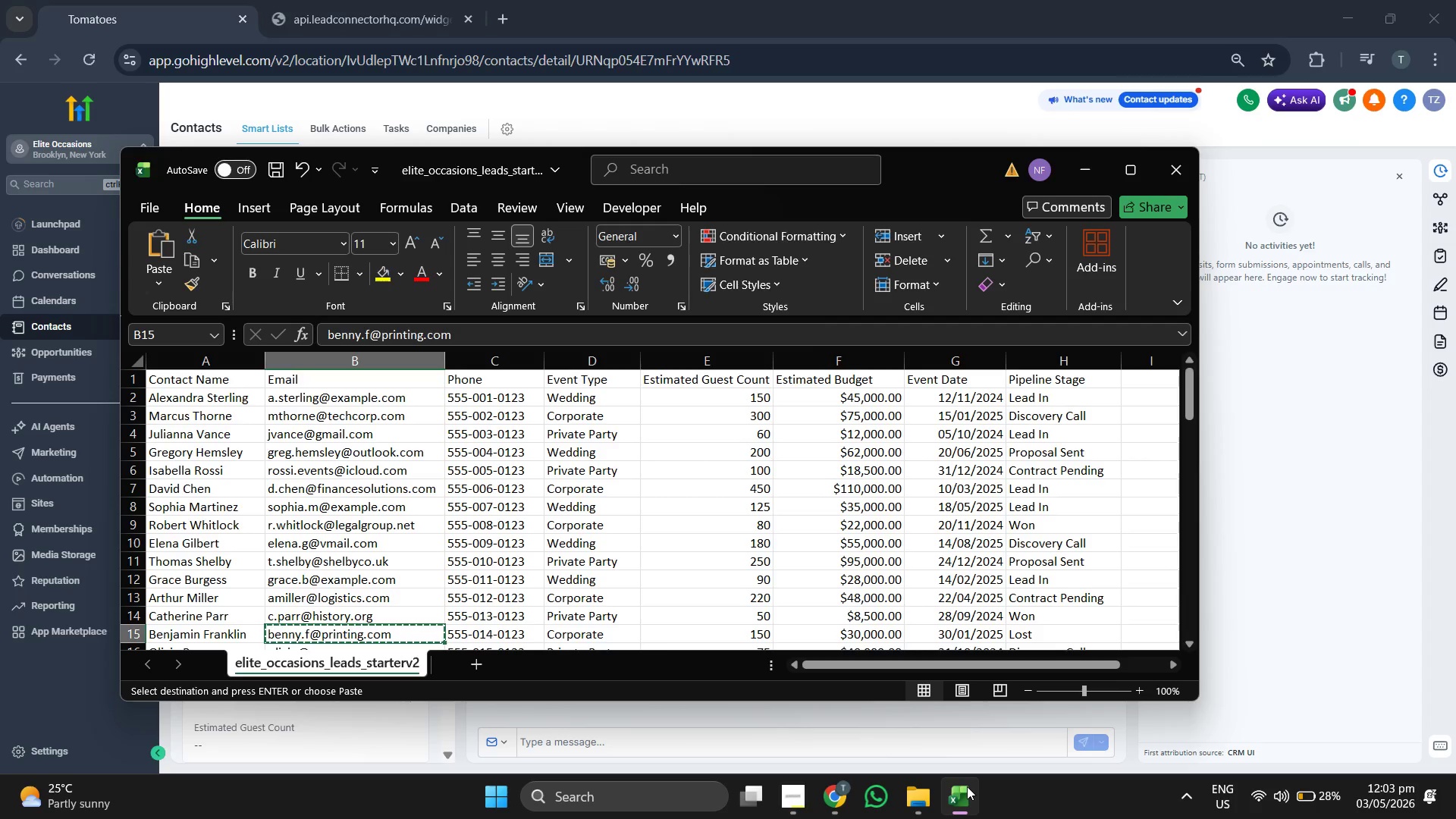 
key(ArrowRight)
 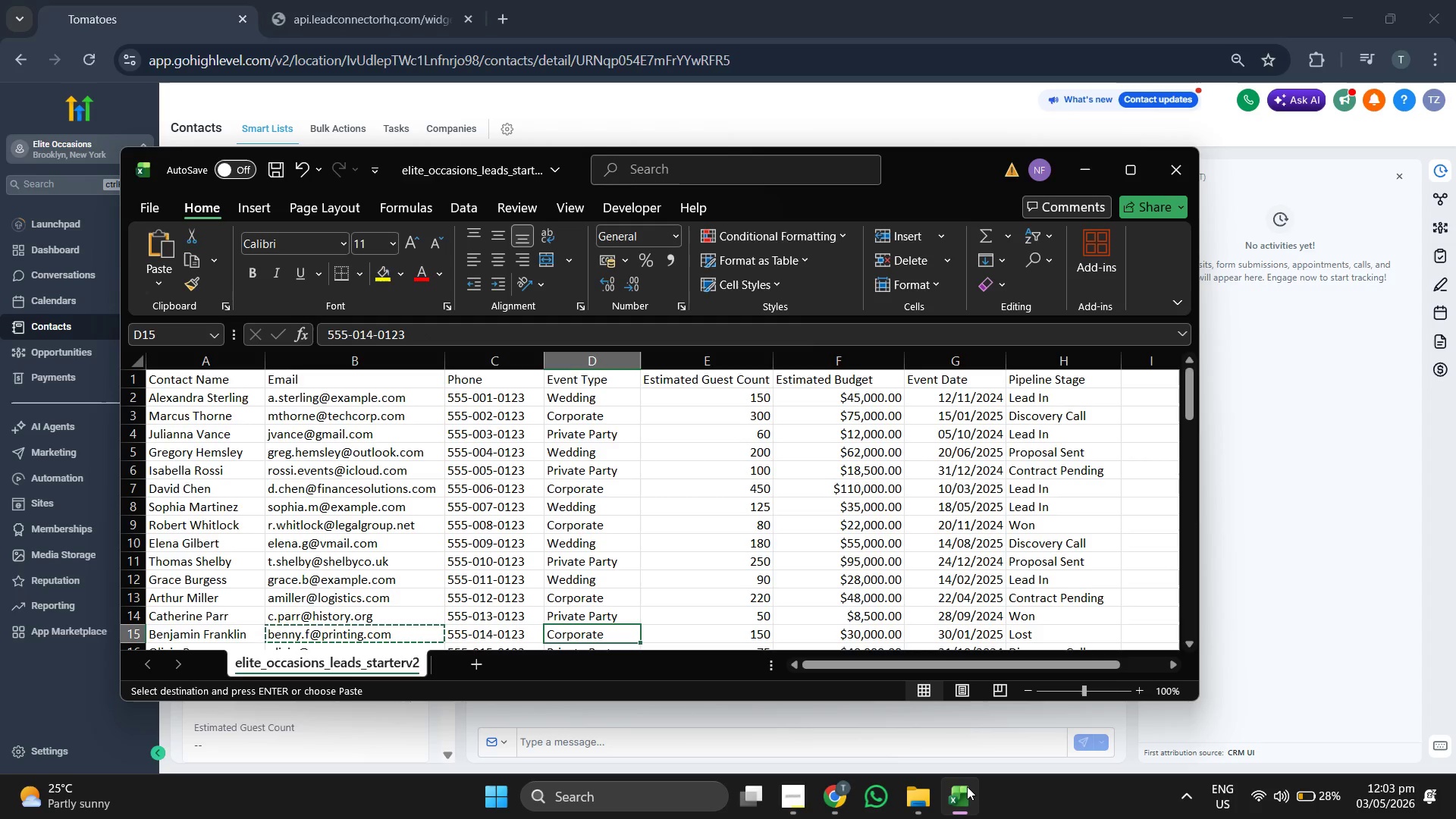 
key(ArrowRight)
 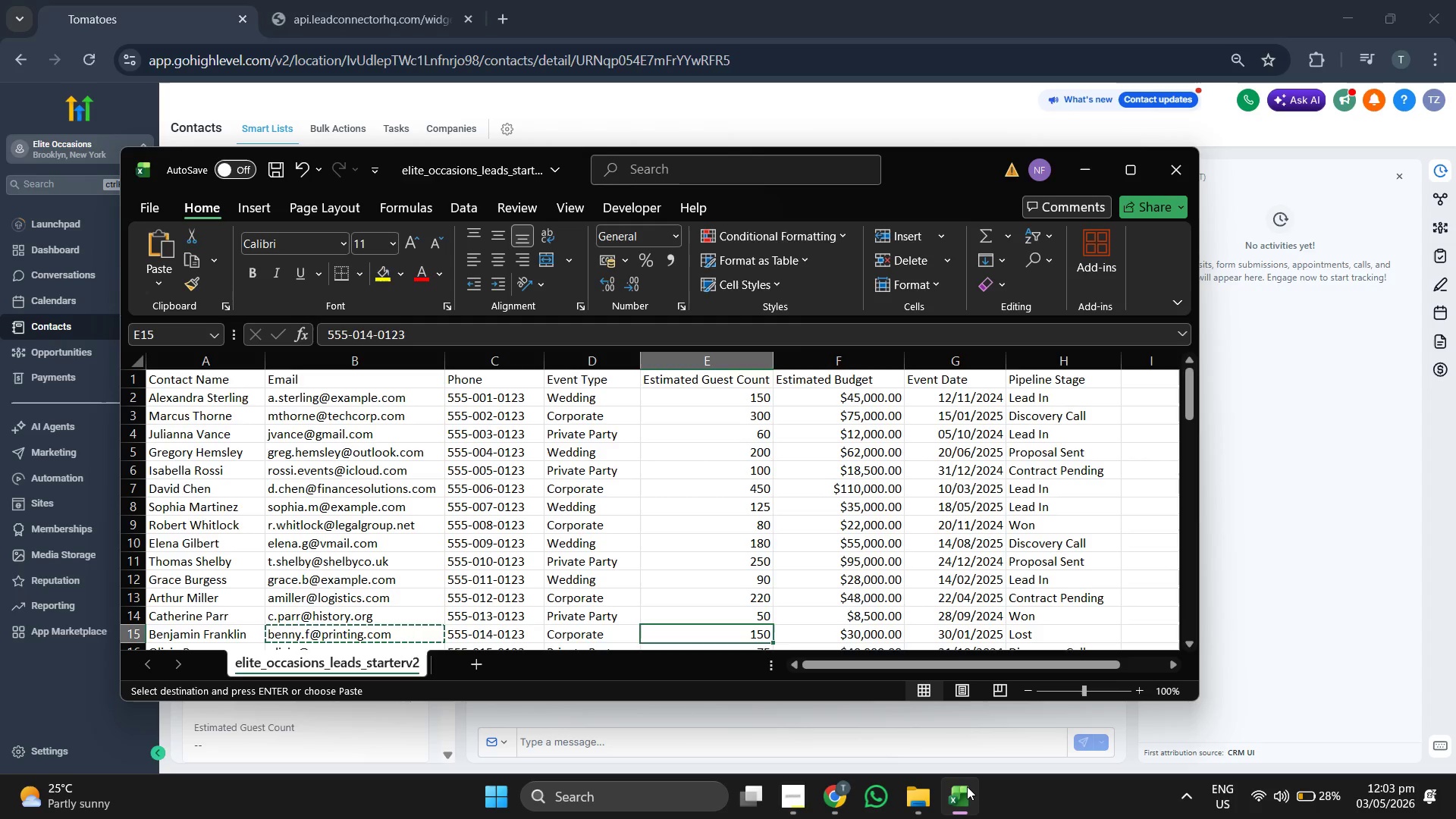 
key(ArrowRight)
 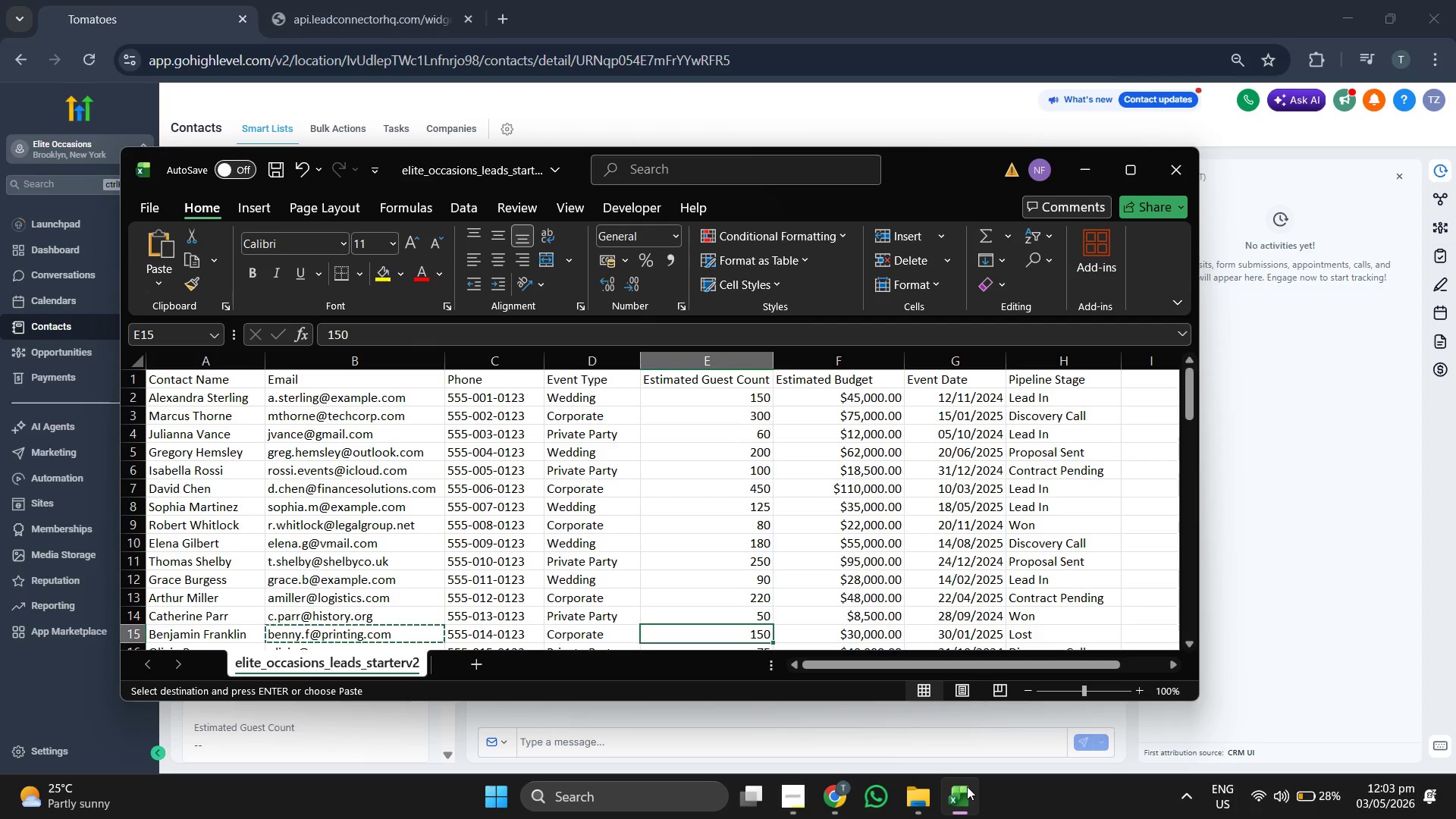 
key(Control+C)
 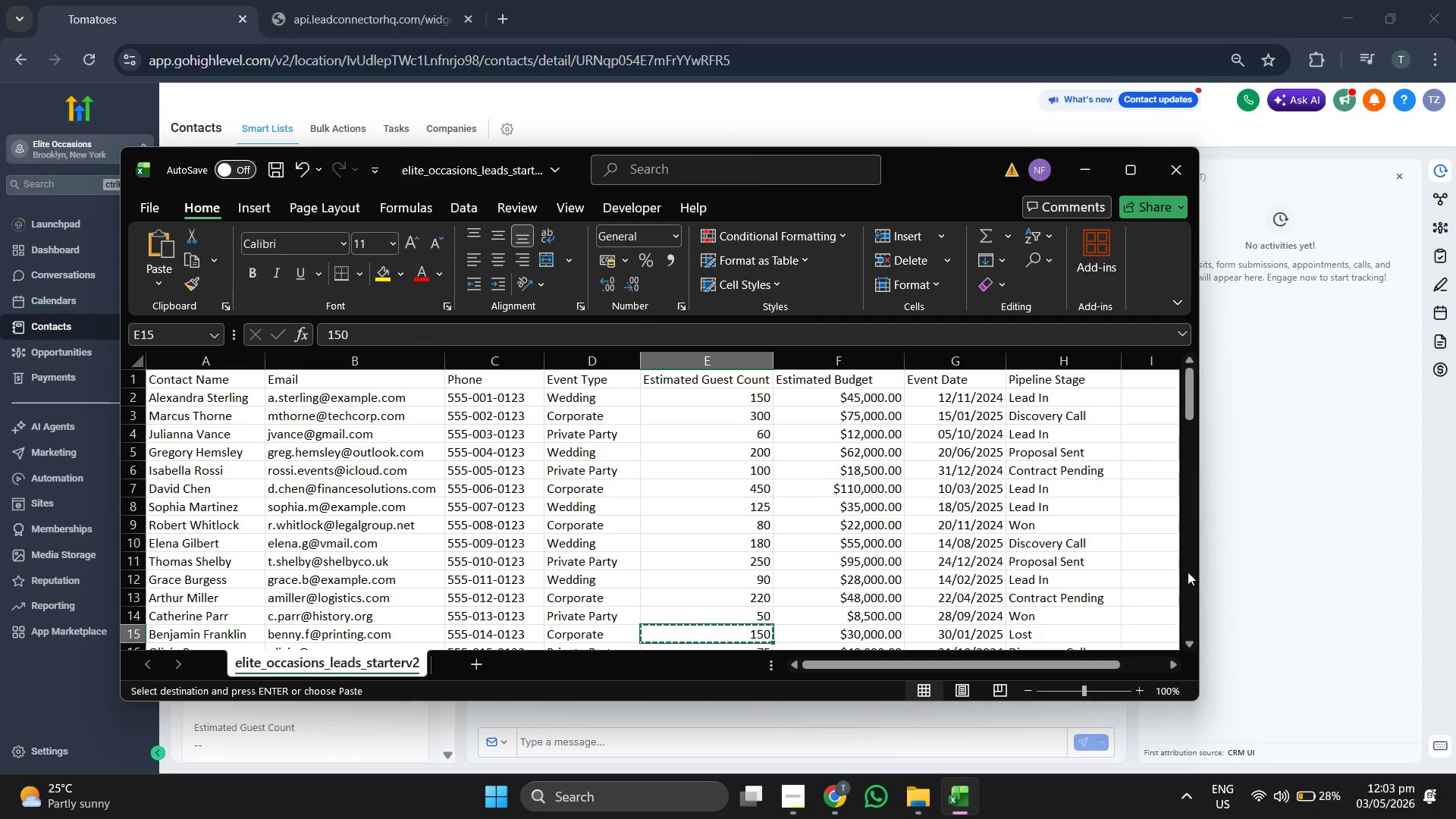 
left_click([1271, 530])
 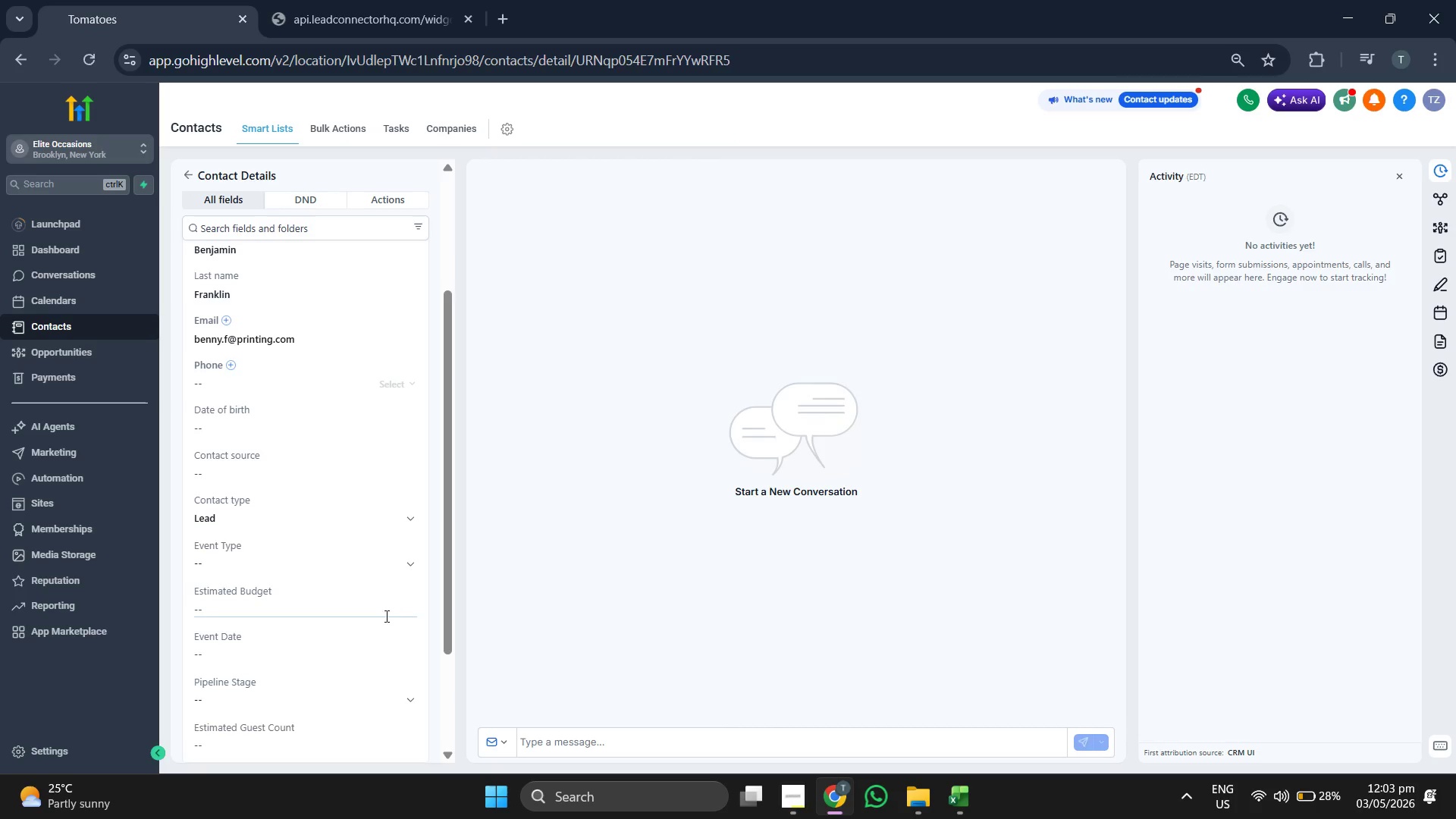 
scroll: coordinate [365, 617], scroll_direction: down, amount: 3.0
 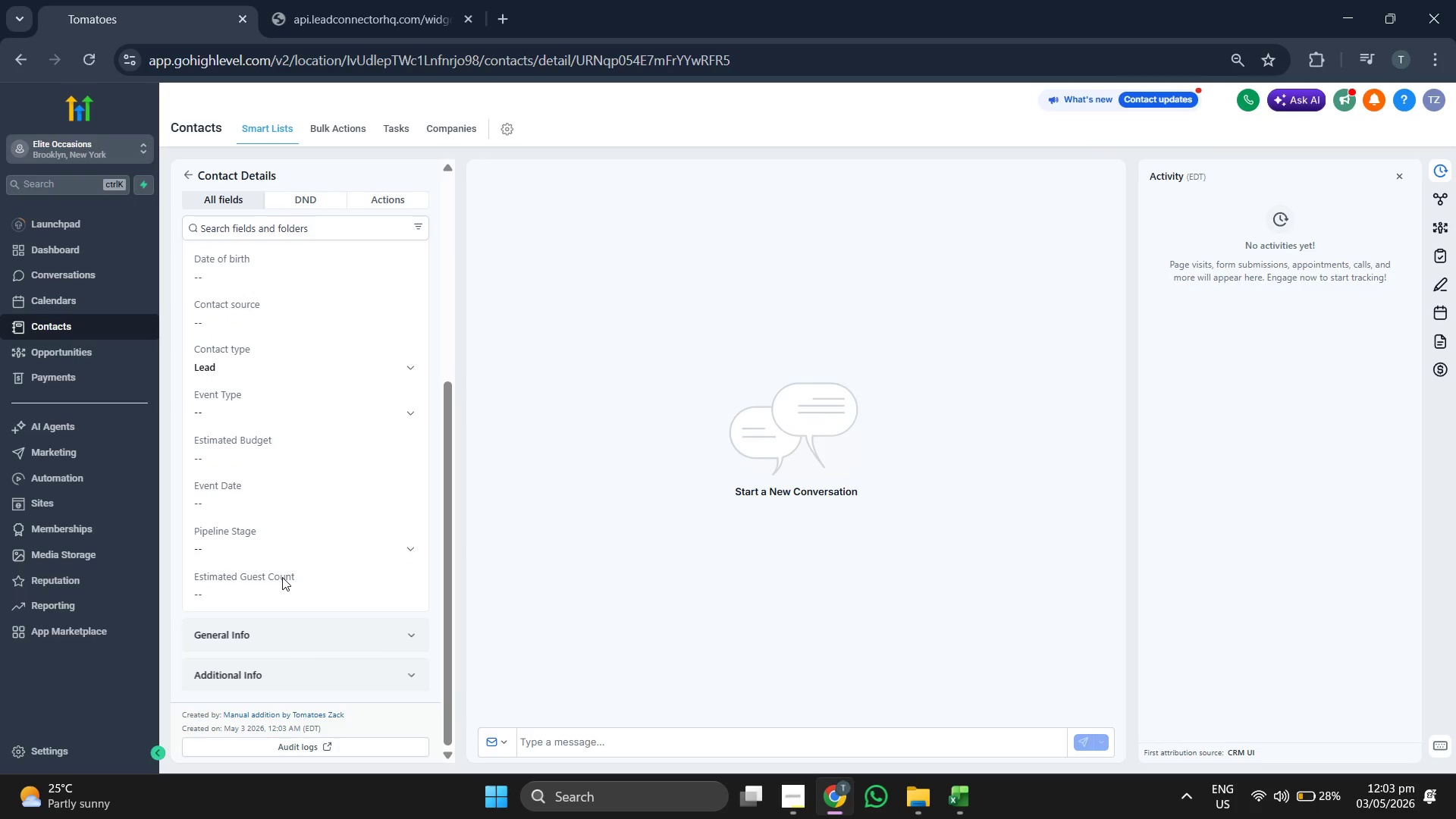 
left_click([282, 577])
 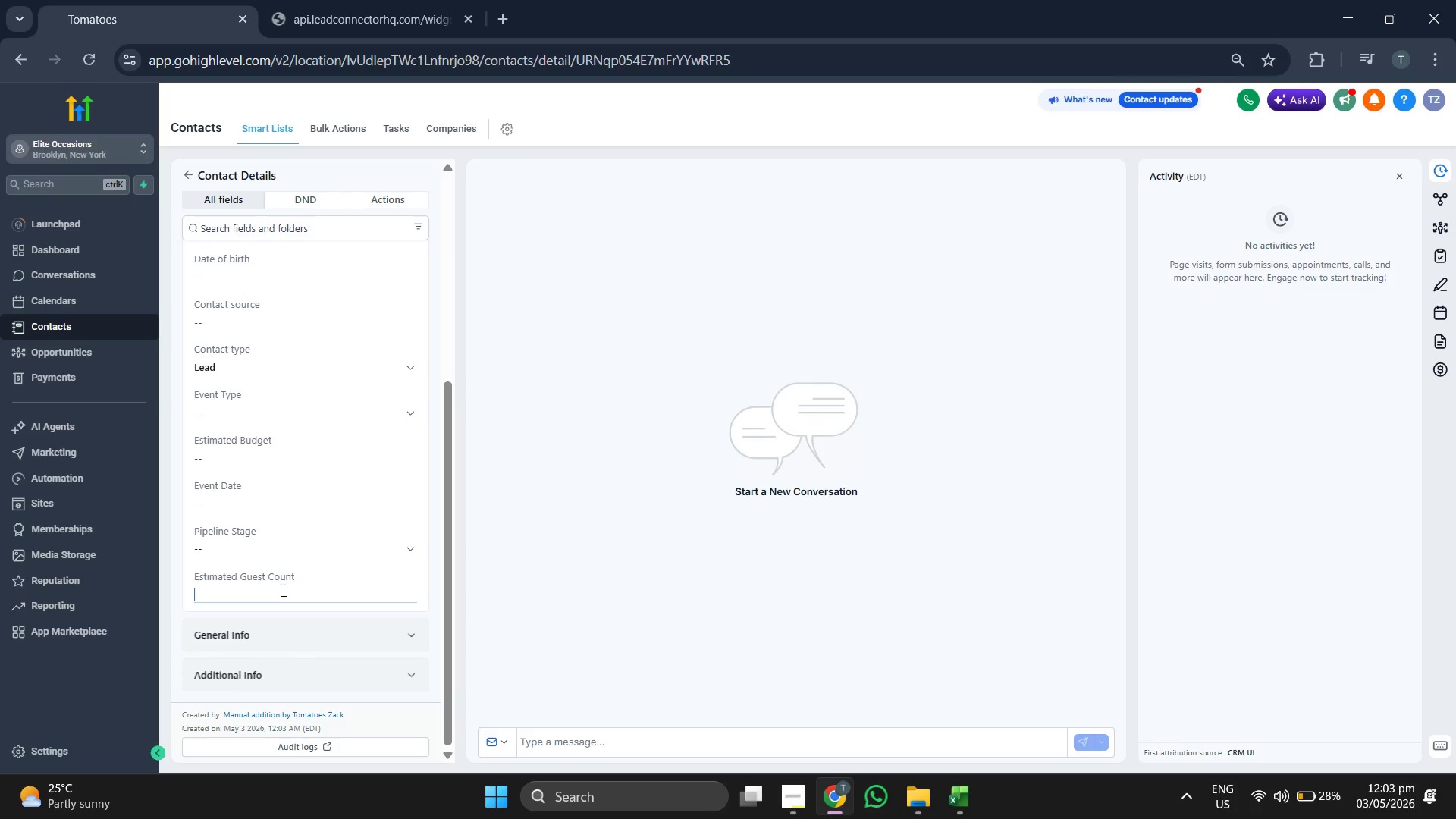 
key(Control+V)
 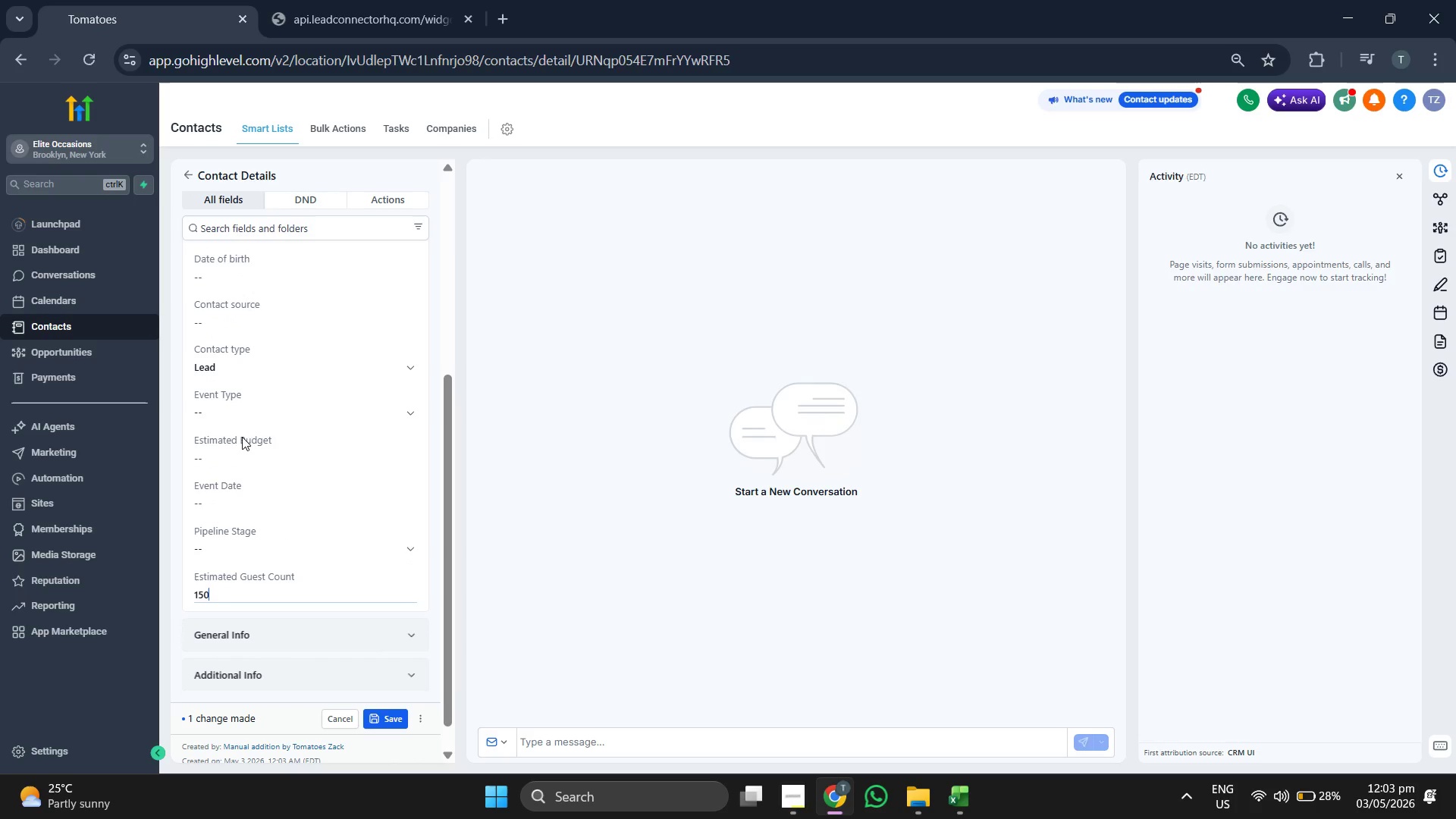 
left_click([249, 447])
 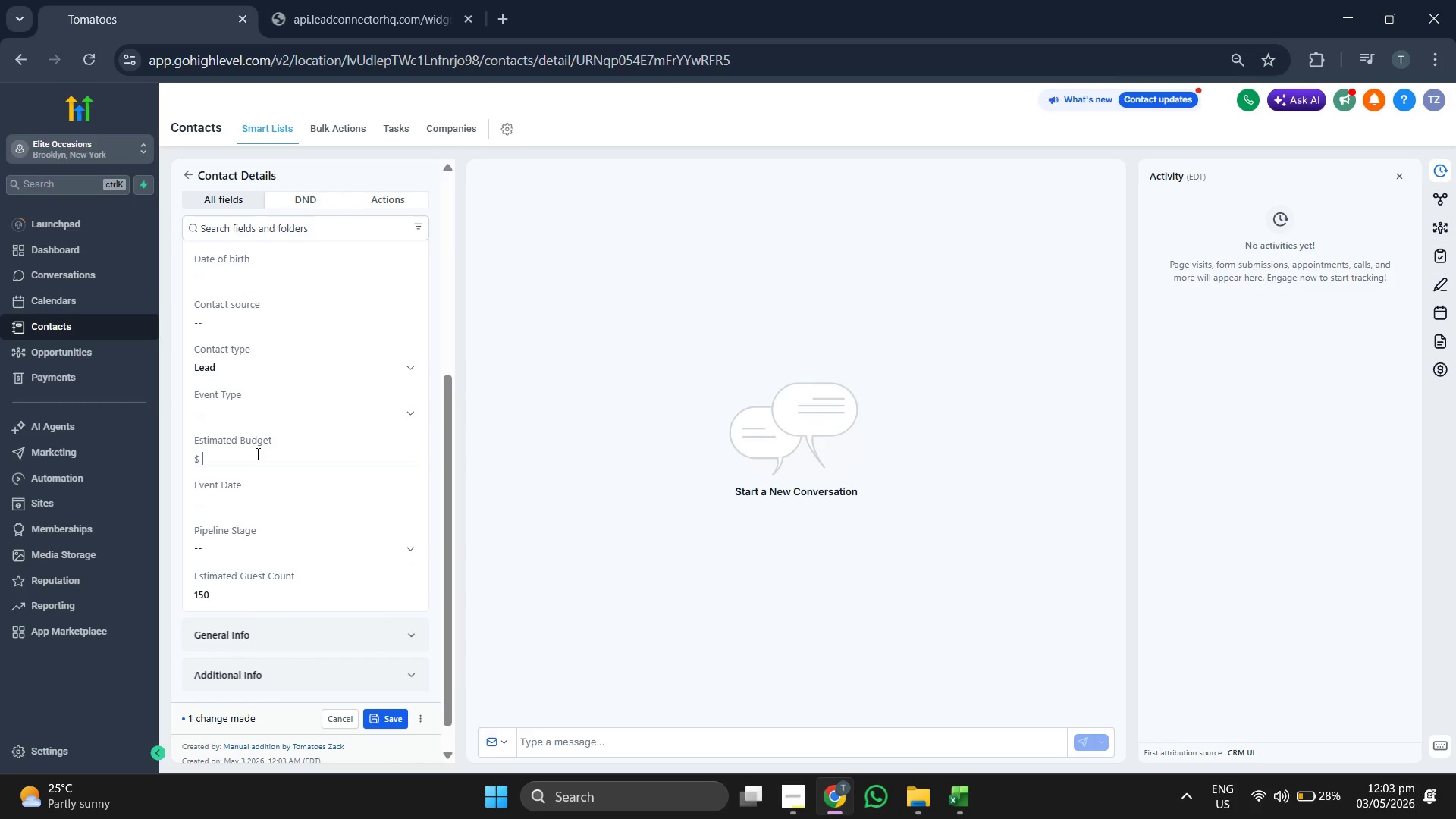 
type(30000)
 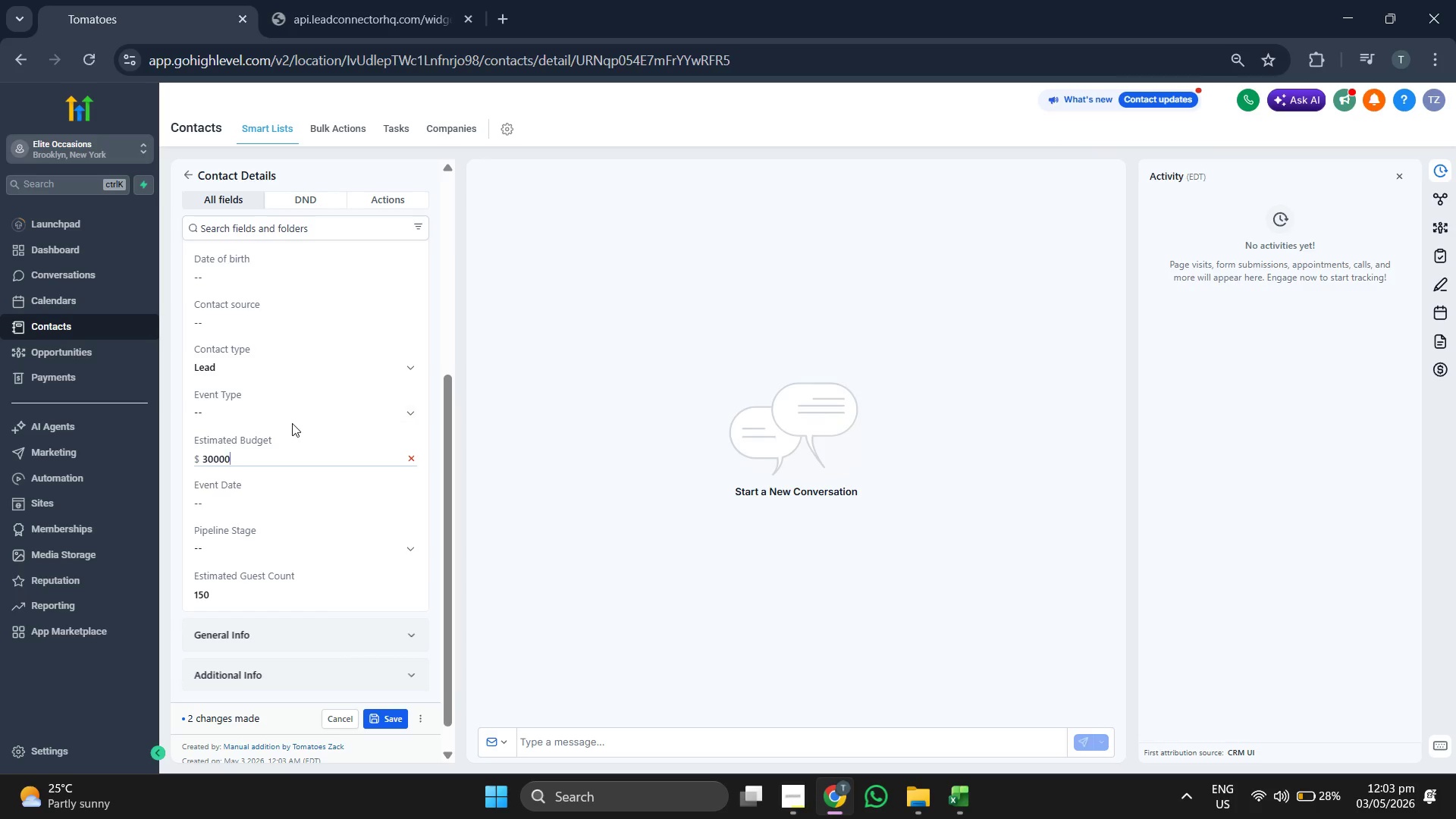 
double_click([302, 409])
 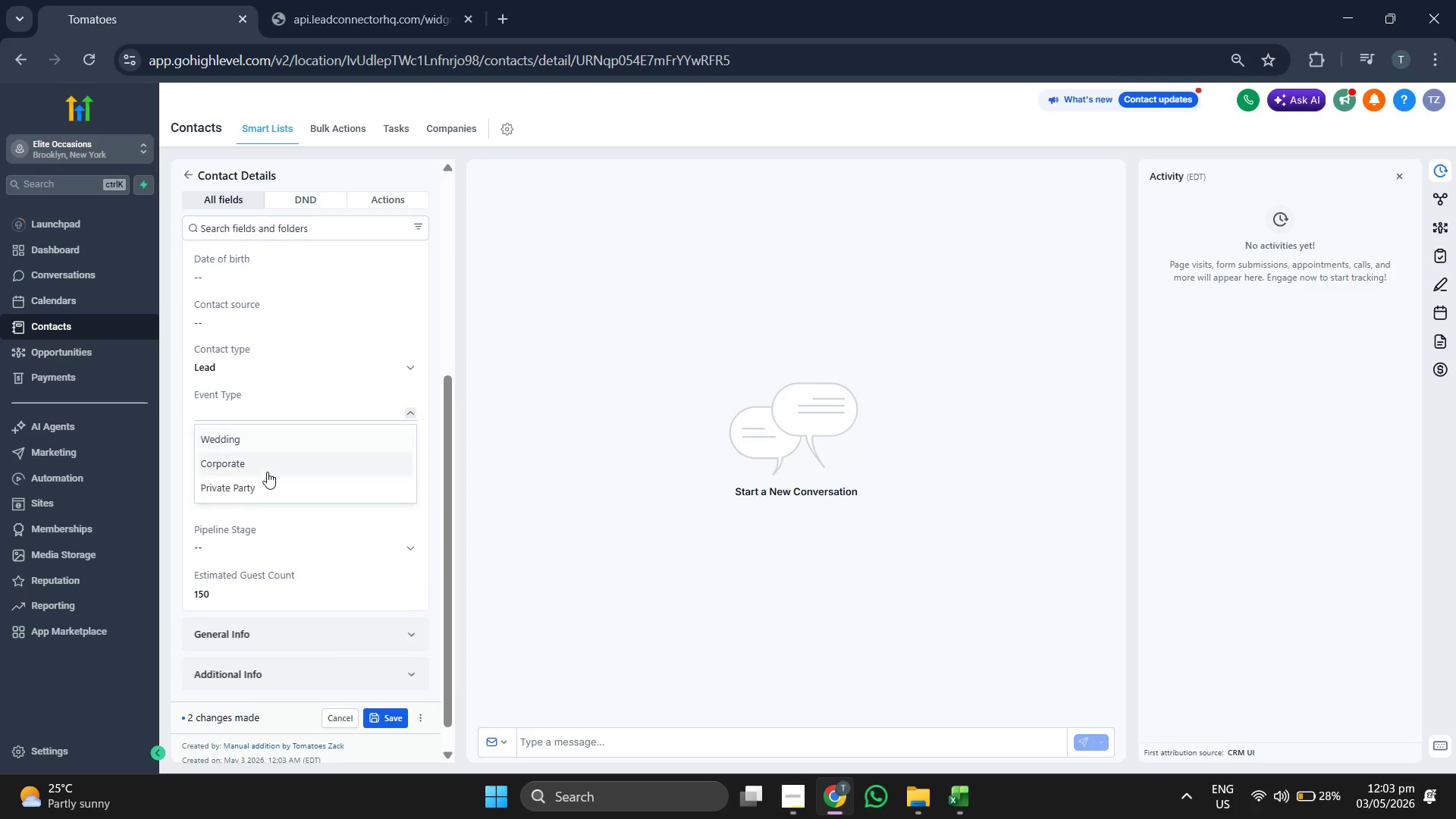 
left_click([268, 470])
 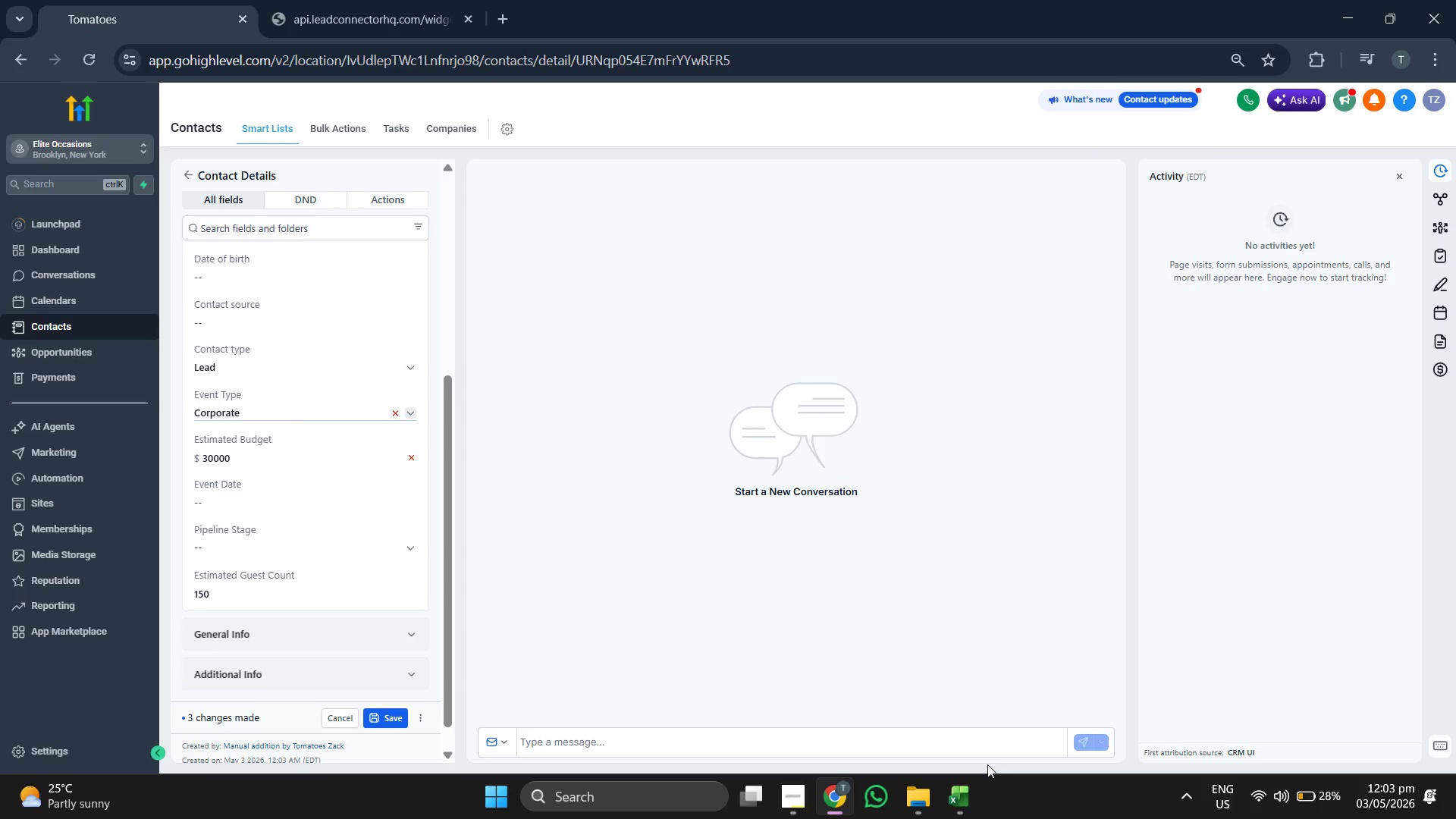 
left_click([970, 788])
 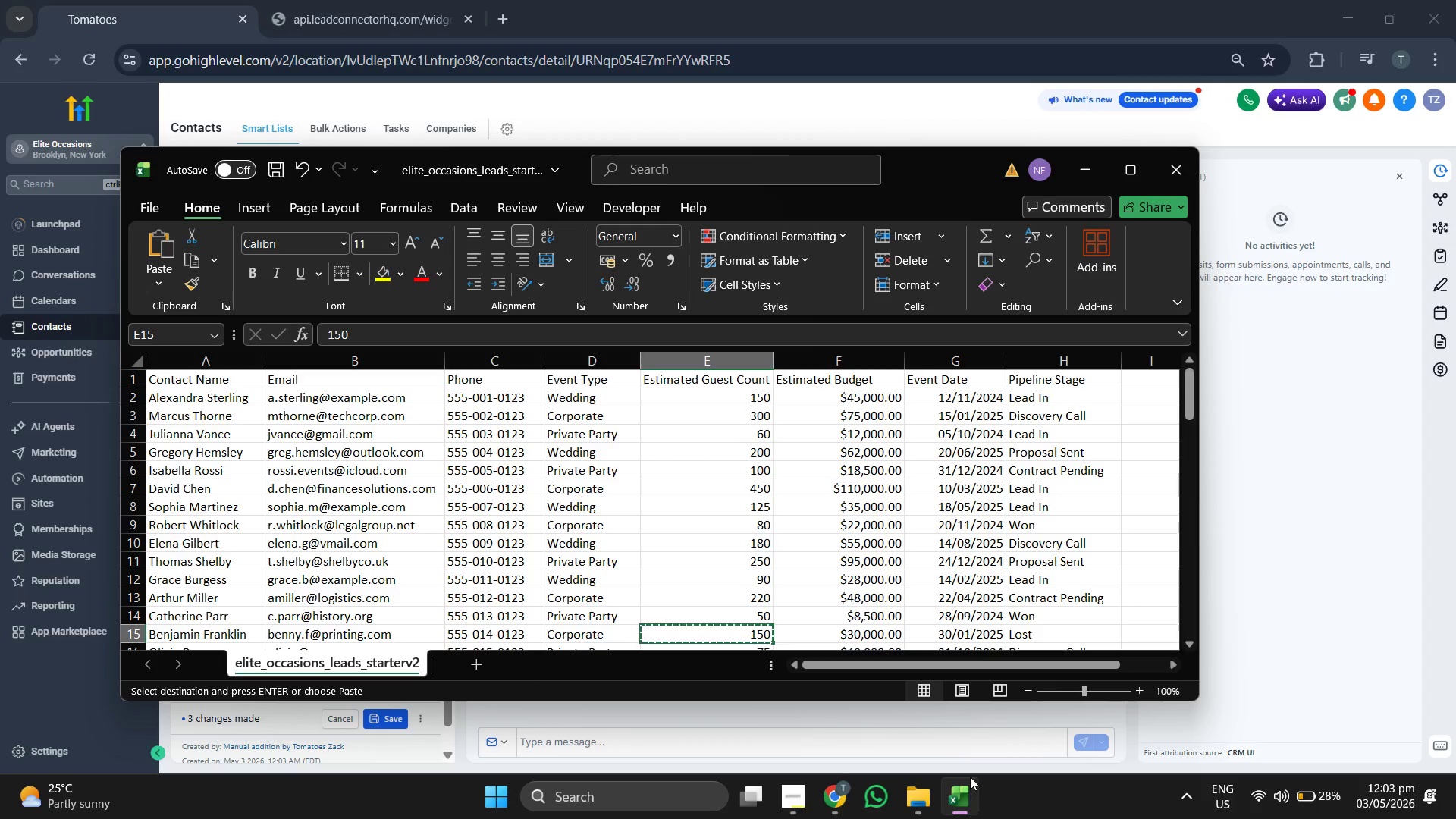 
scroll: coordinate [989, 576], scroll_direction: down, amount: 1.0
 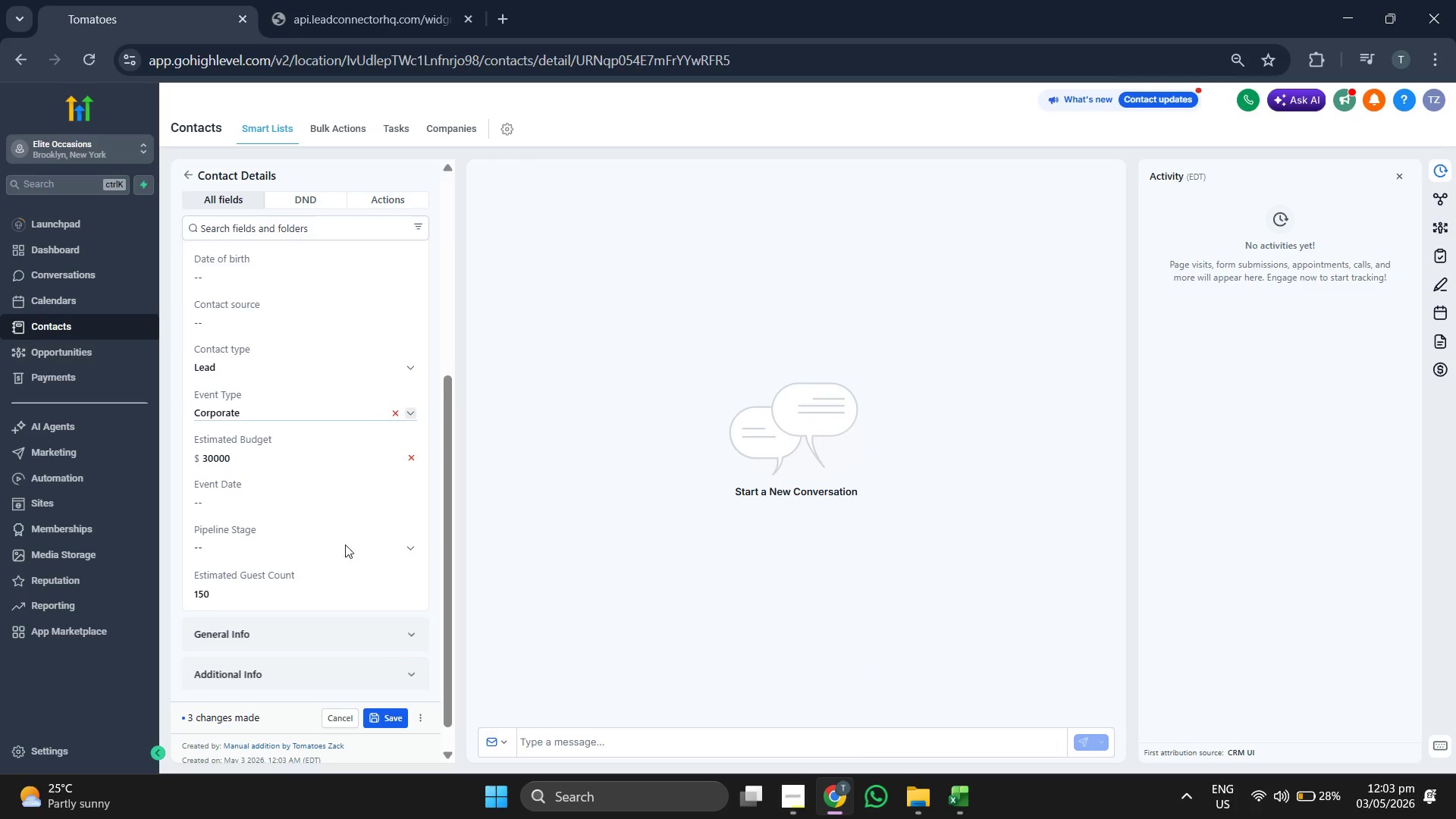 
wait(5.8)
 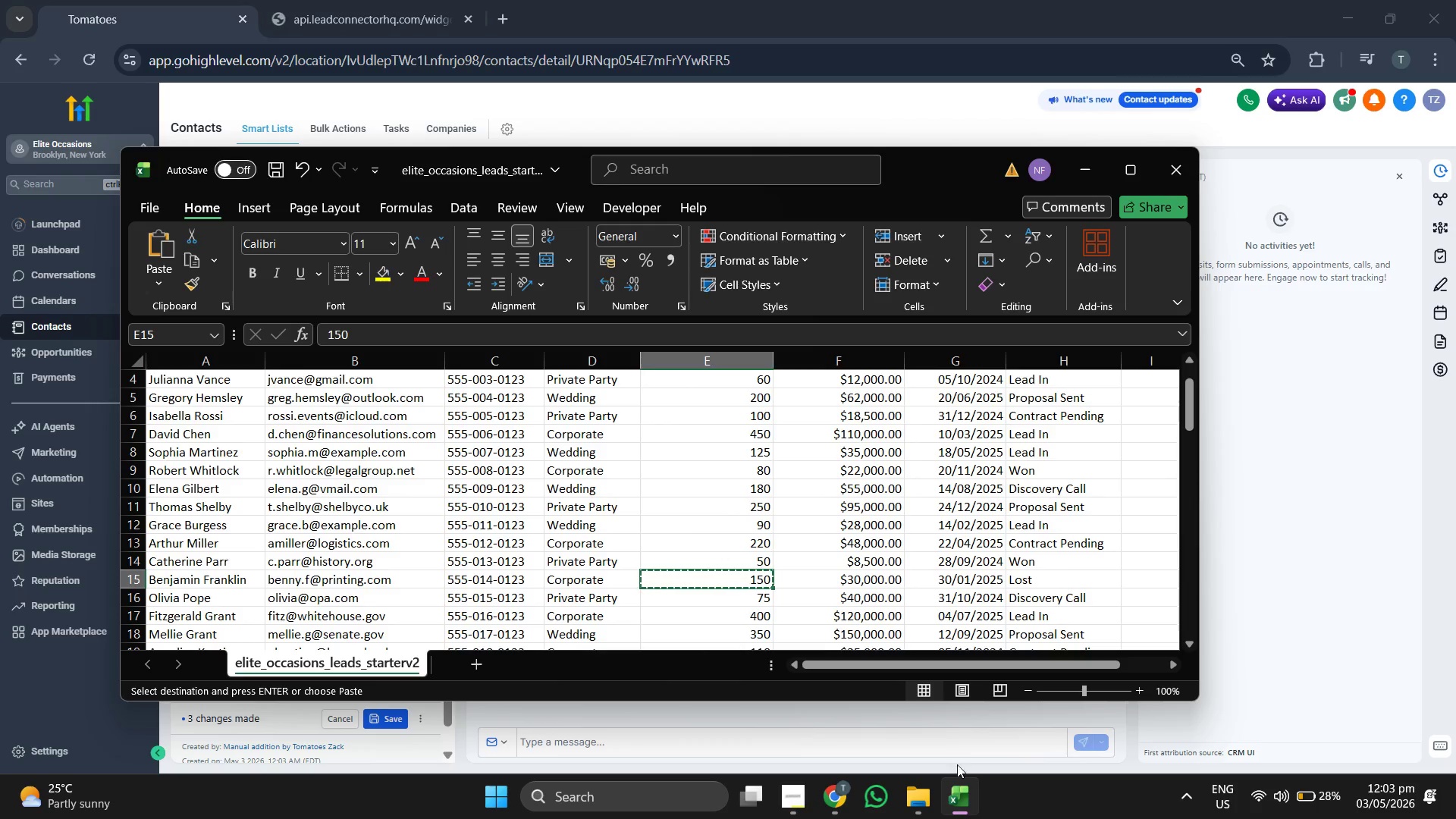 
double_click([308, 551])
 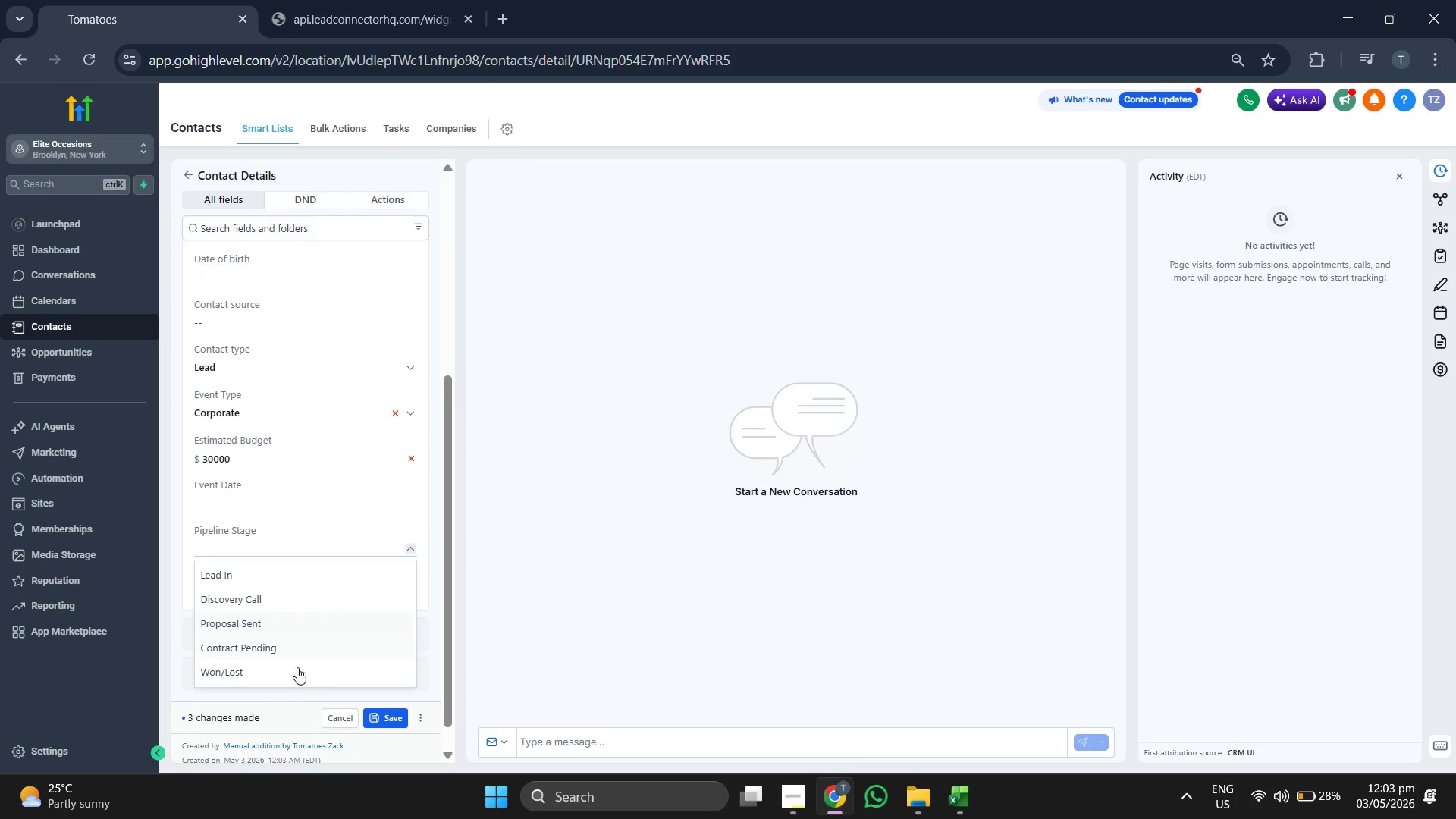 
left_click([297, 675])
 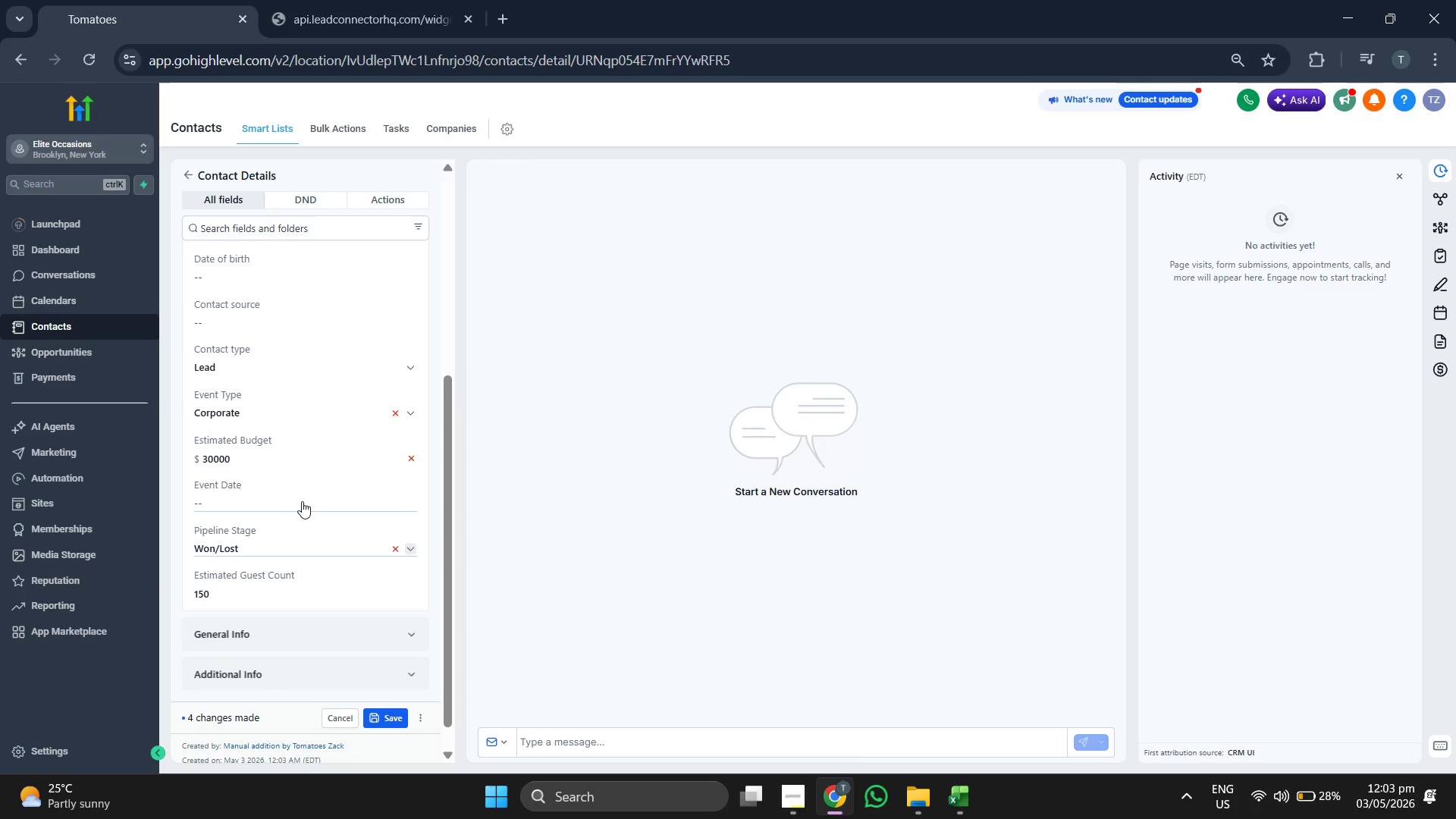 
left_click([303, 500])
 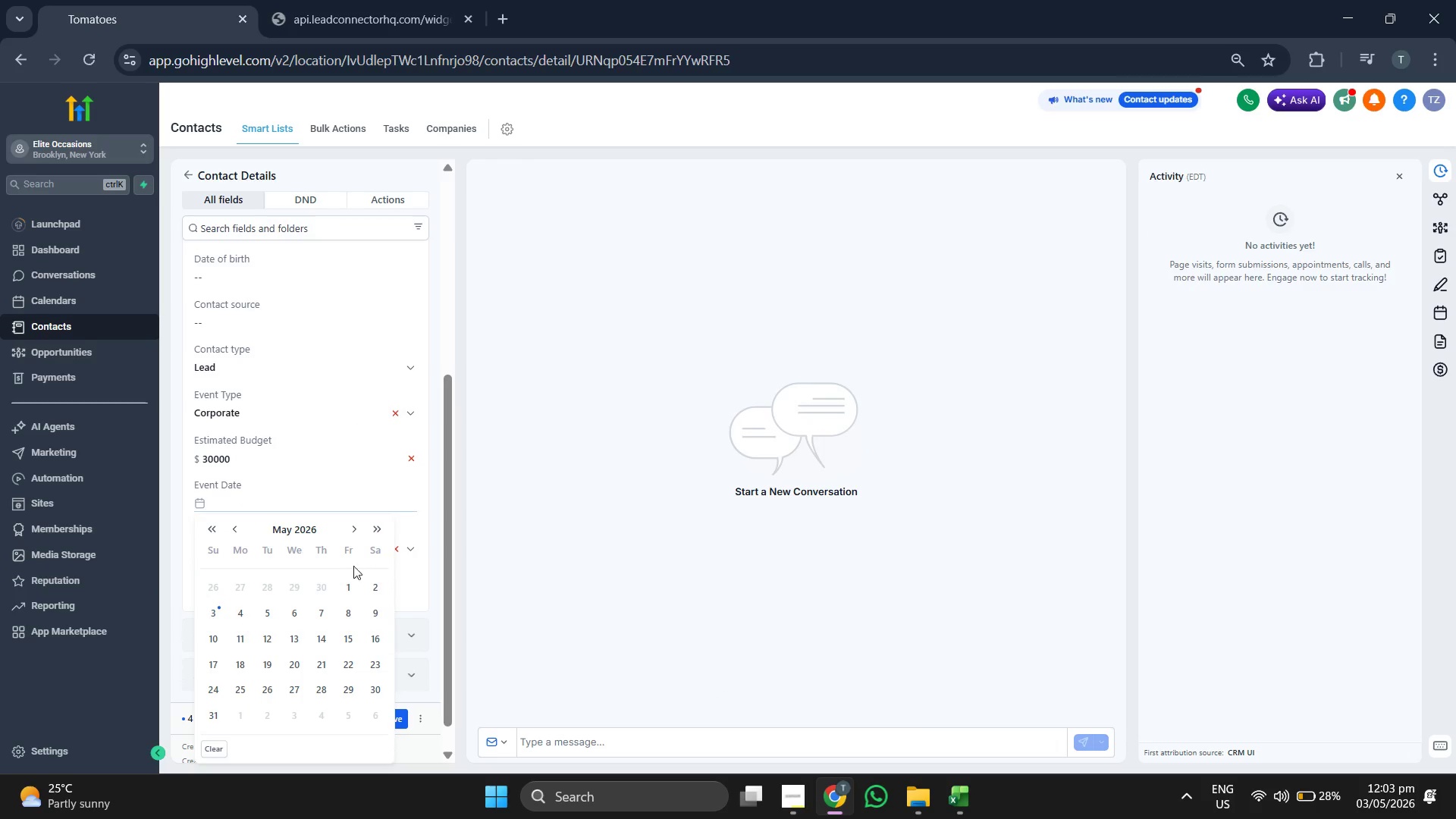 
left_click([309, 531])
 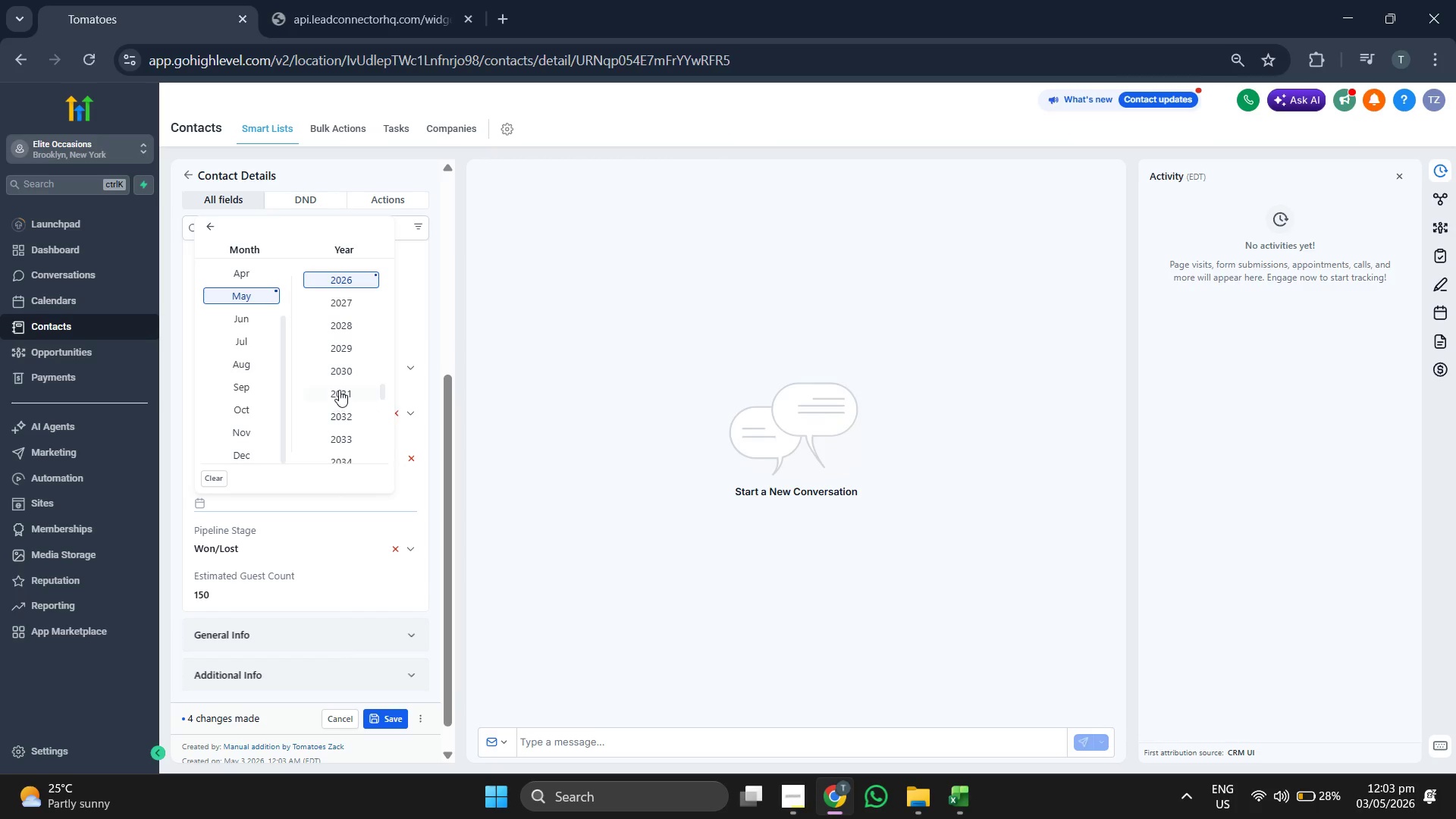 
scroll: coordinate [339, 388], scroll_direction: up, amount: 1.0
 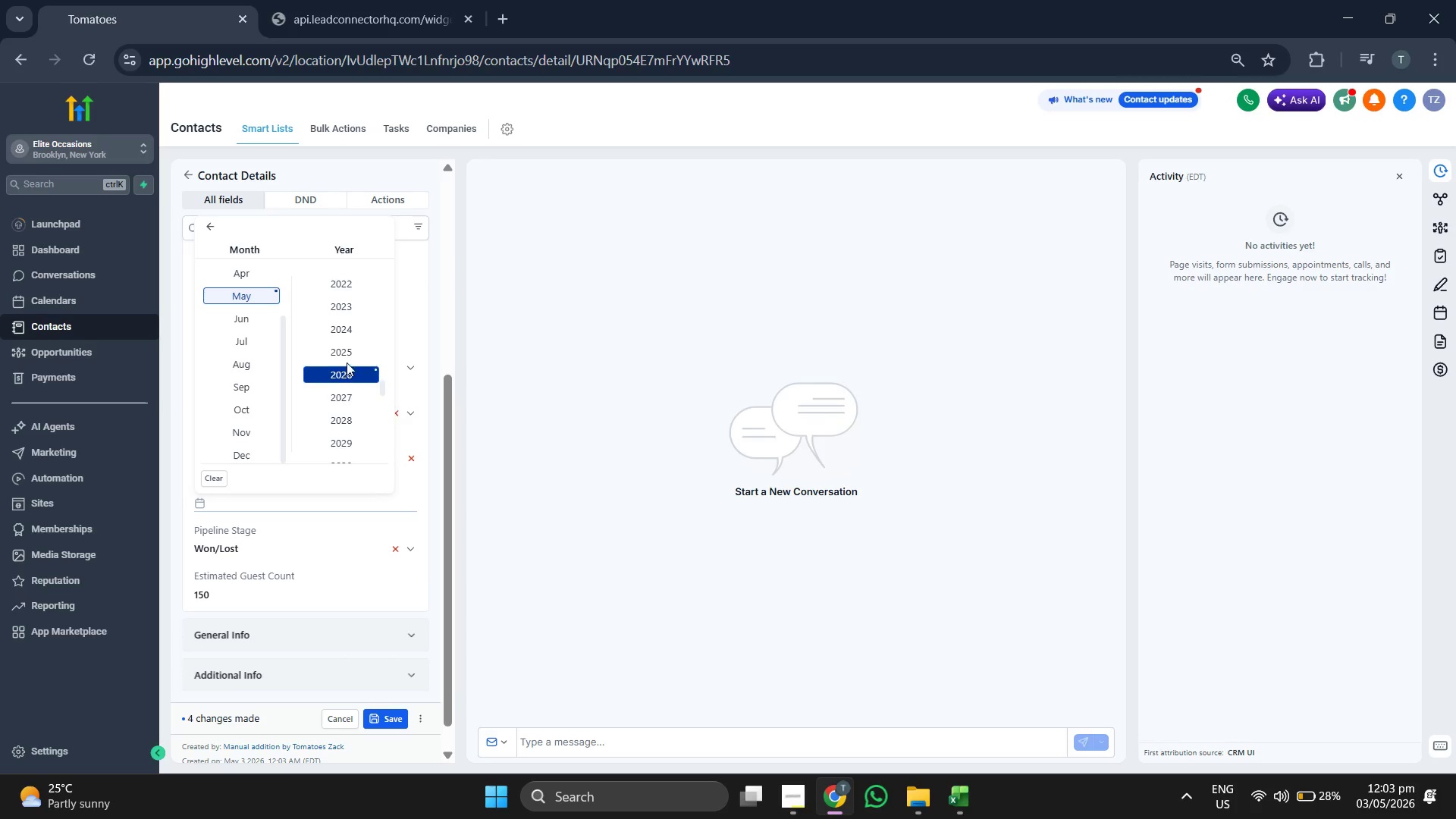 
left_click([347, 356])
 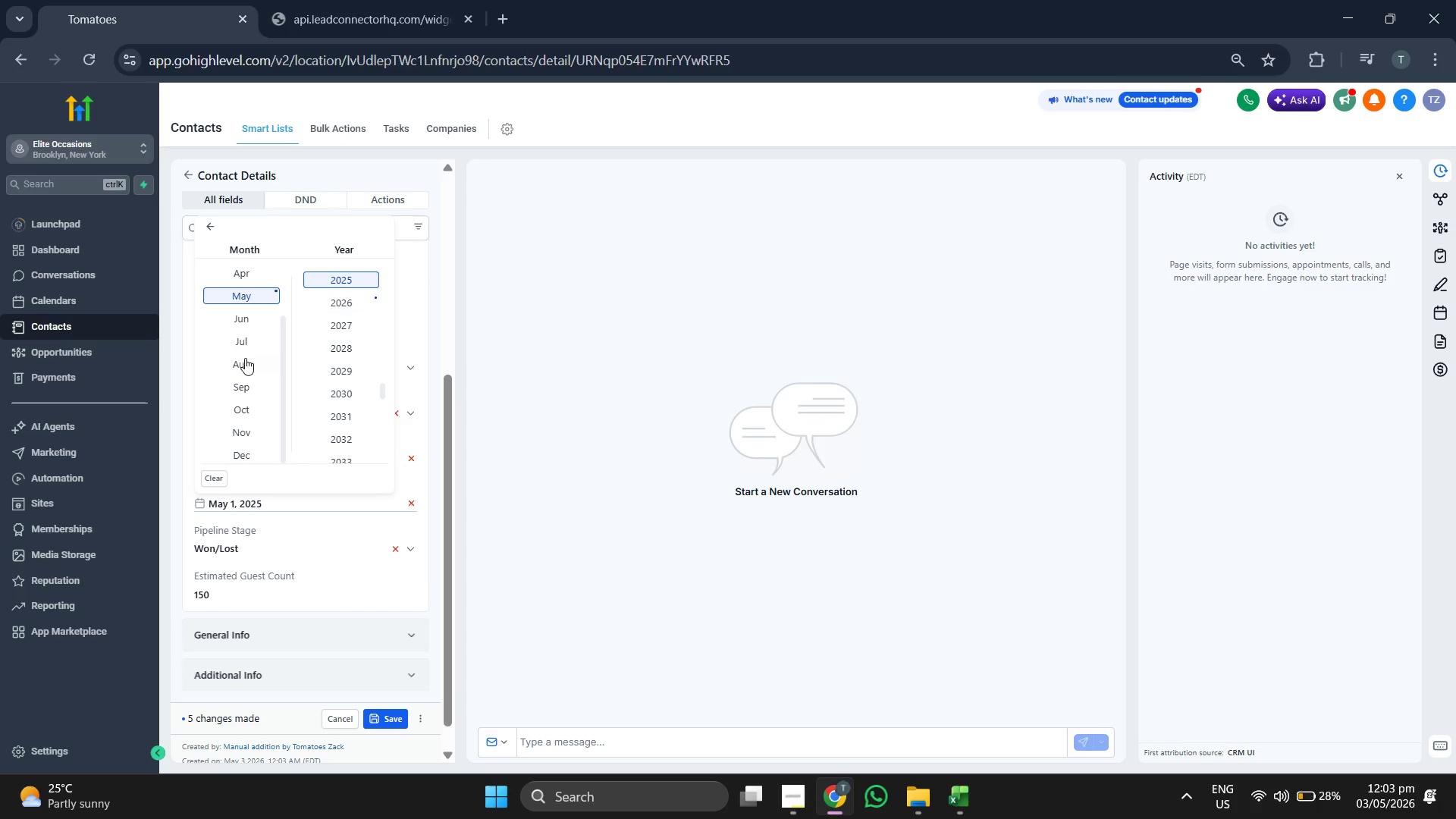 
scroll: coordinate [243, 359], scroll_direction: up, amount: 4.0
 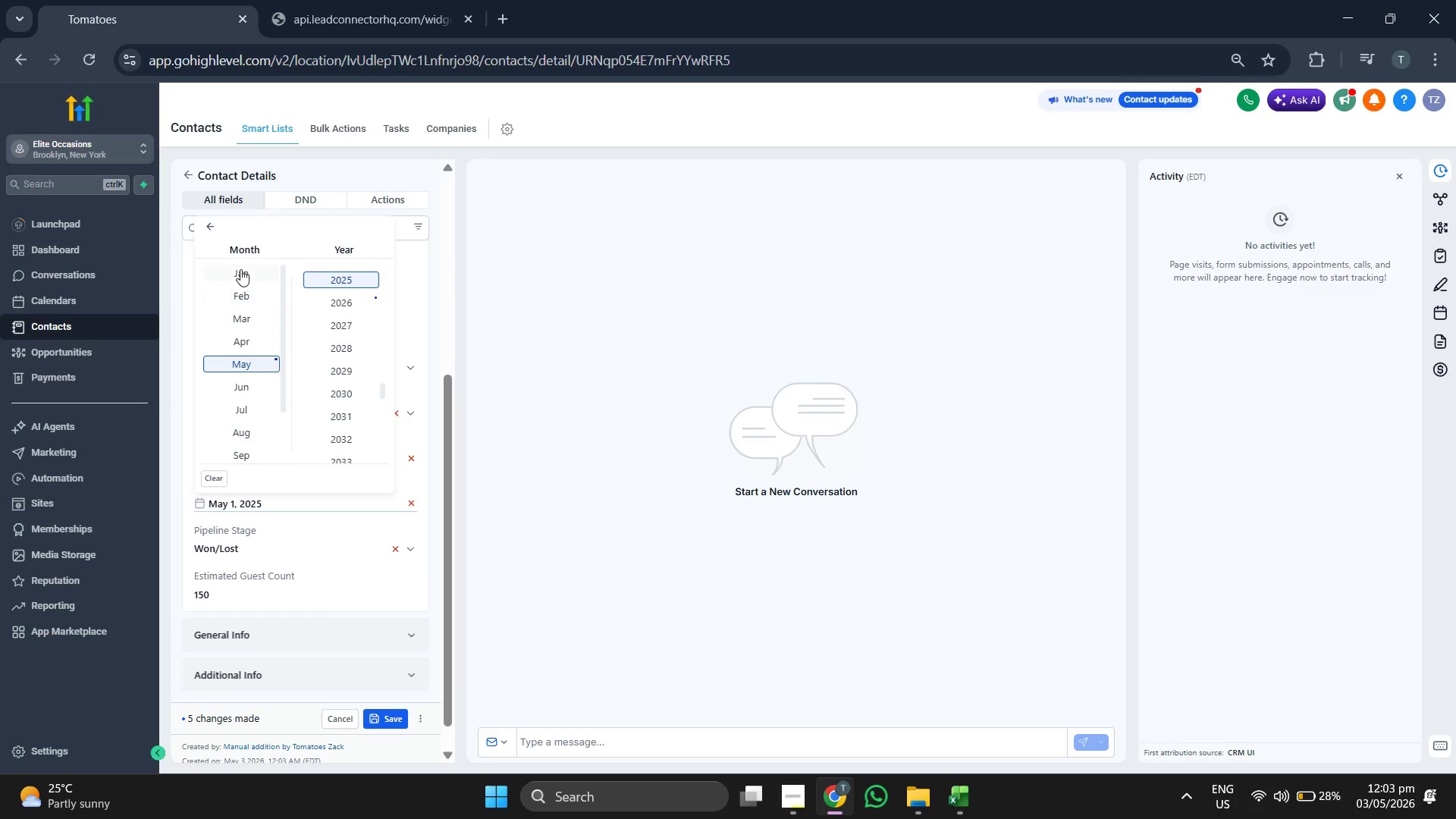 
left_click([240, 269])
 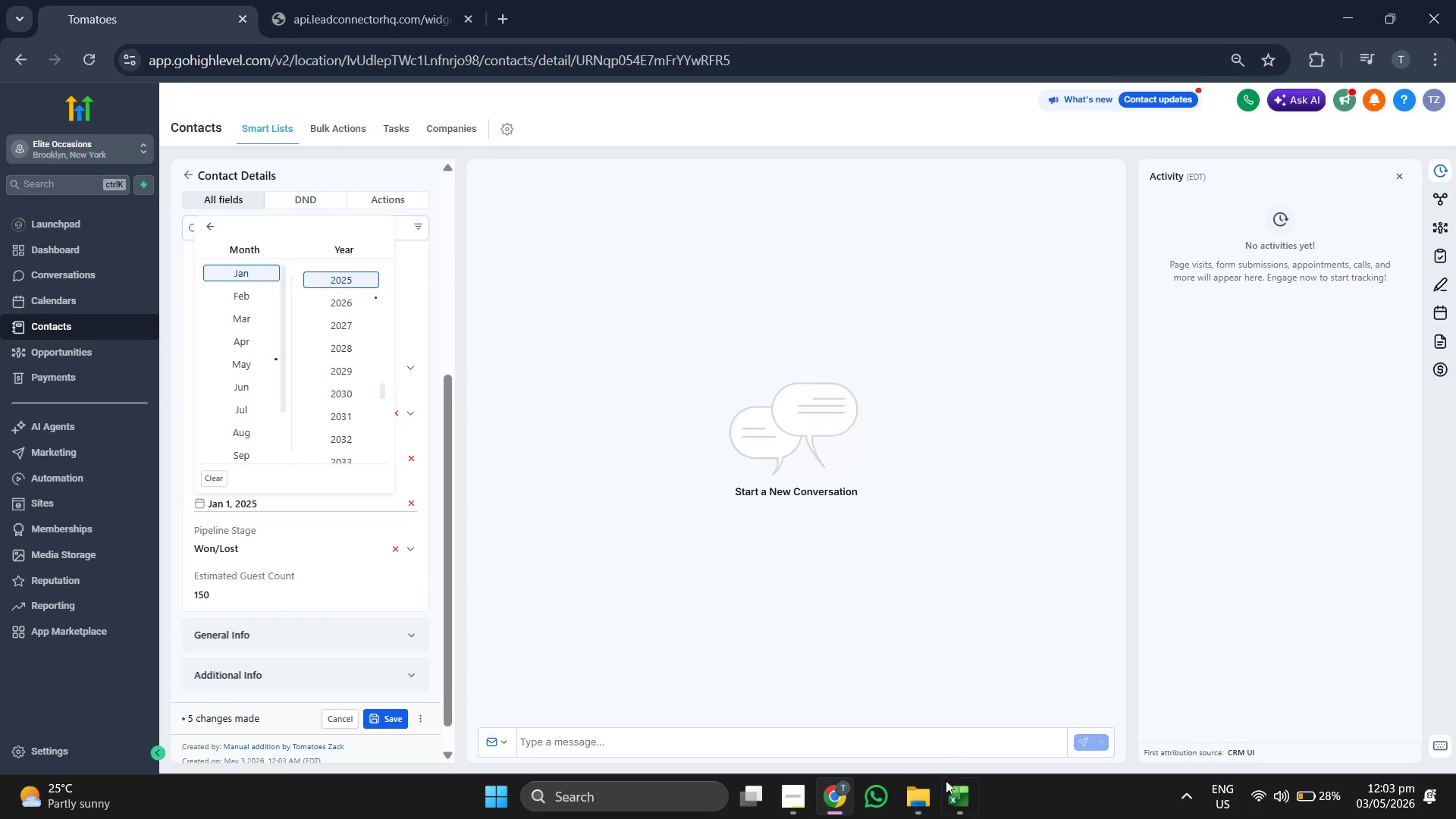 
left_click([954, 788])
 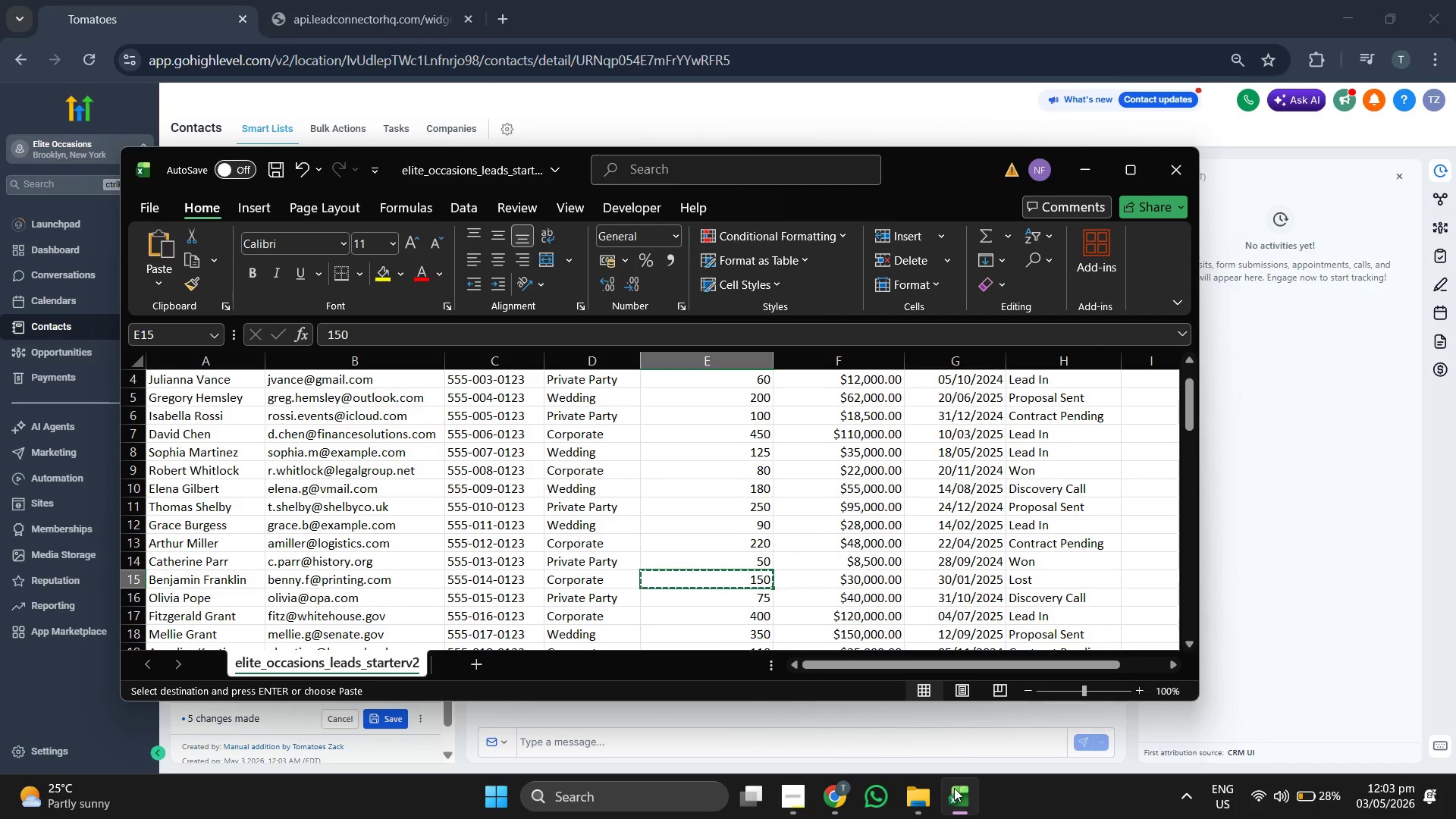 
left_click([954, 788])
 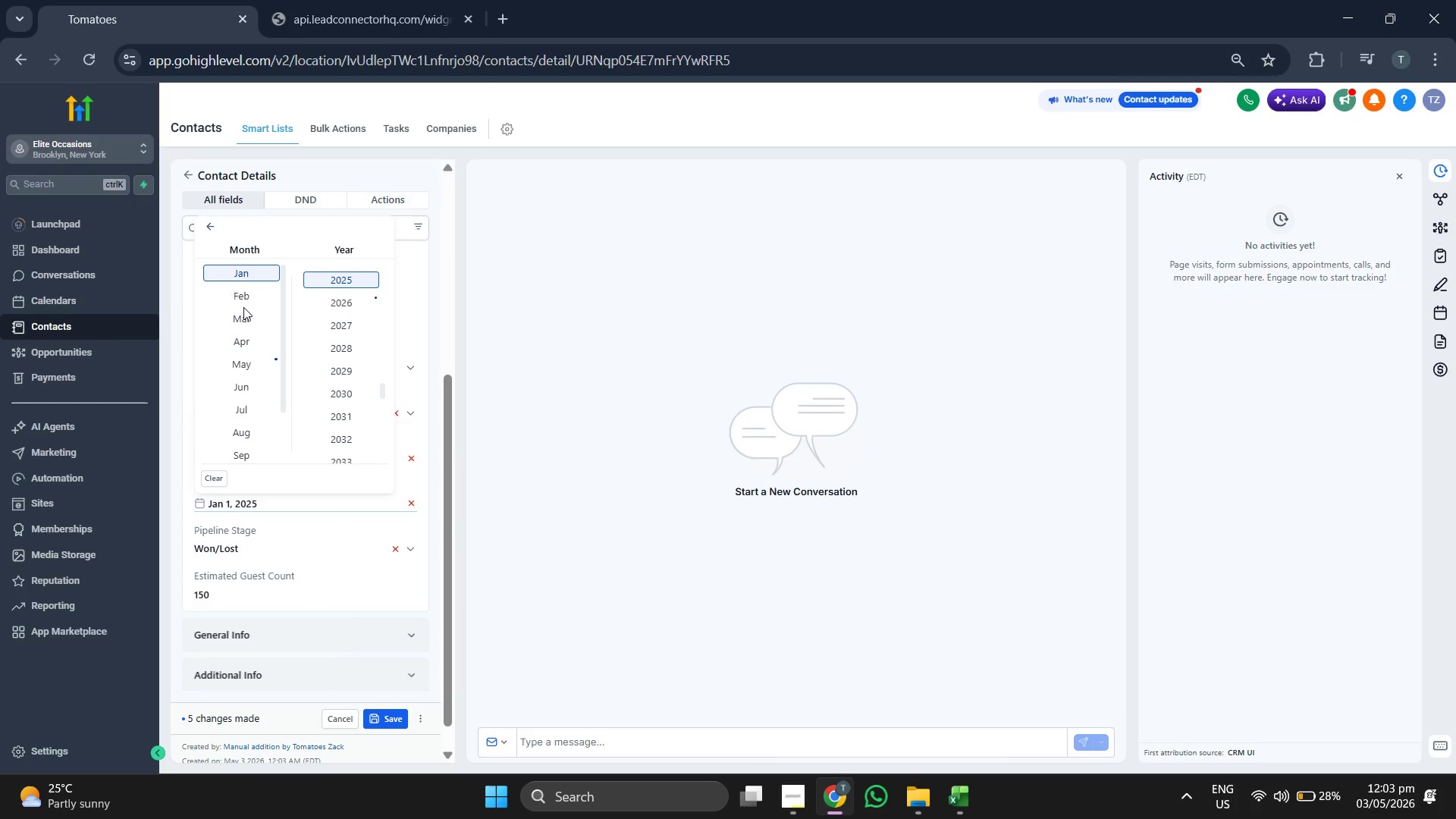 
left_click([210, 230])
 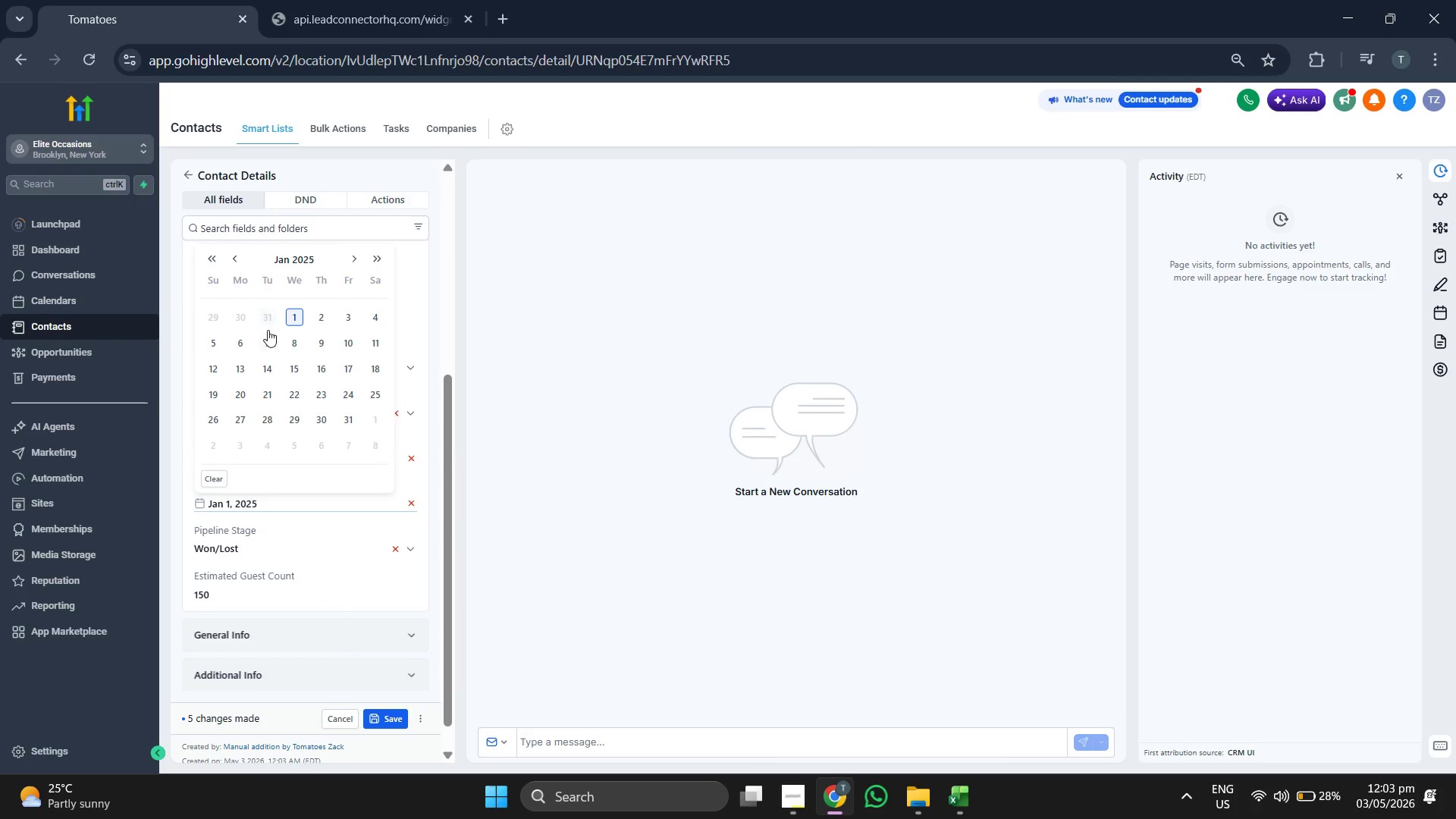 
scroll: coordinate [313, 408], scroll_direction: down, amount: 5.0
 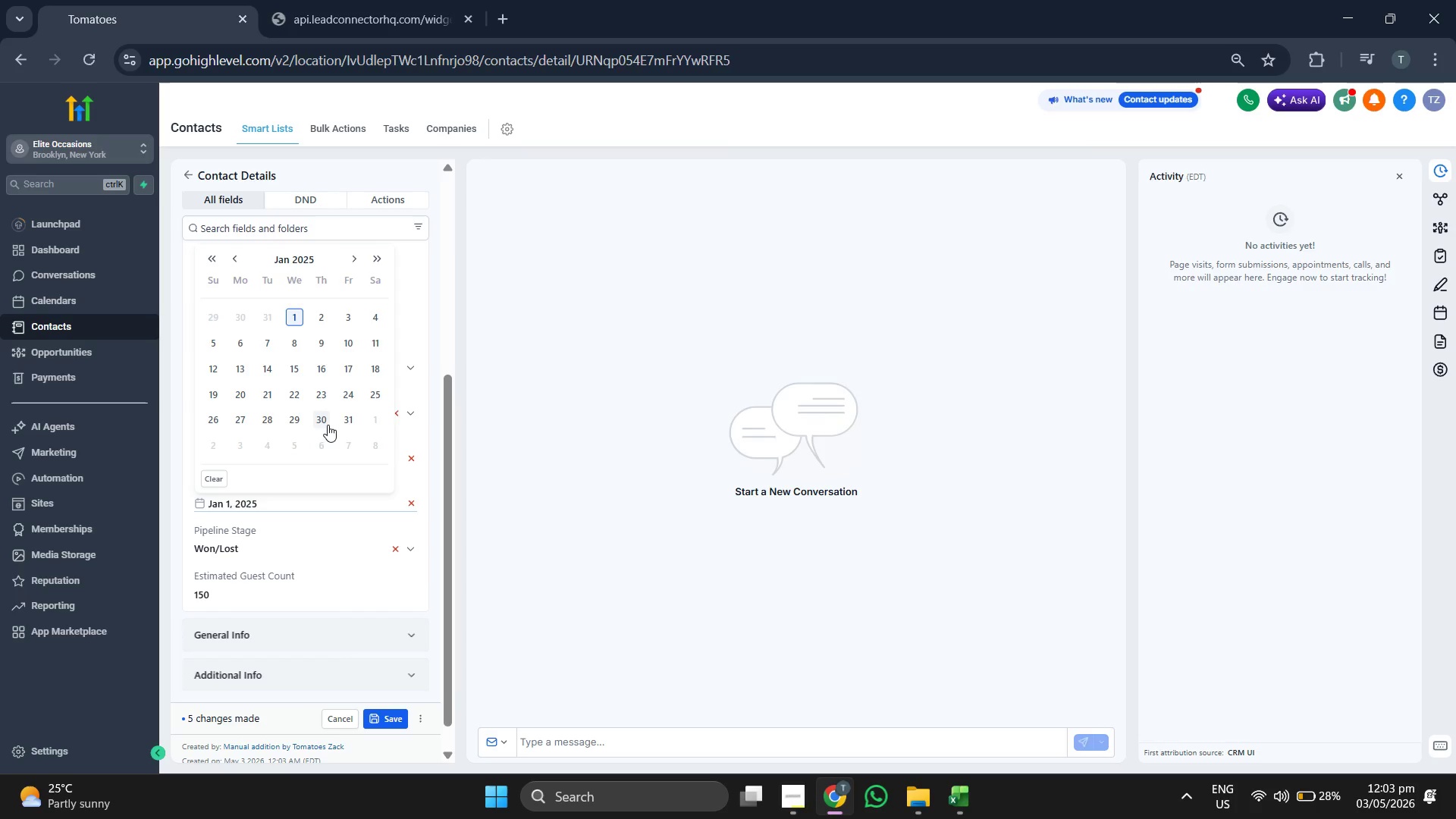 
left_click([324, 422])
 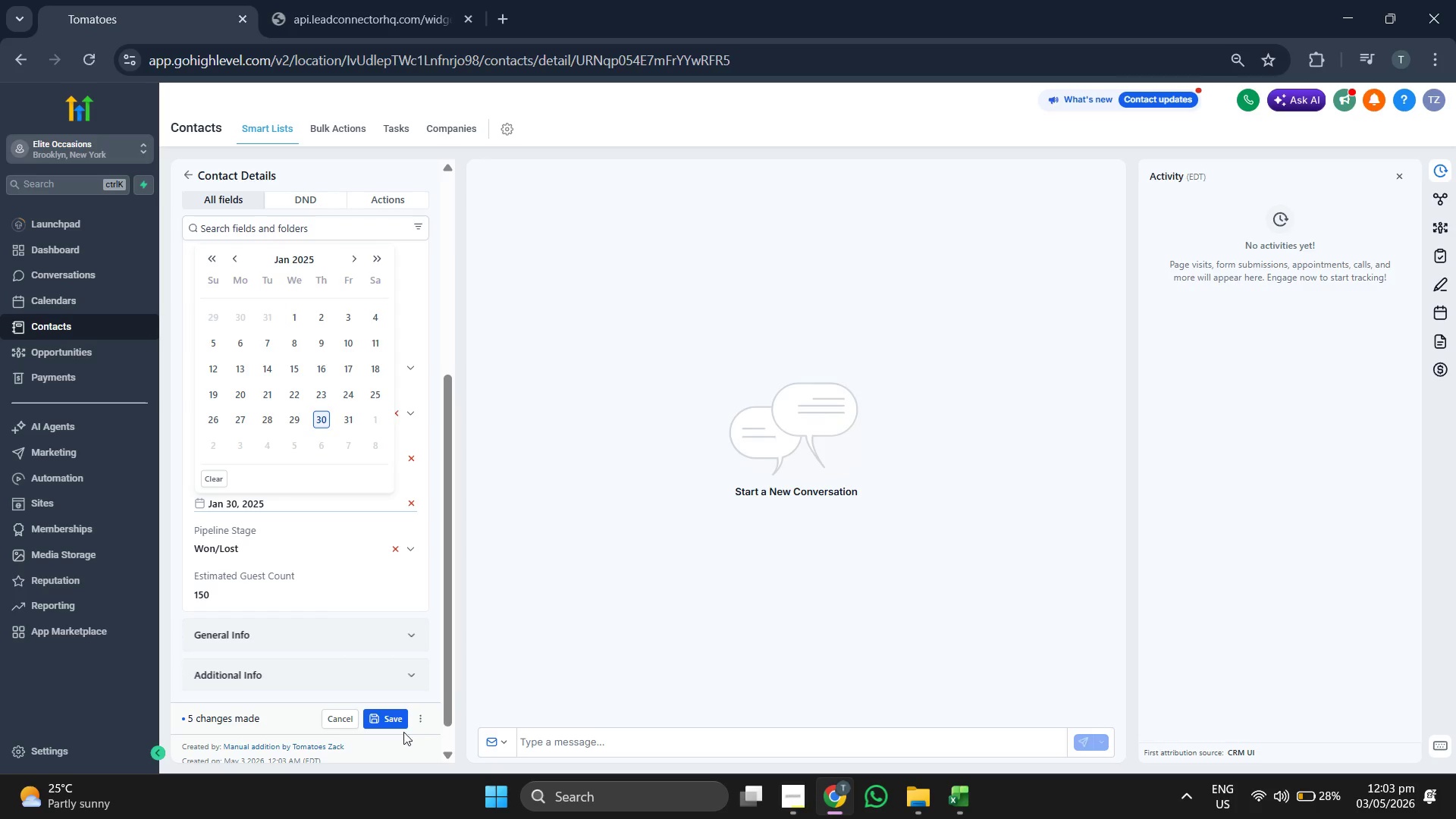 
left_click([397, 723])
 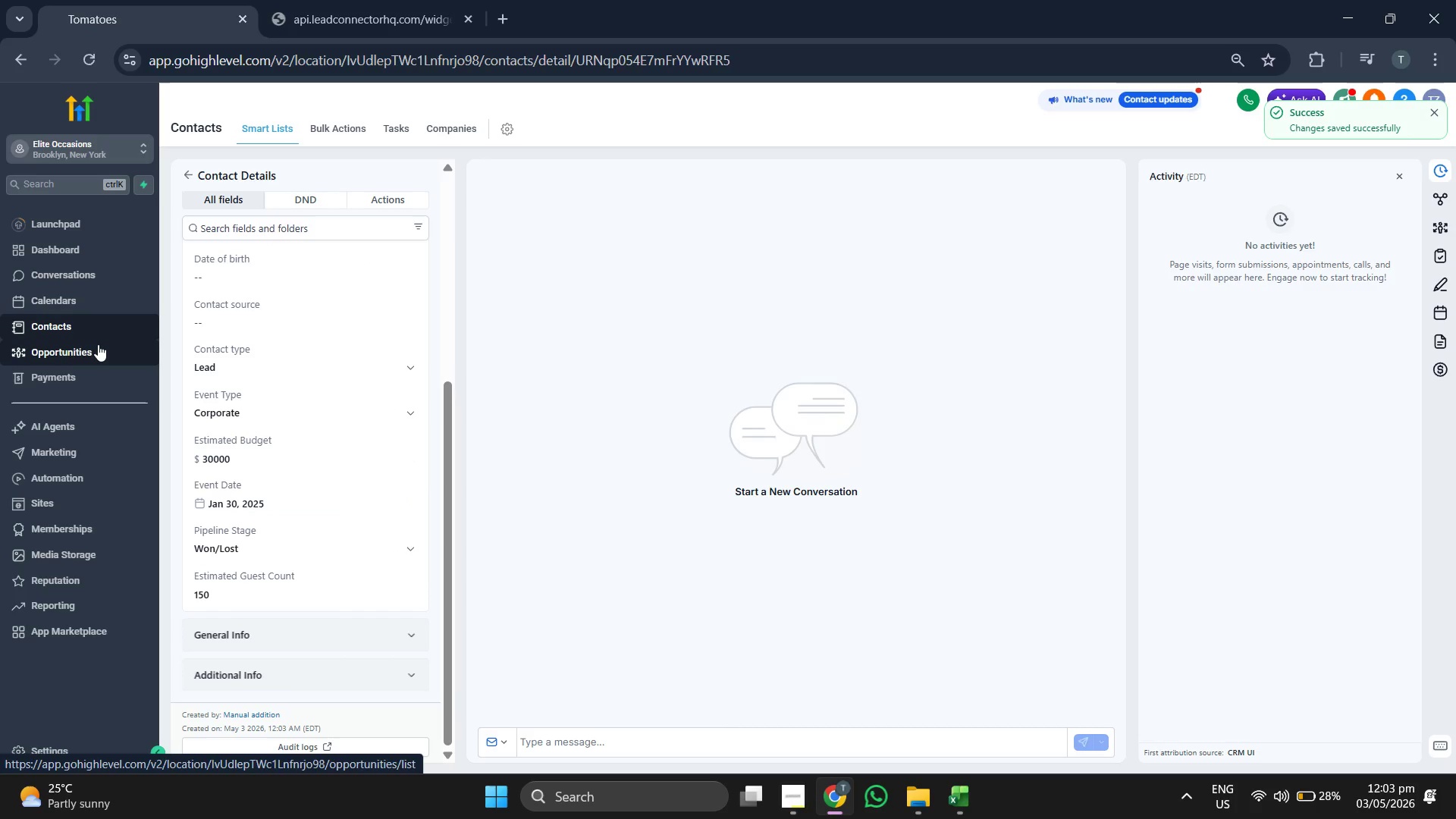 
left_click([98, 344])
 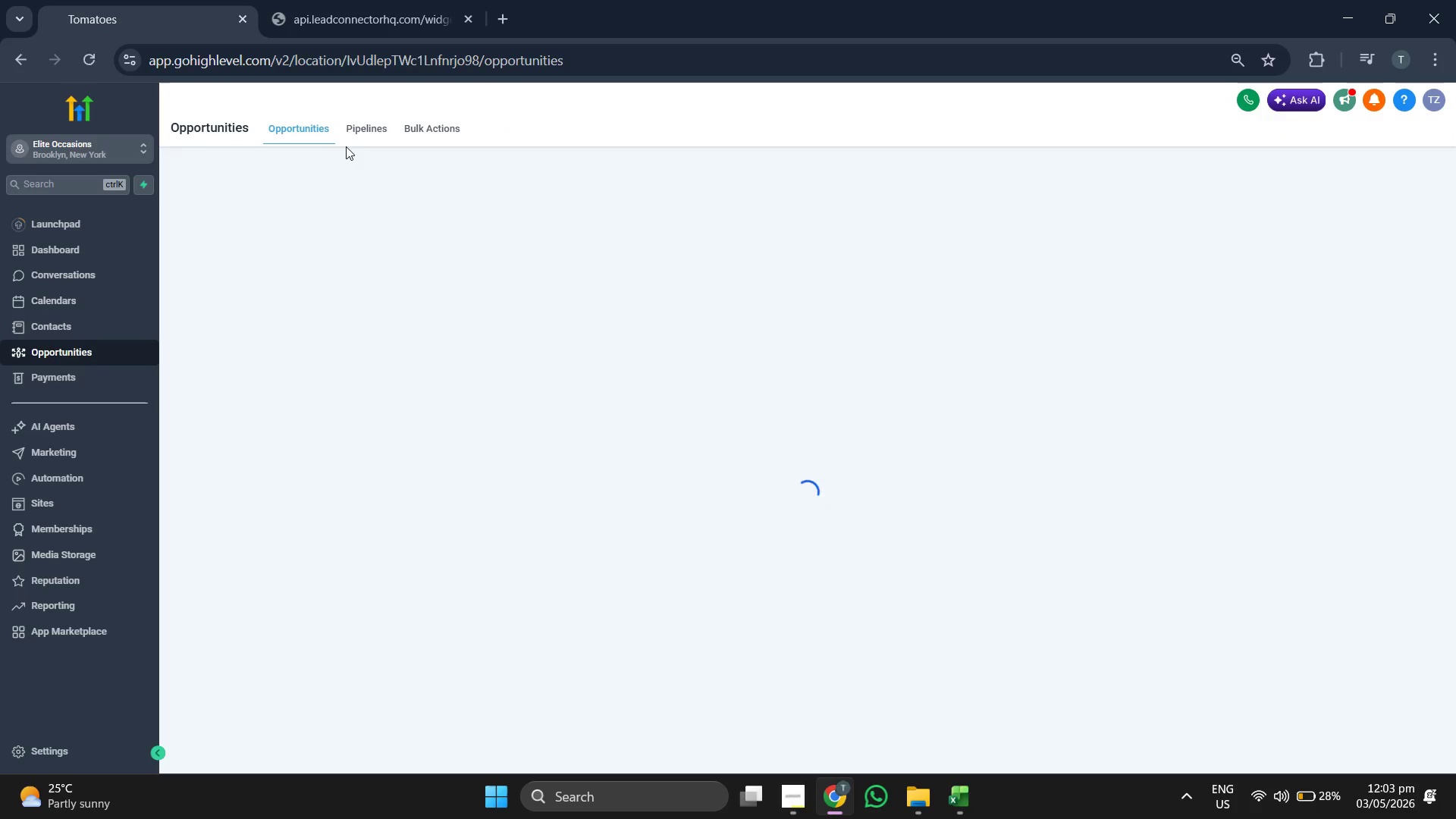 
left_click([360, 130])
 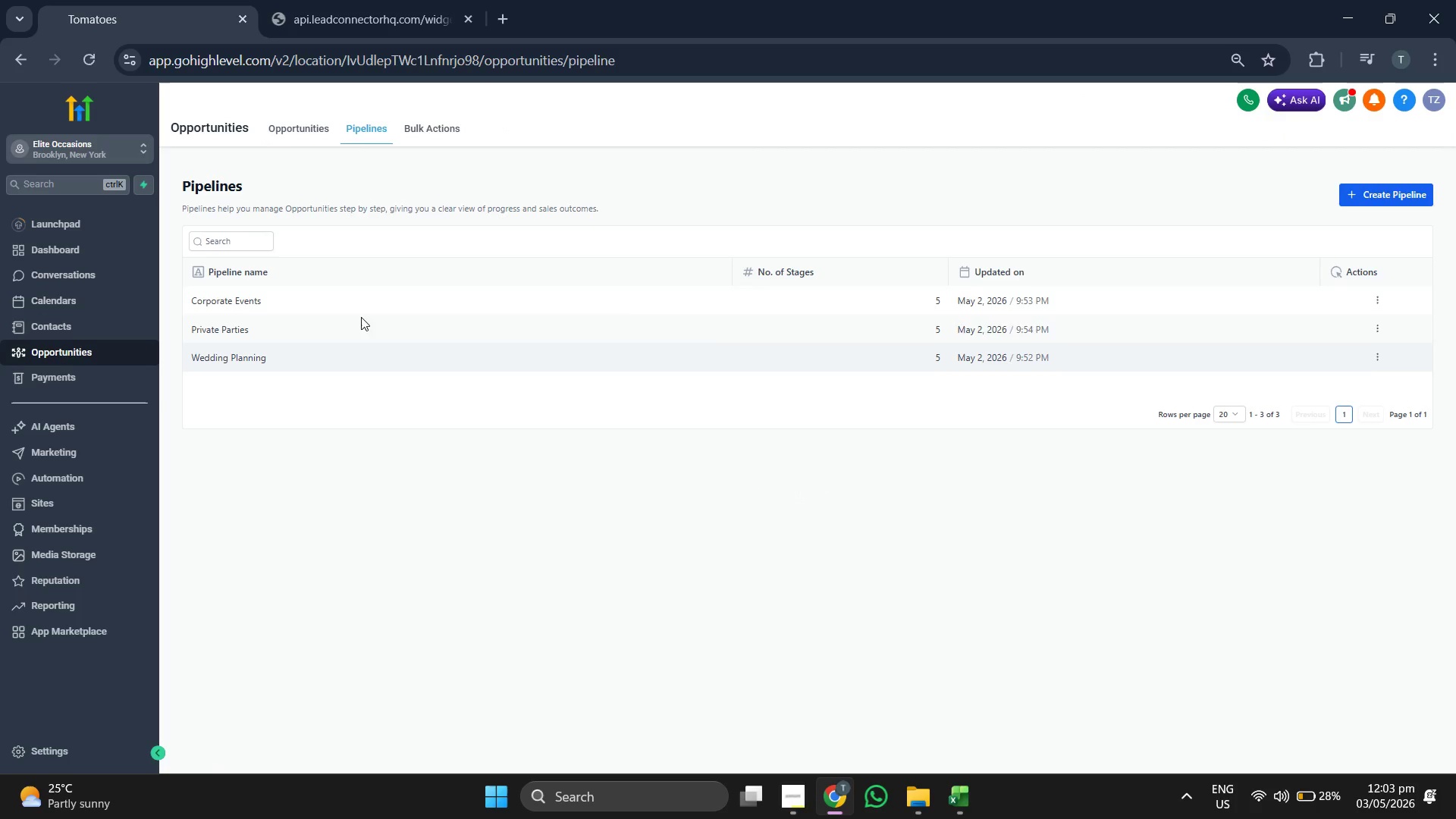 
left_click([1372, 358])
 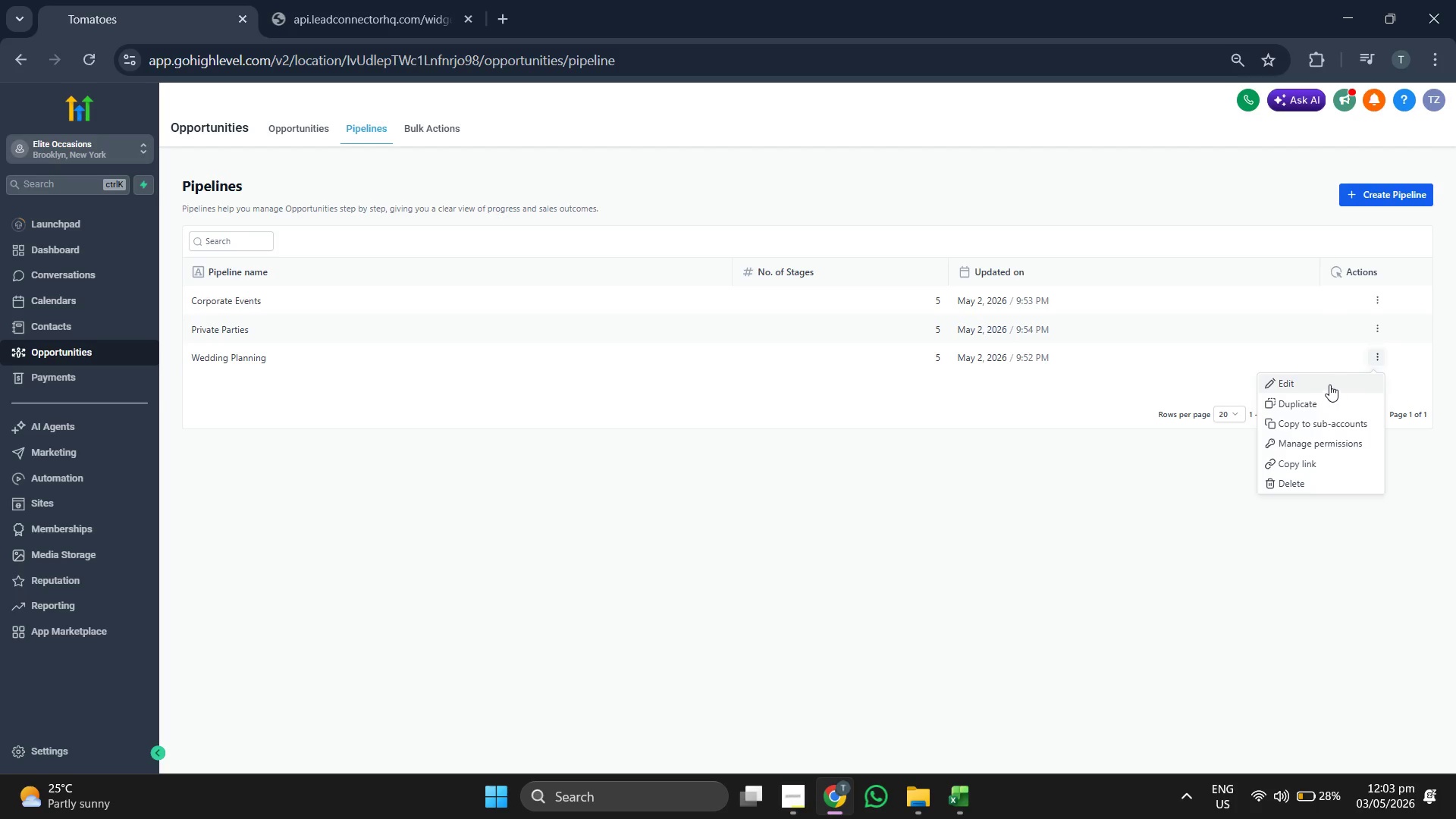 
left_click([1329, 384])
 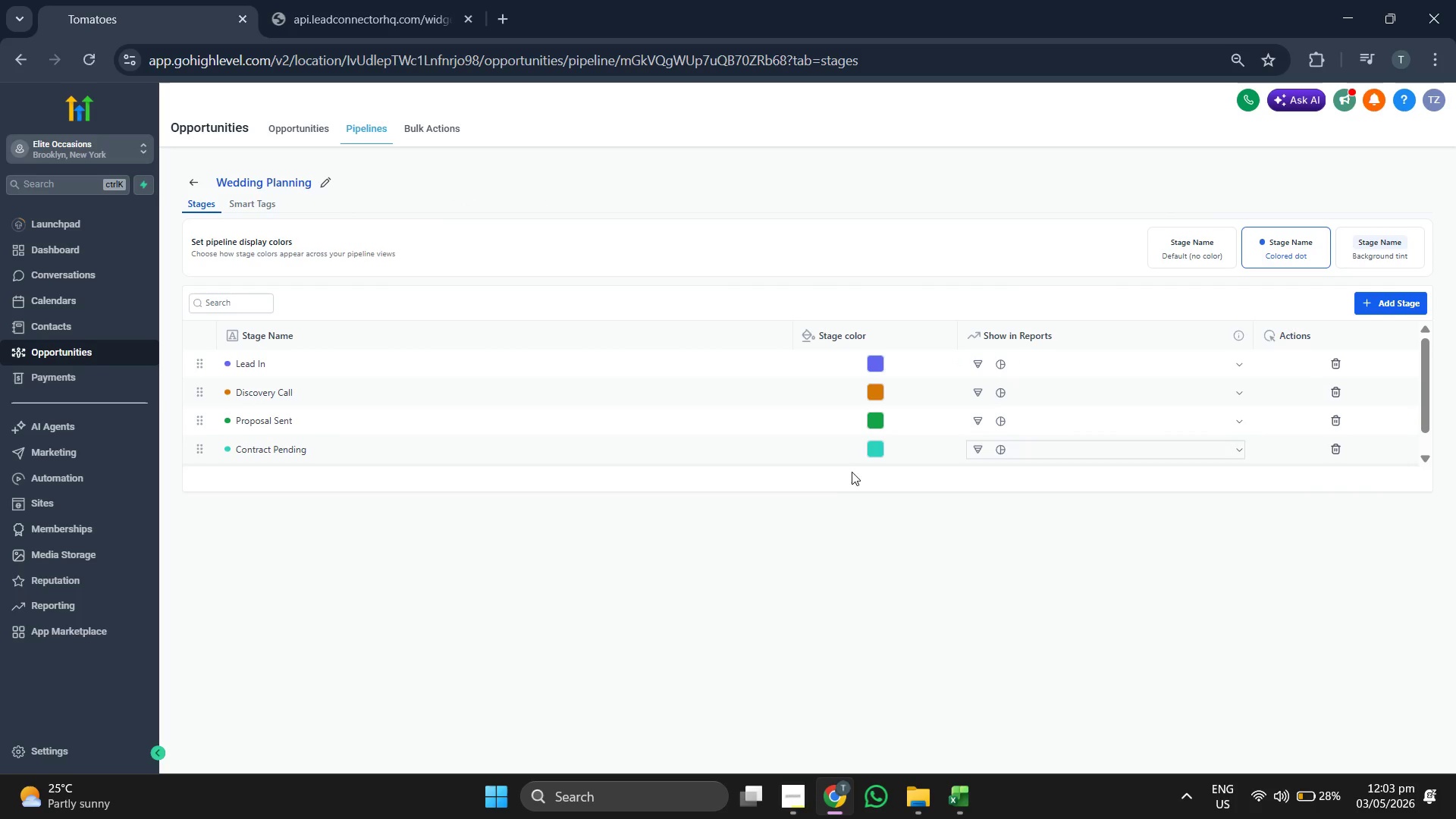 
scroll: coordinate [593, 403], scroll_direction: down, amount: 4.0
 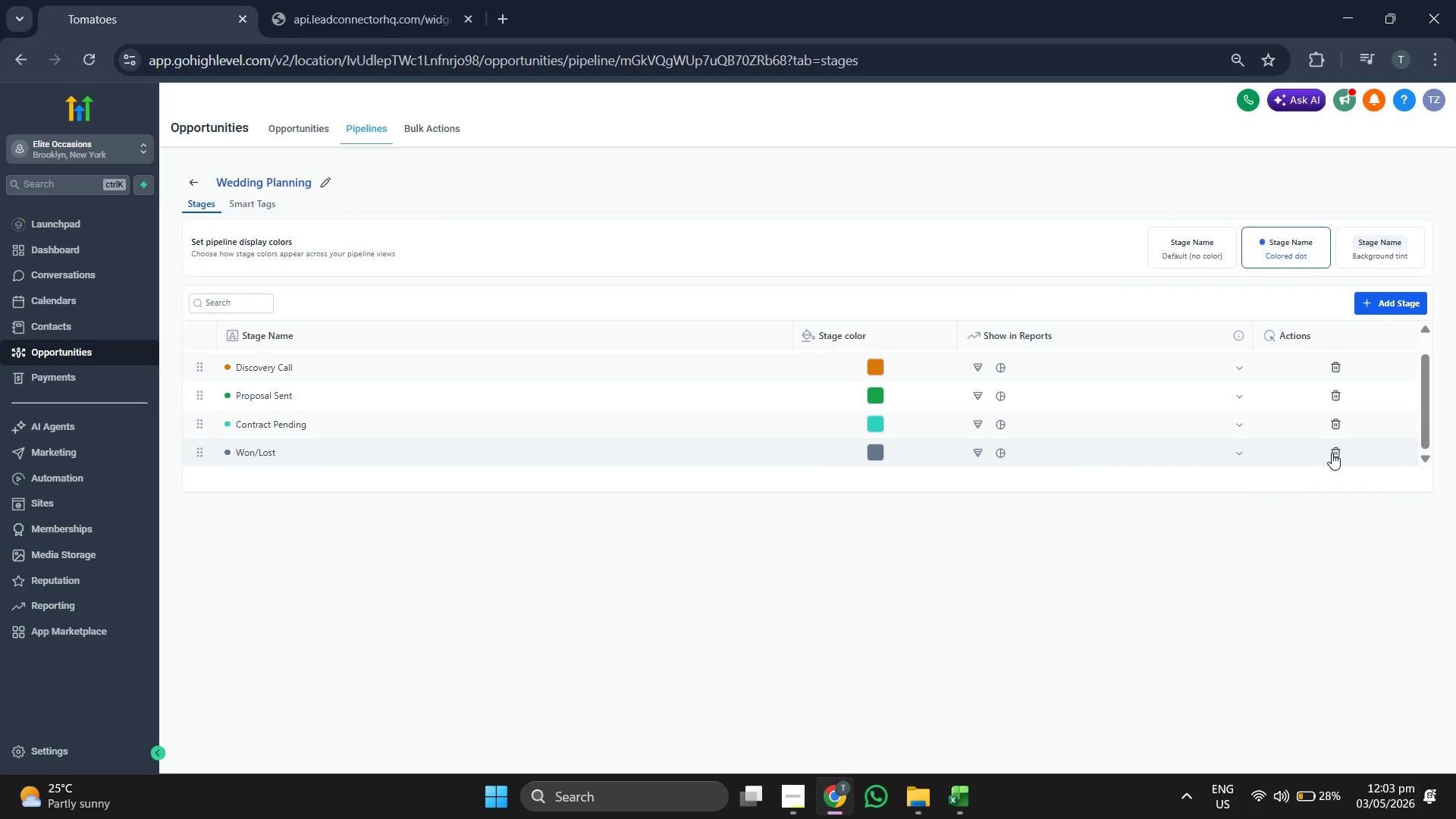 
left_click([1336, 453])
 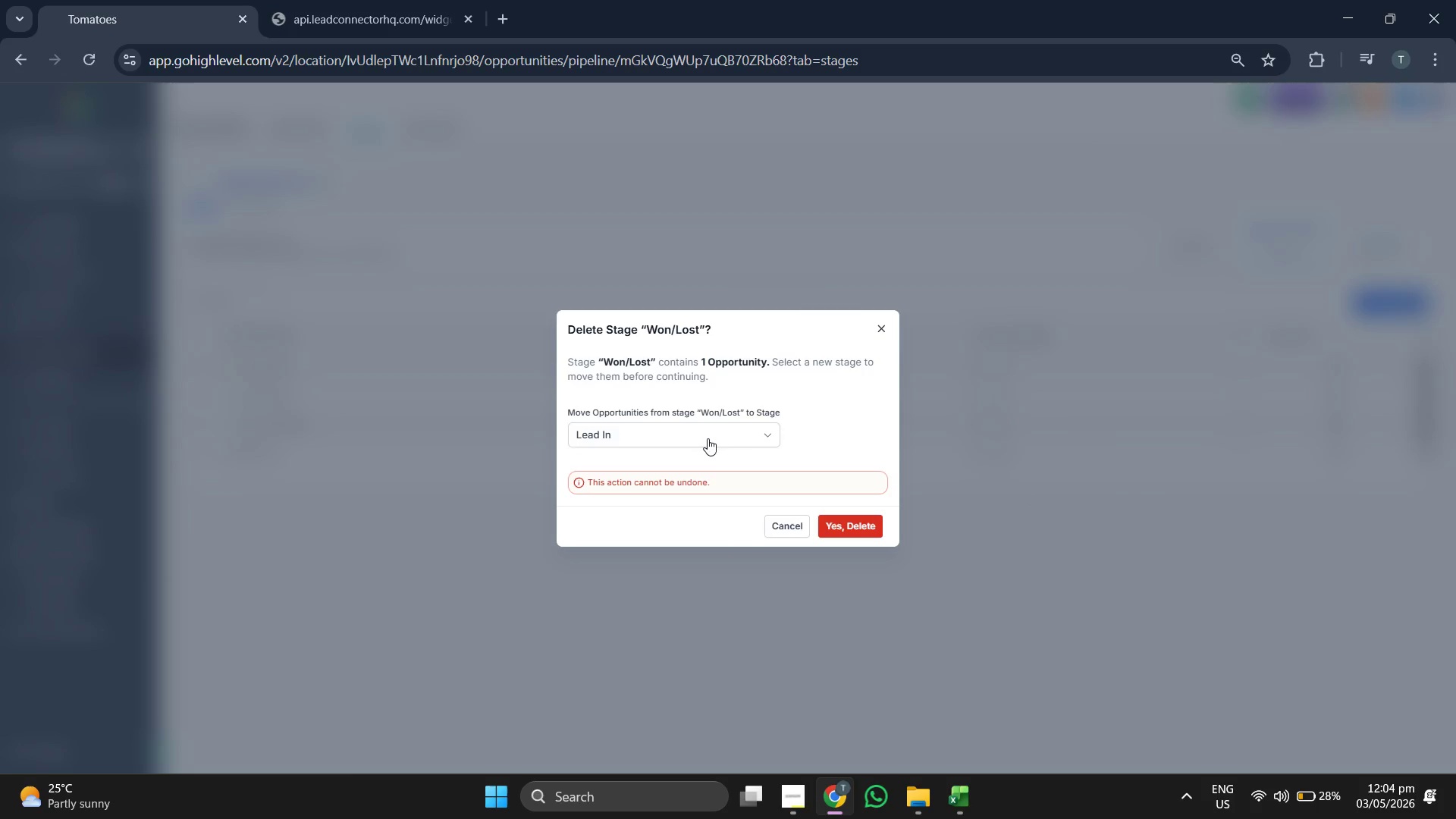 
left_click([699, 437])
 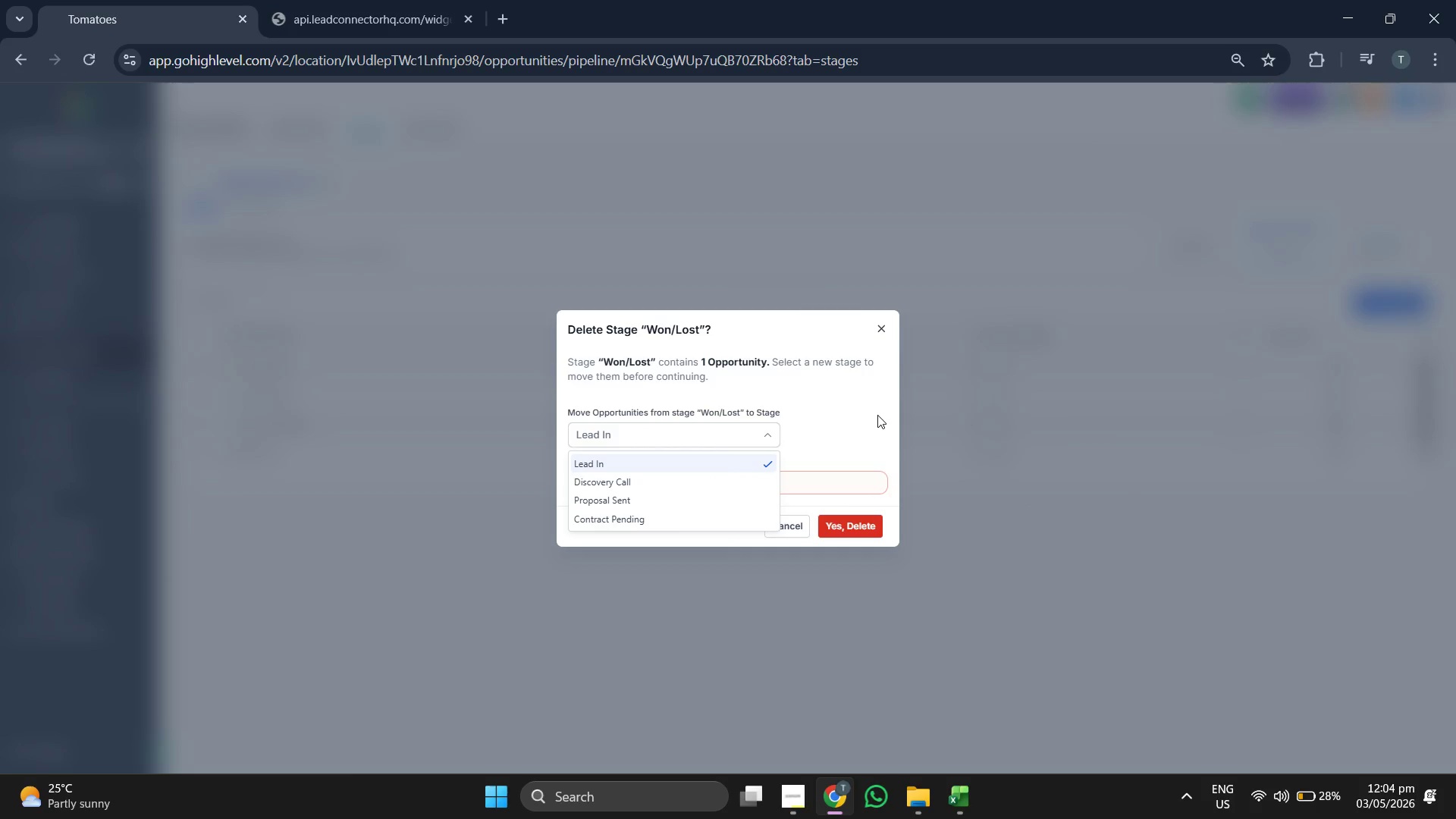 
left_click([877, 415])
 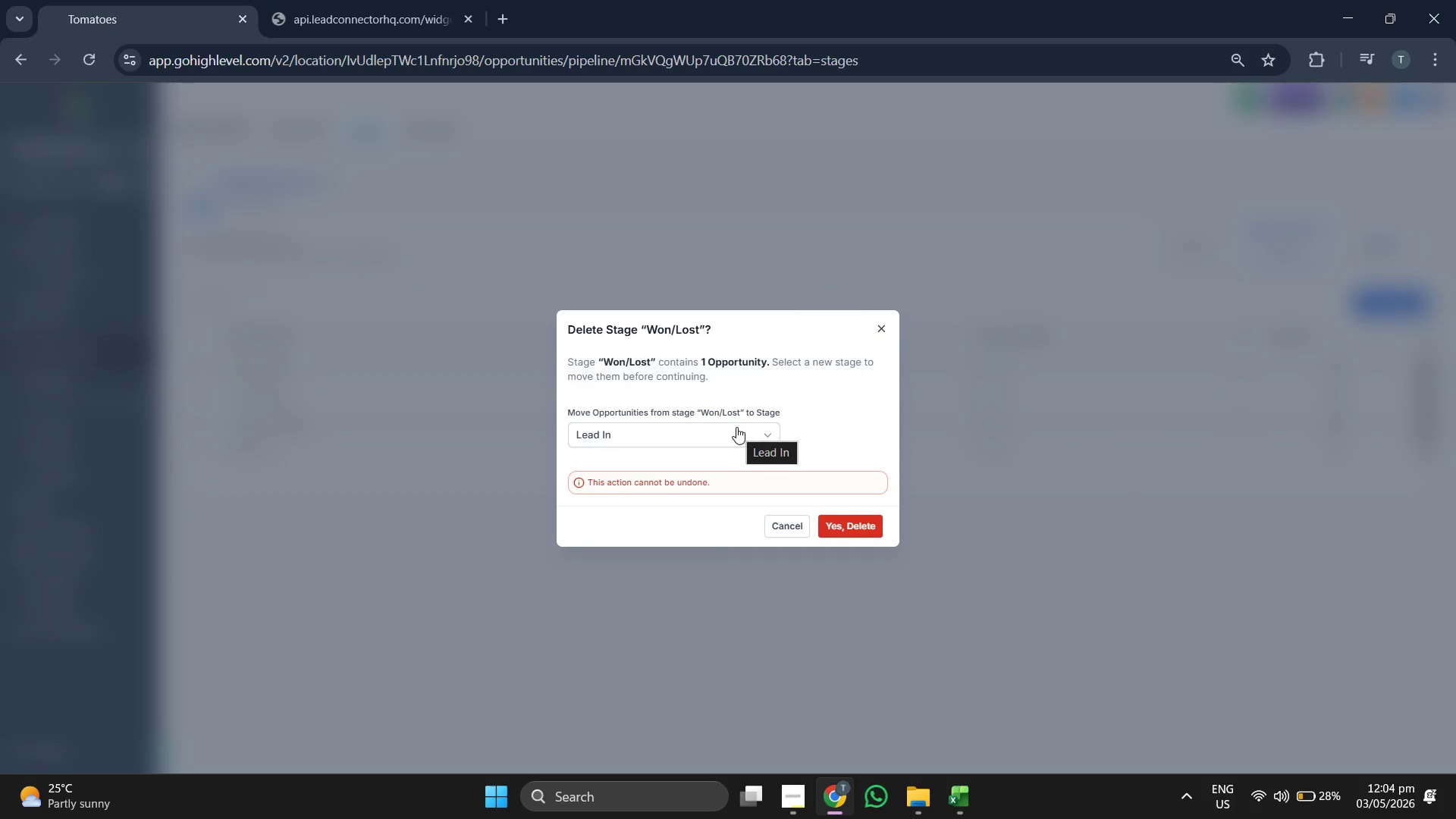 
left_click([736, 427])
 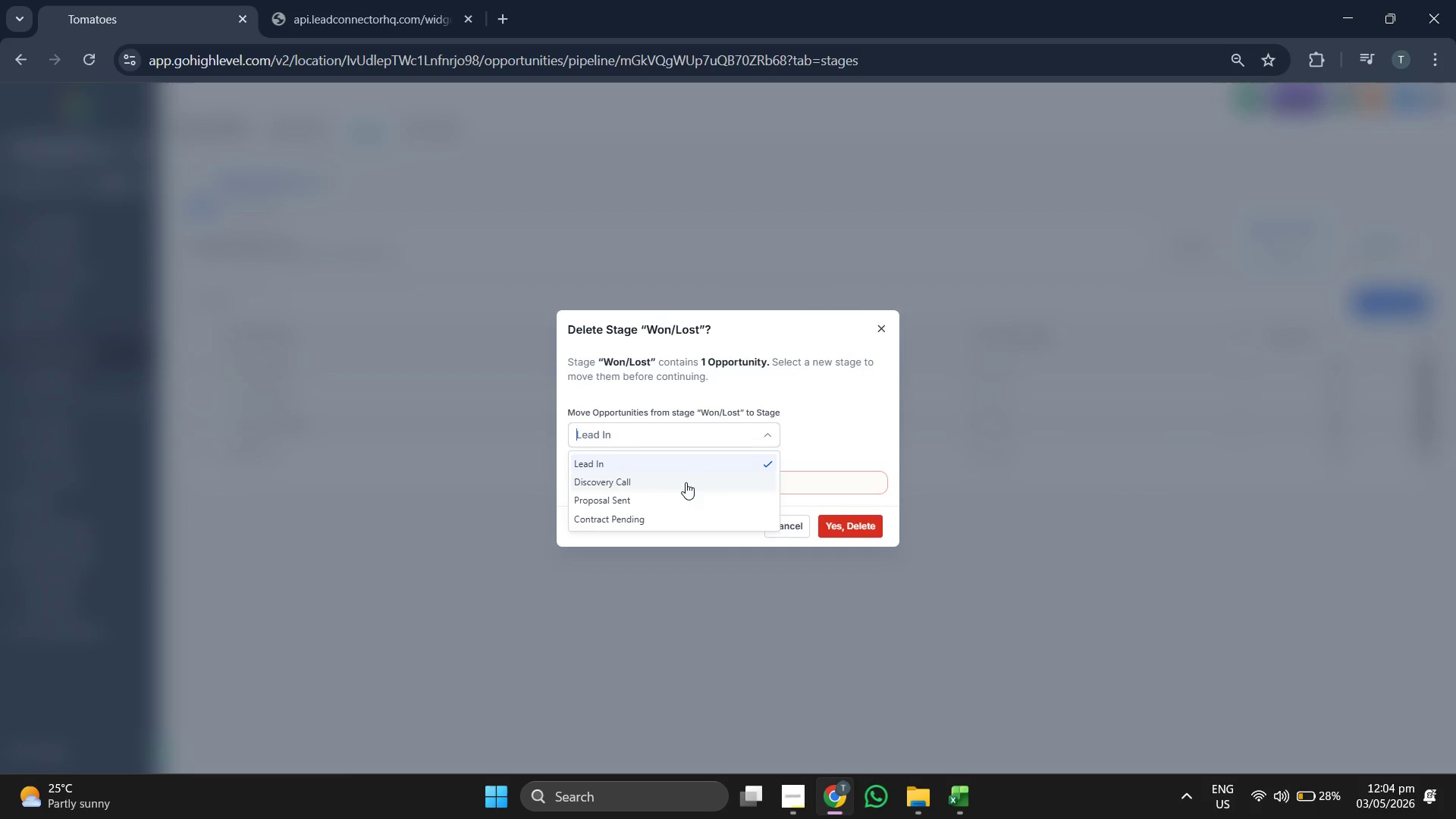 
scroll: coordinate [669, 511], scroll_direction: down, amount: 13.0
 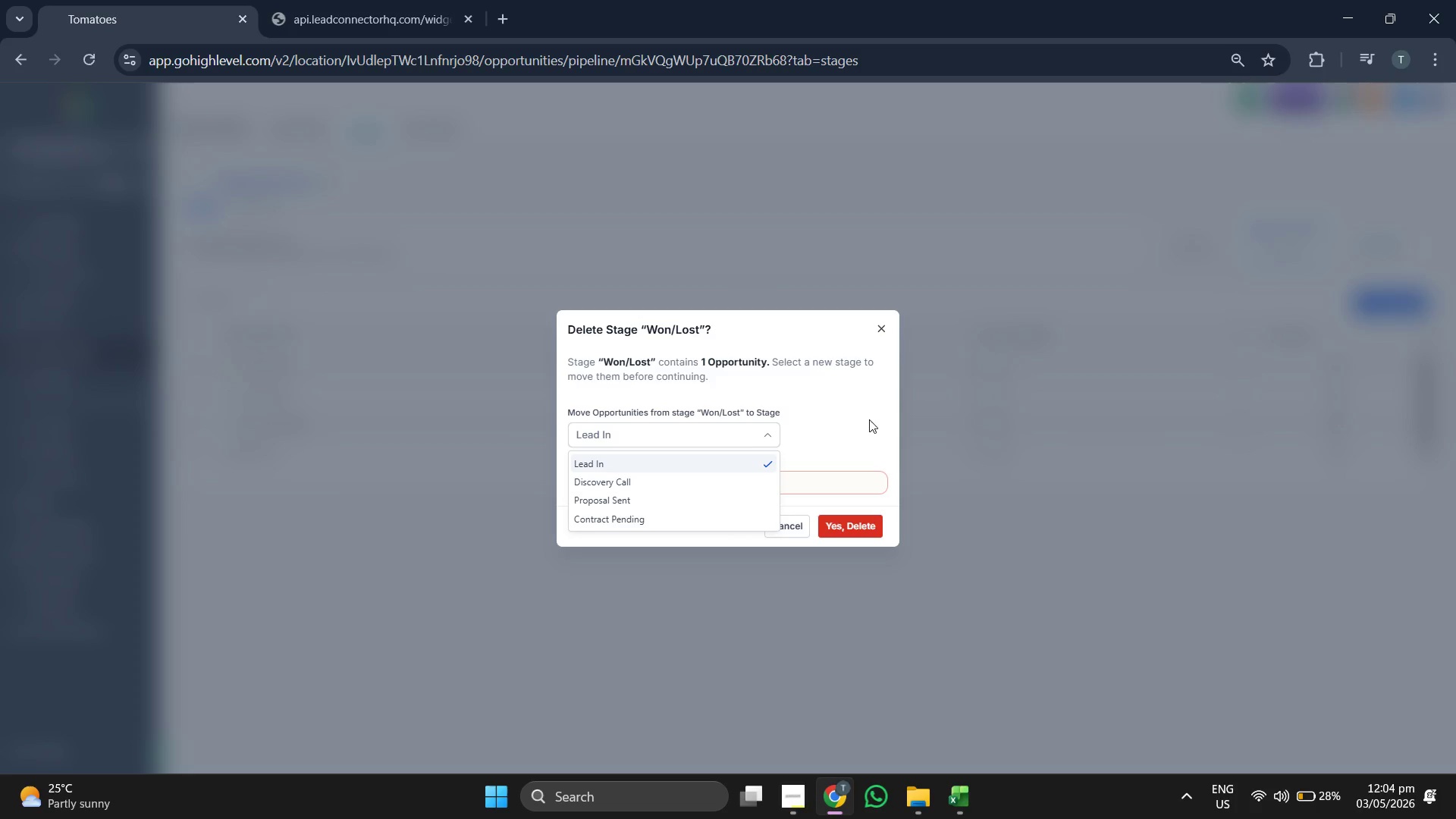 
left_click([875, 418])
 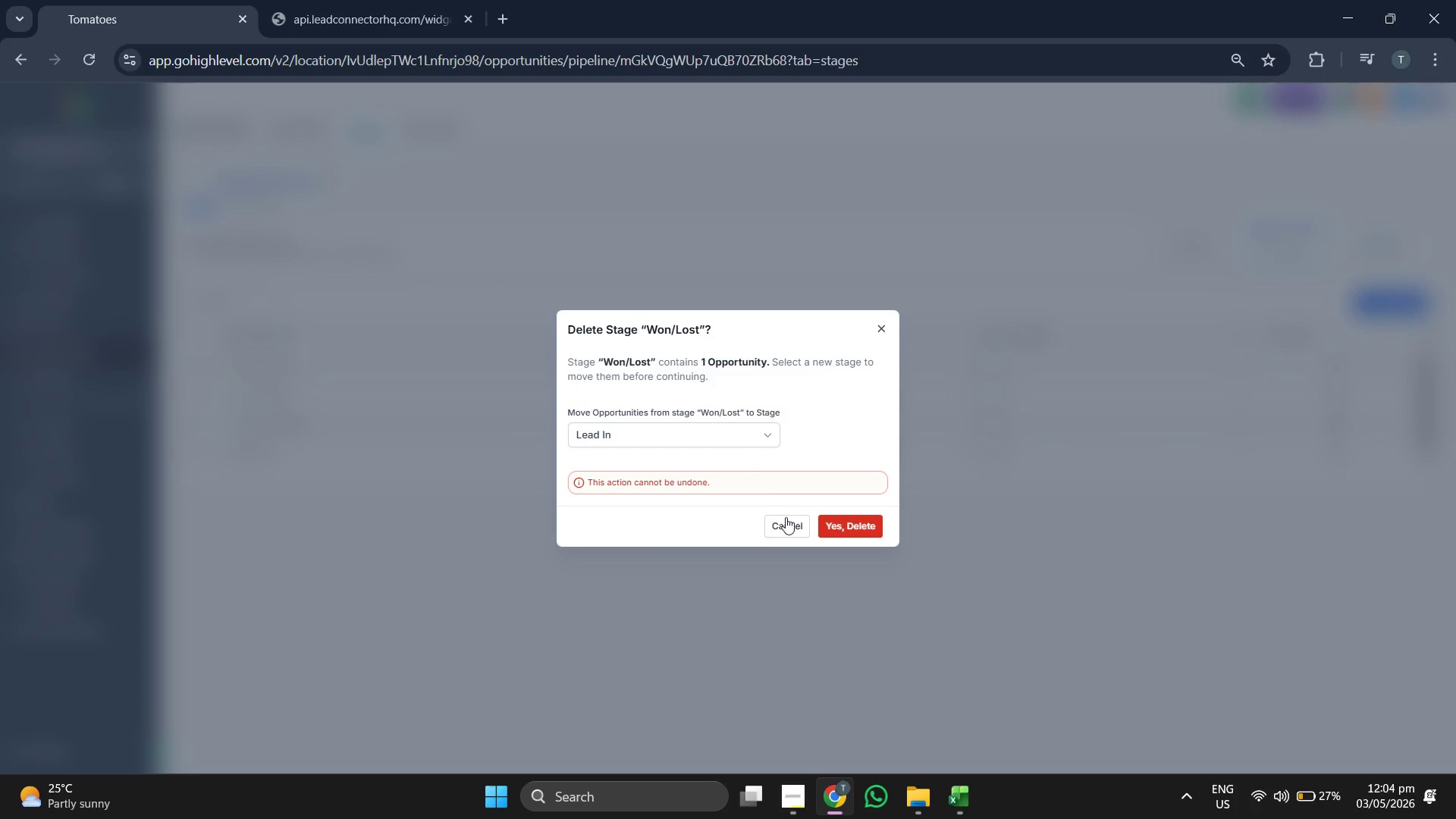 
left_click([786, 519])
 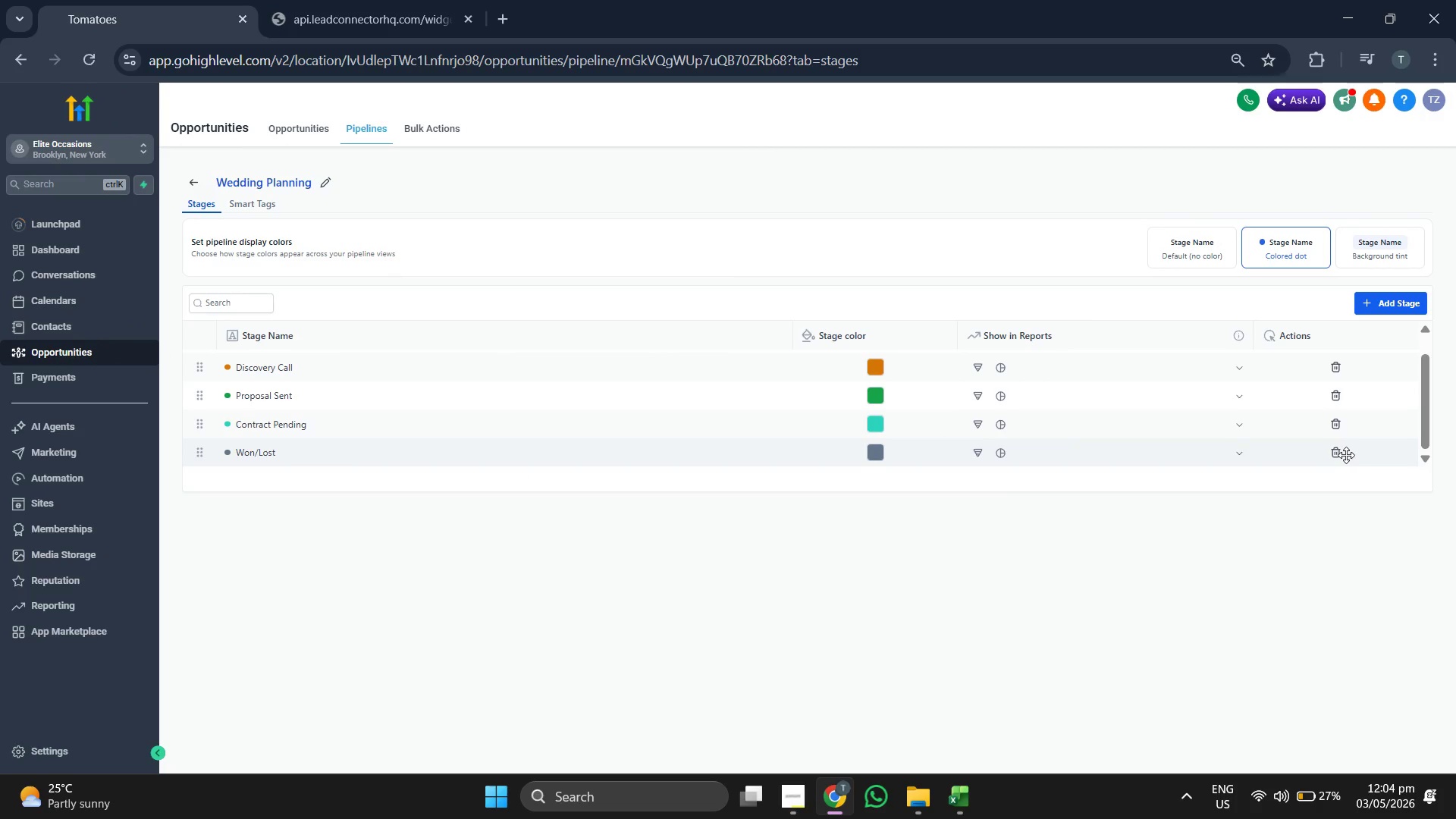 
left_click([1338, 455])
 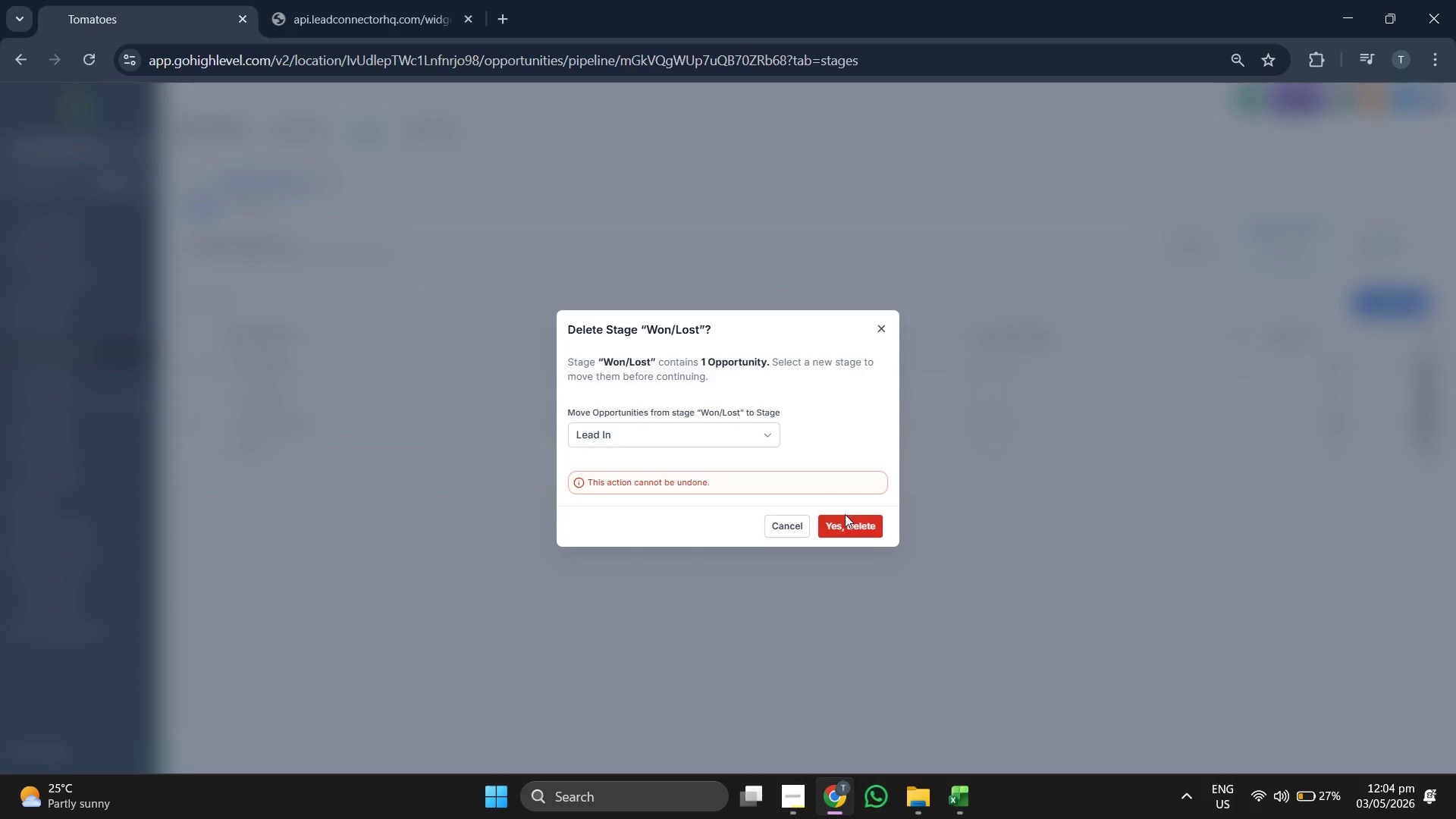 
left_click([849, 520])
 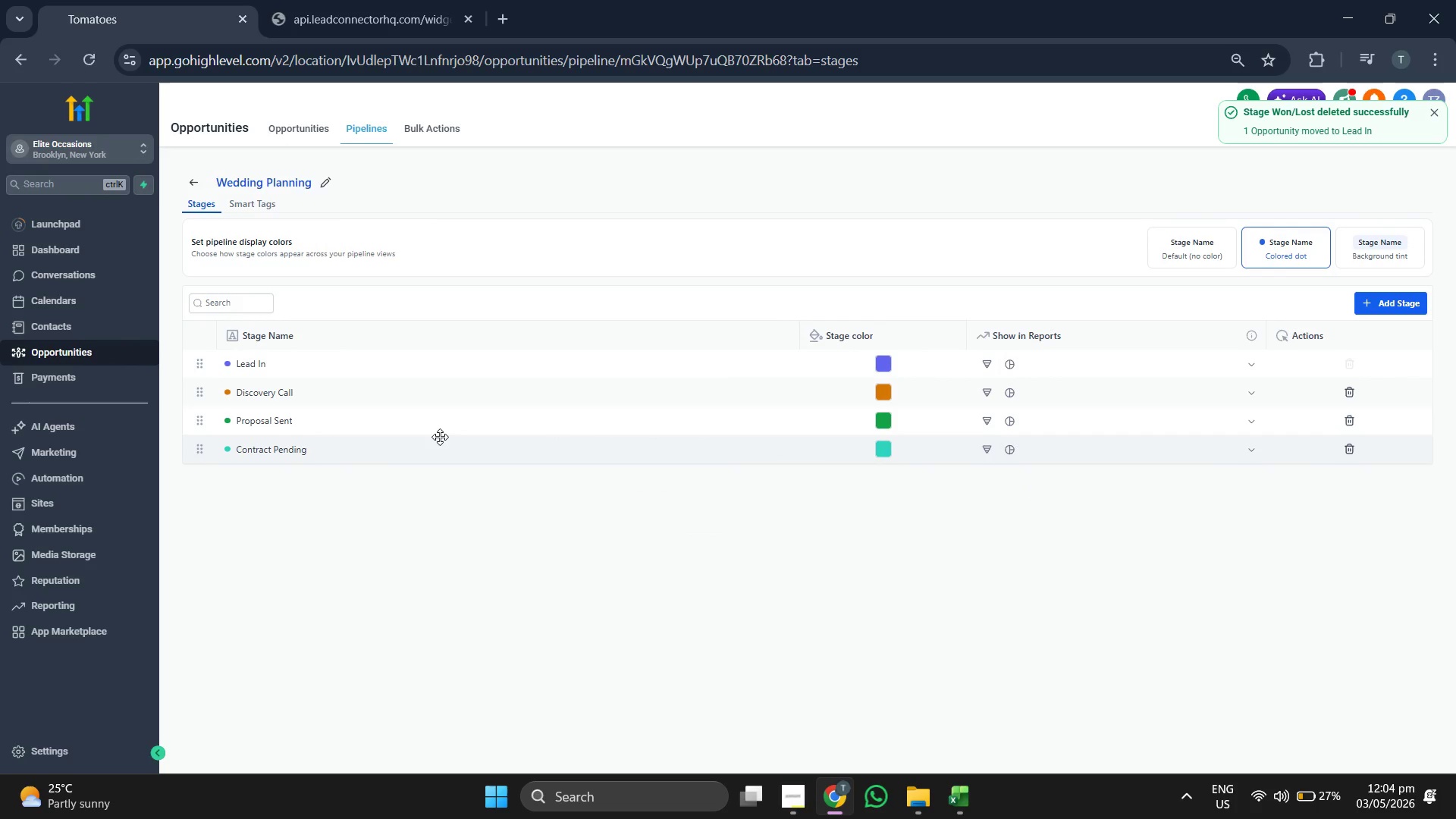 
left_click([1372, 301])
 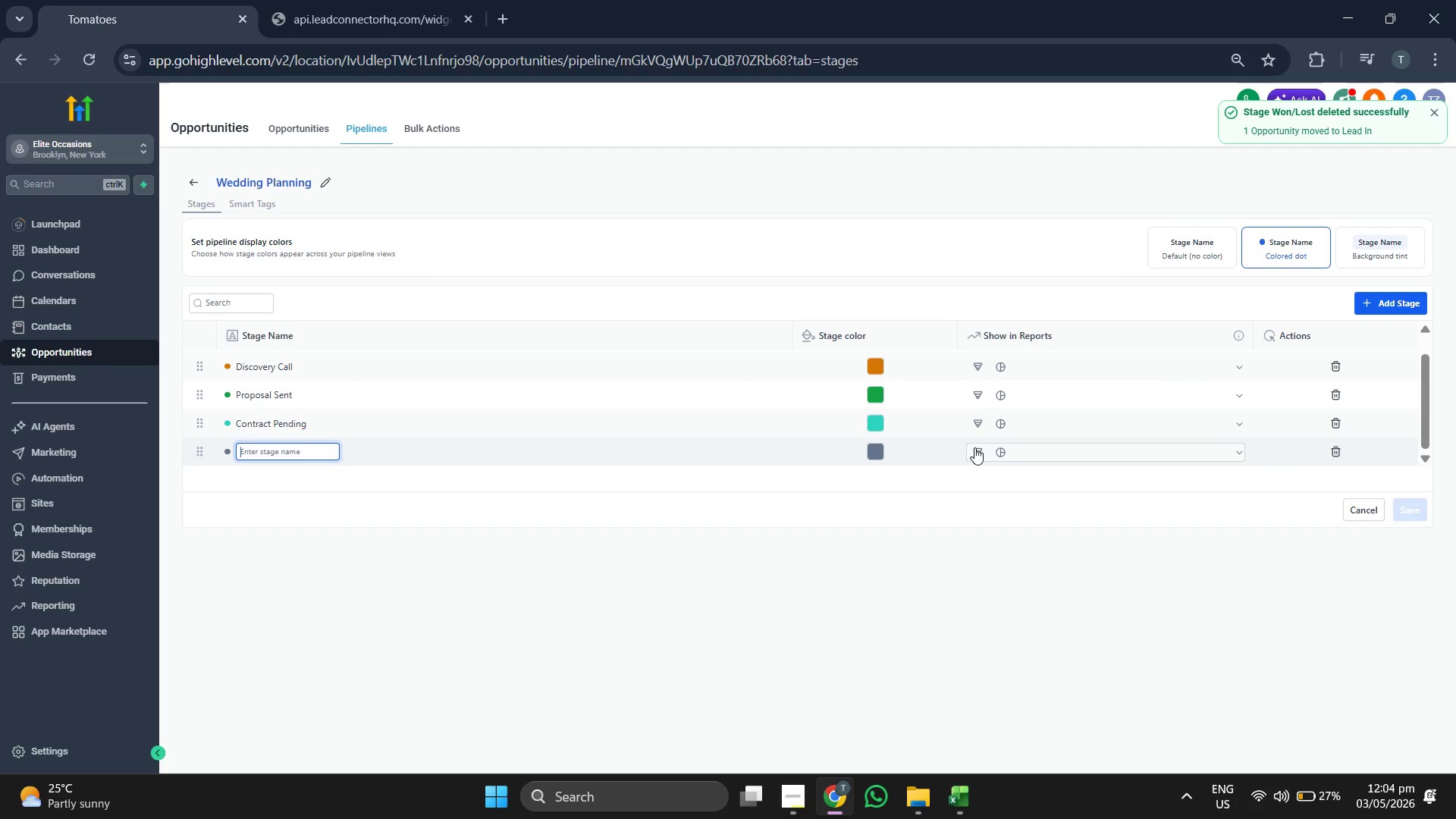 
type(LOS)
key(Backspace)
key(Backspace)
type(ost)
 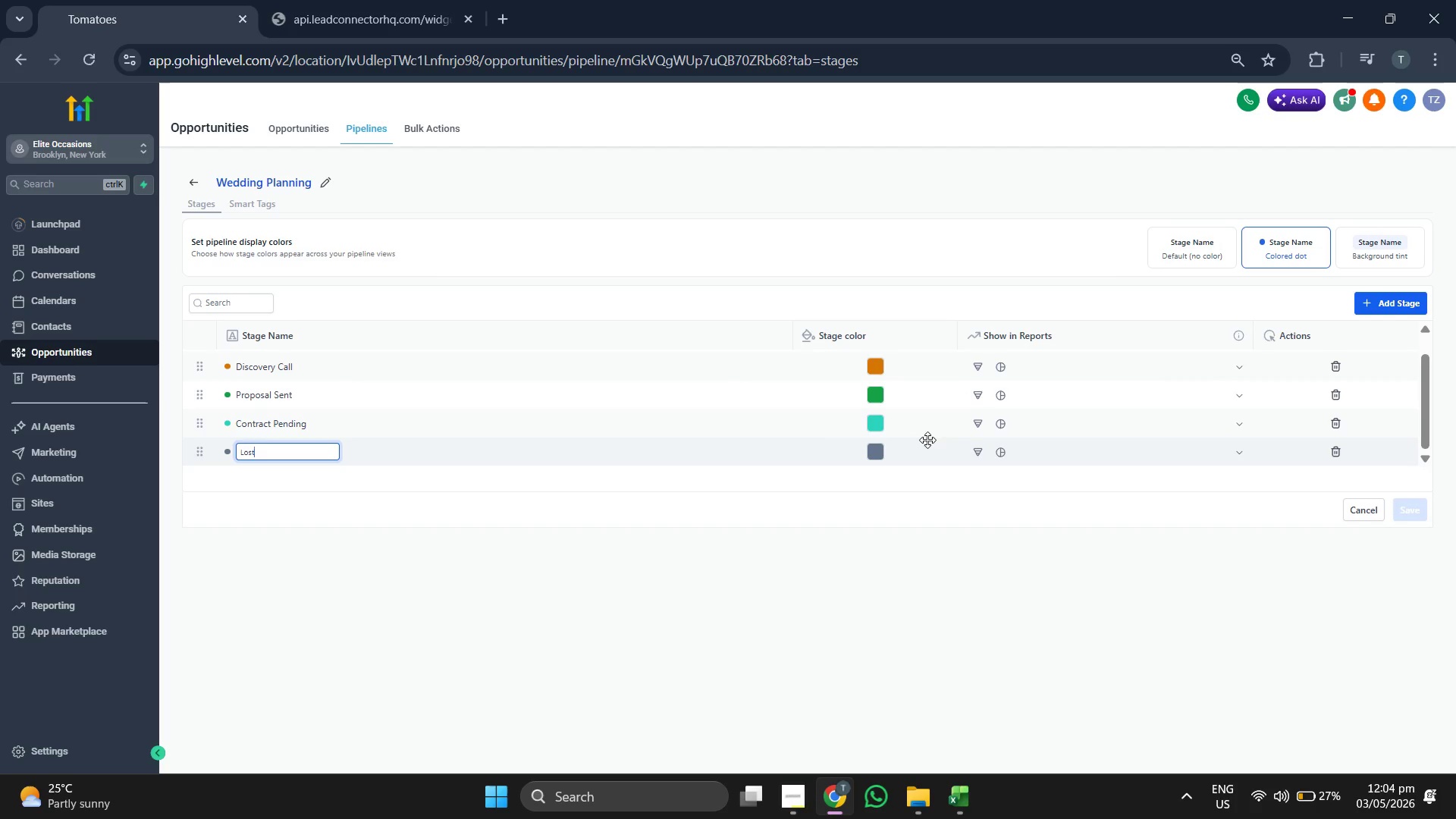 
left_click([877, 456])
 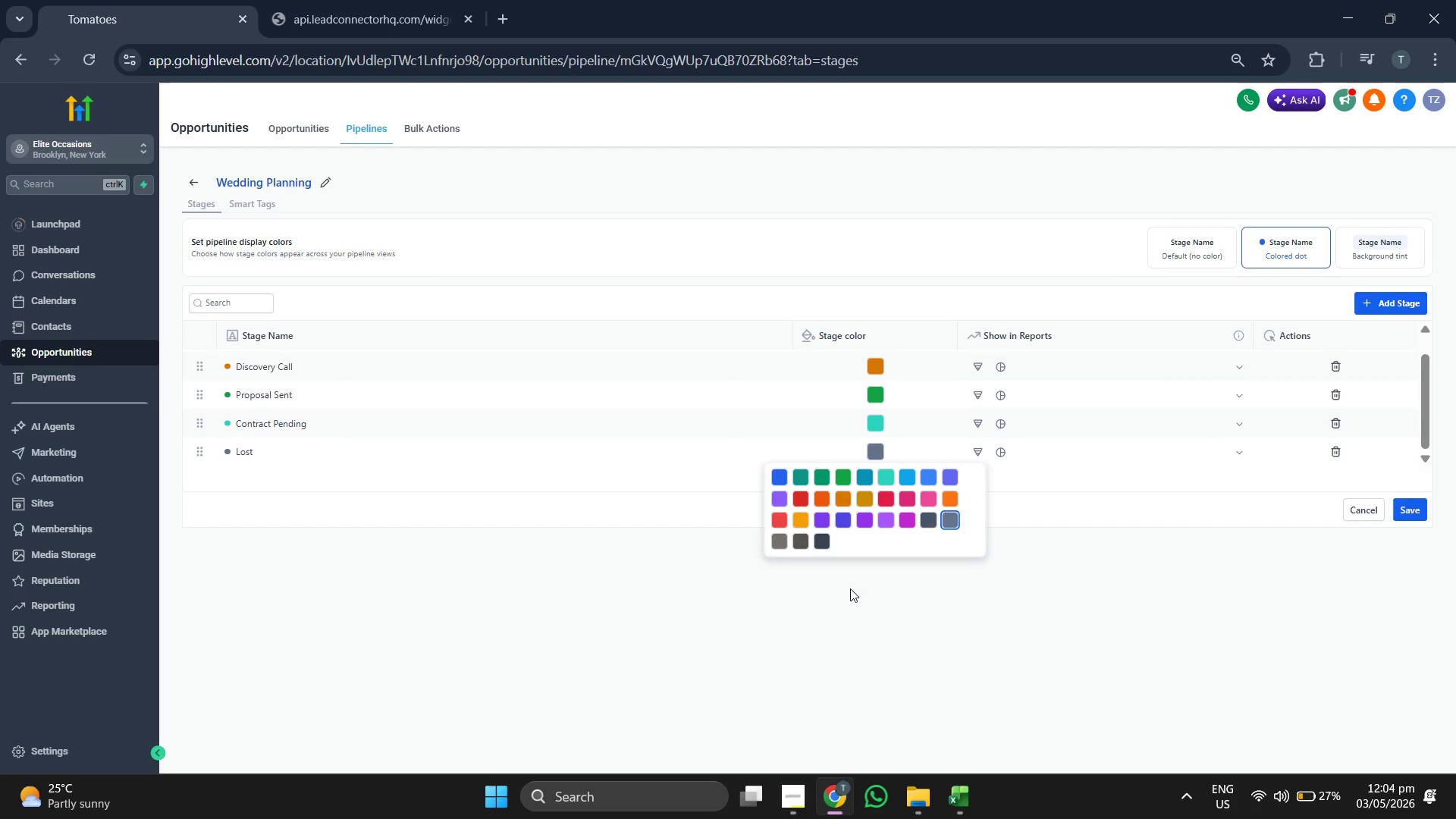 
left_click([1410, 516])
 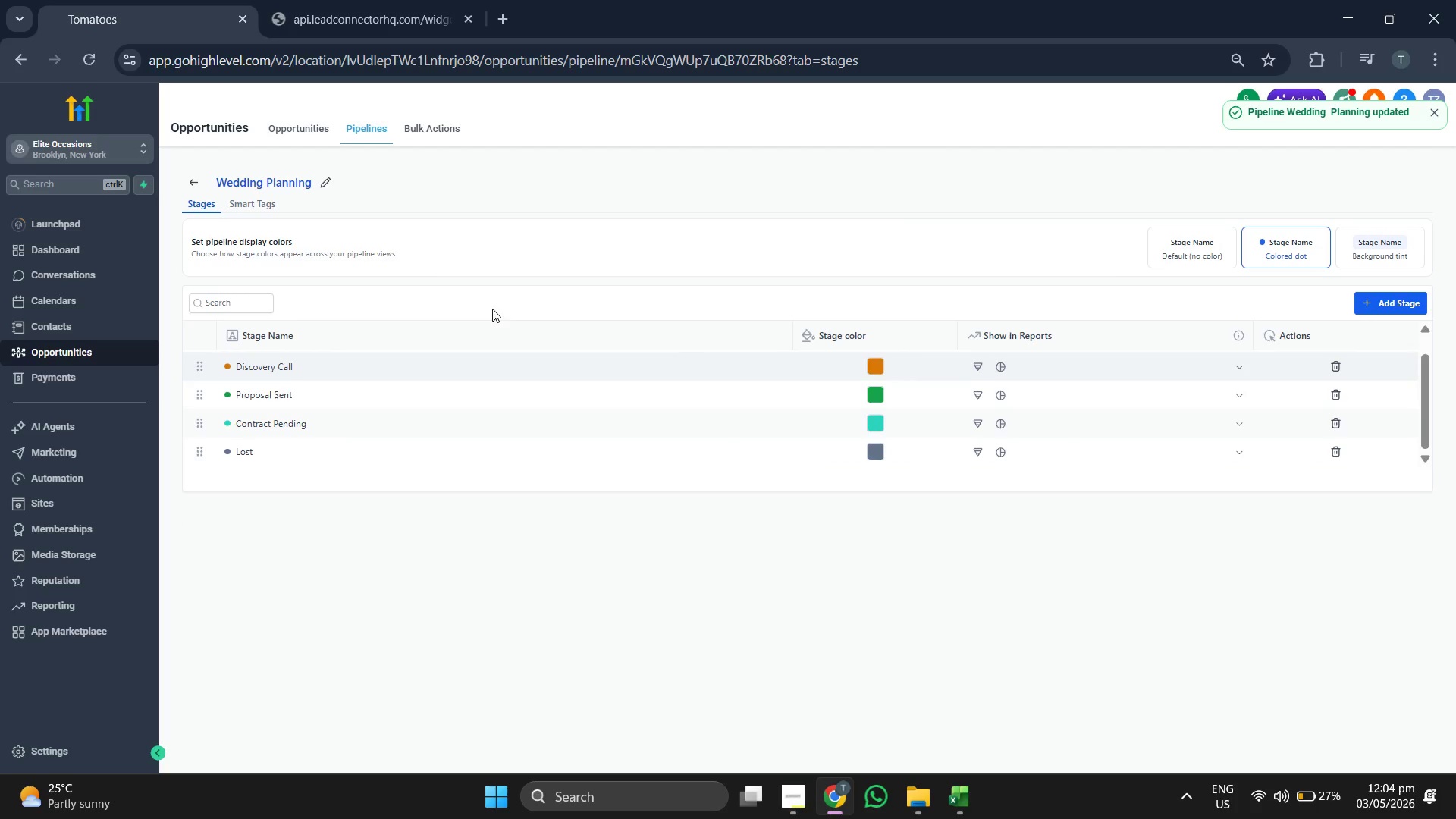 
left_click([193, 189])
 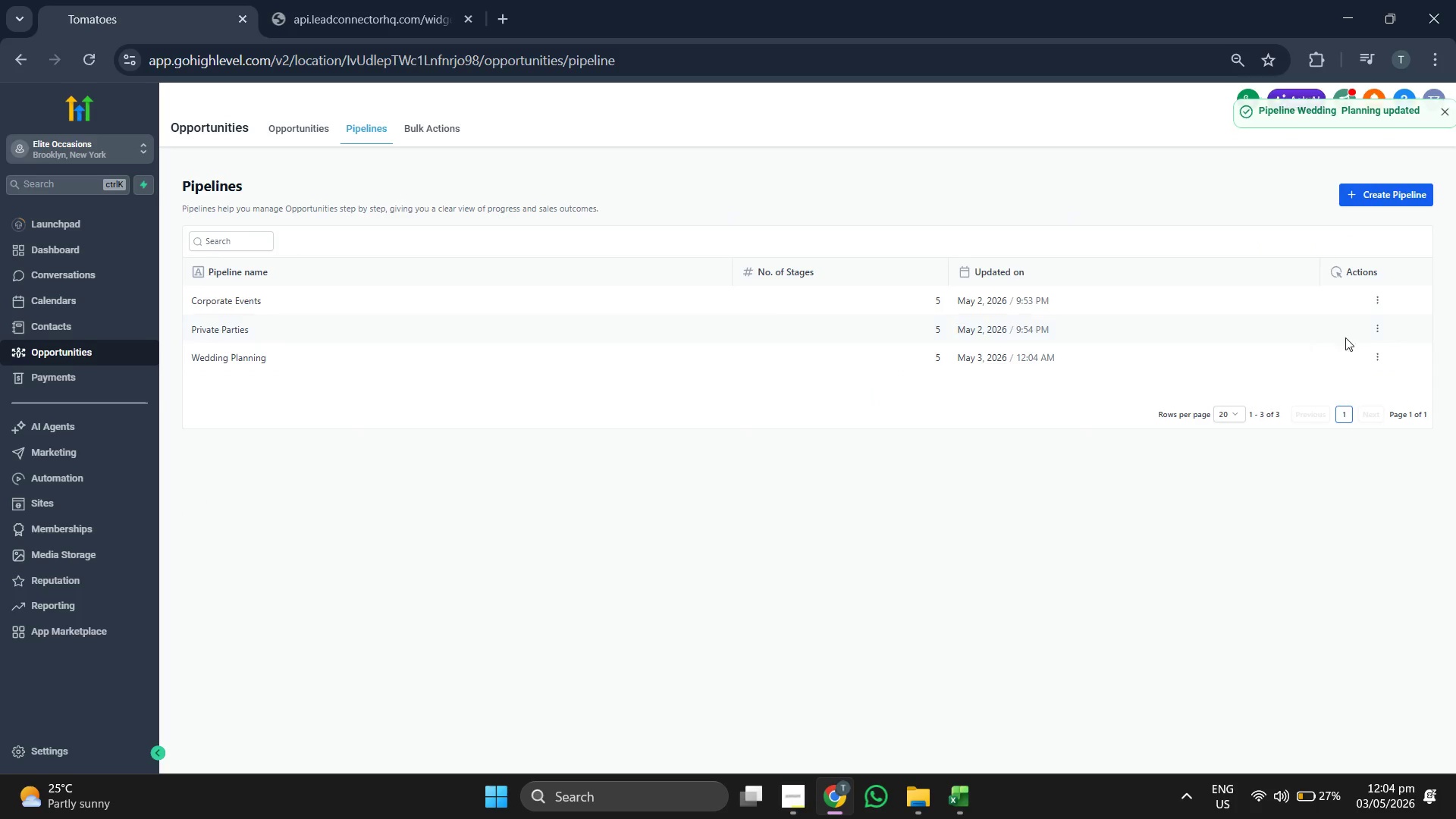 
left_click([1375, 330])
 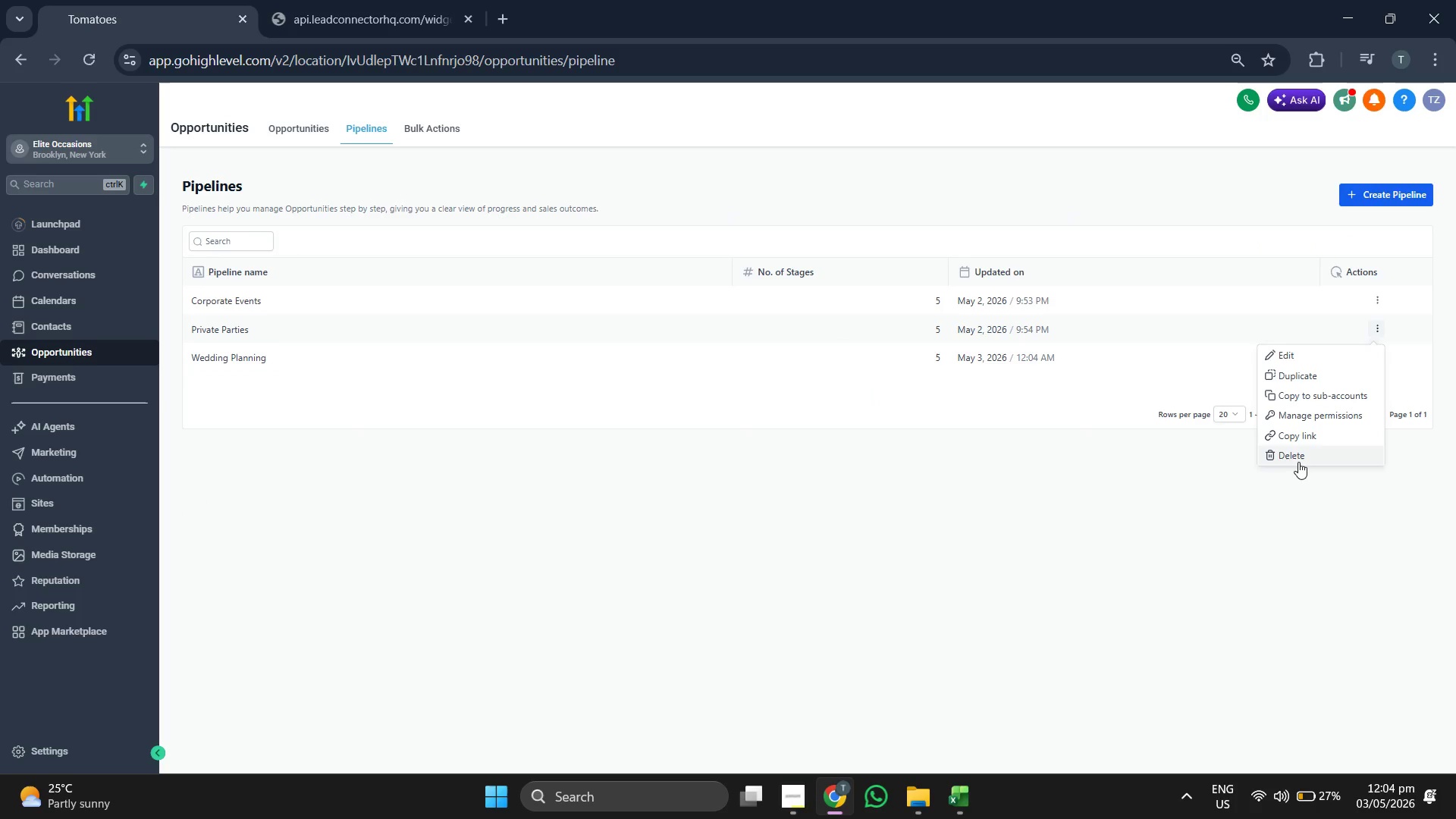 
left_click([1299, 461])
 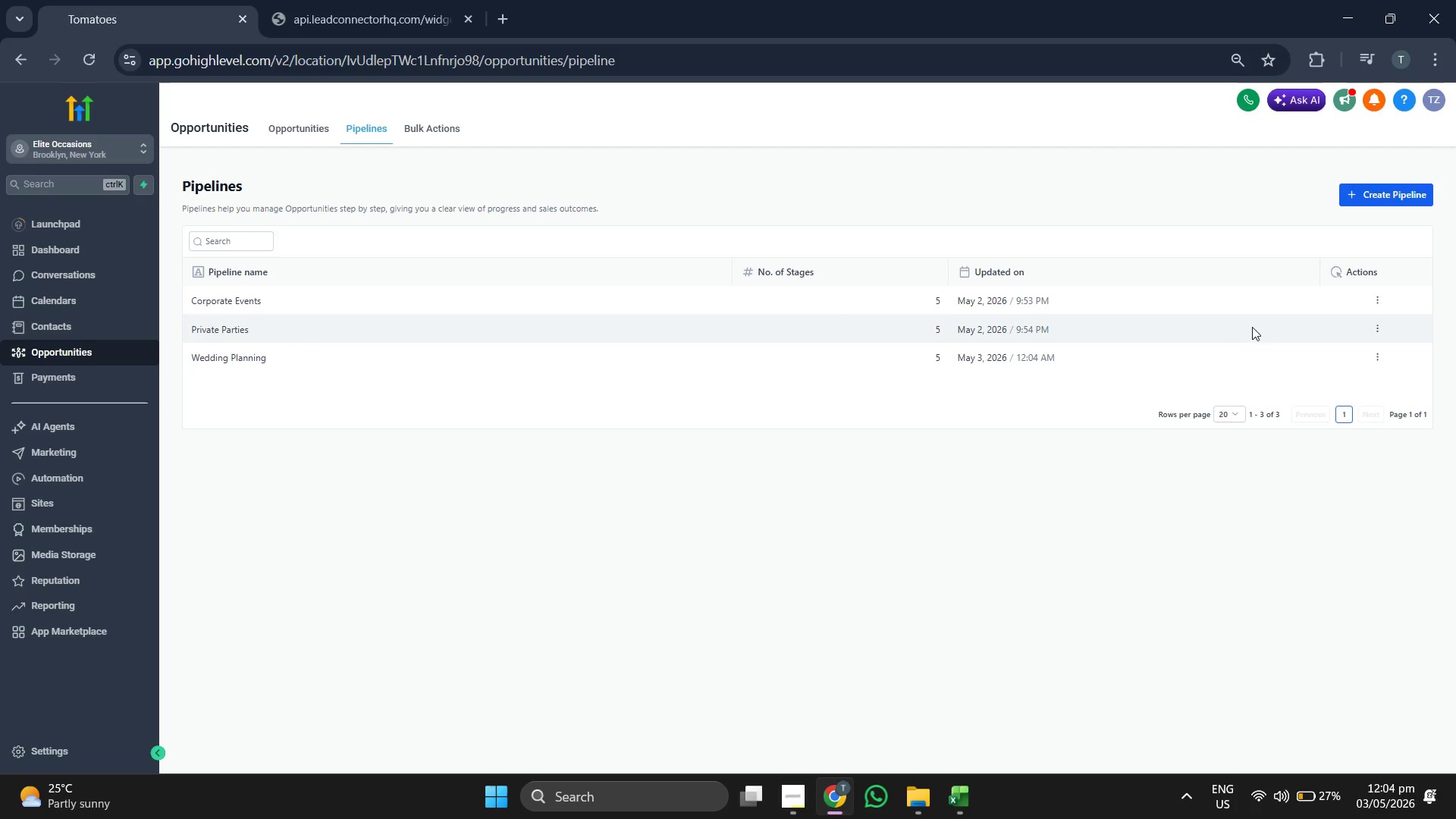 
left_click([1371, 329])
 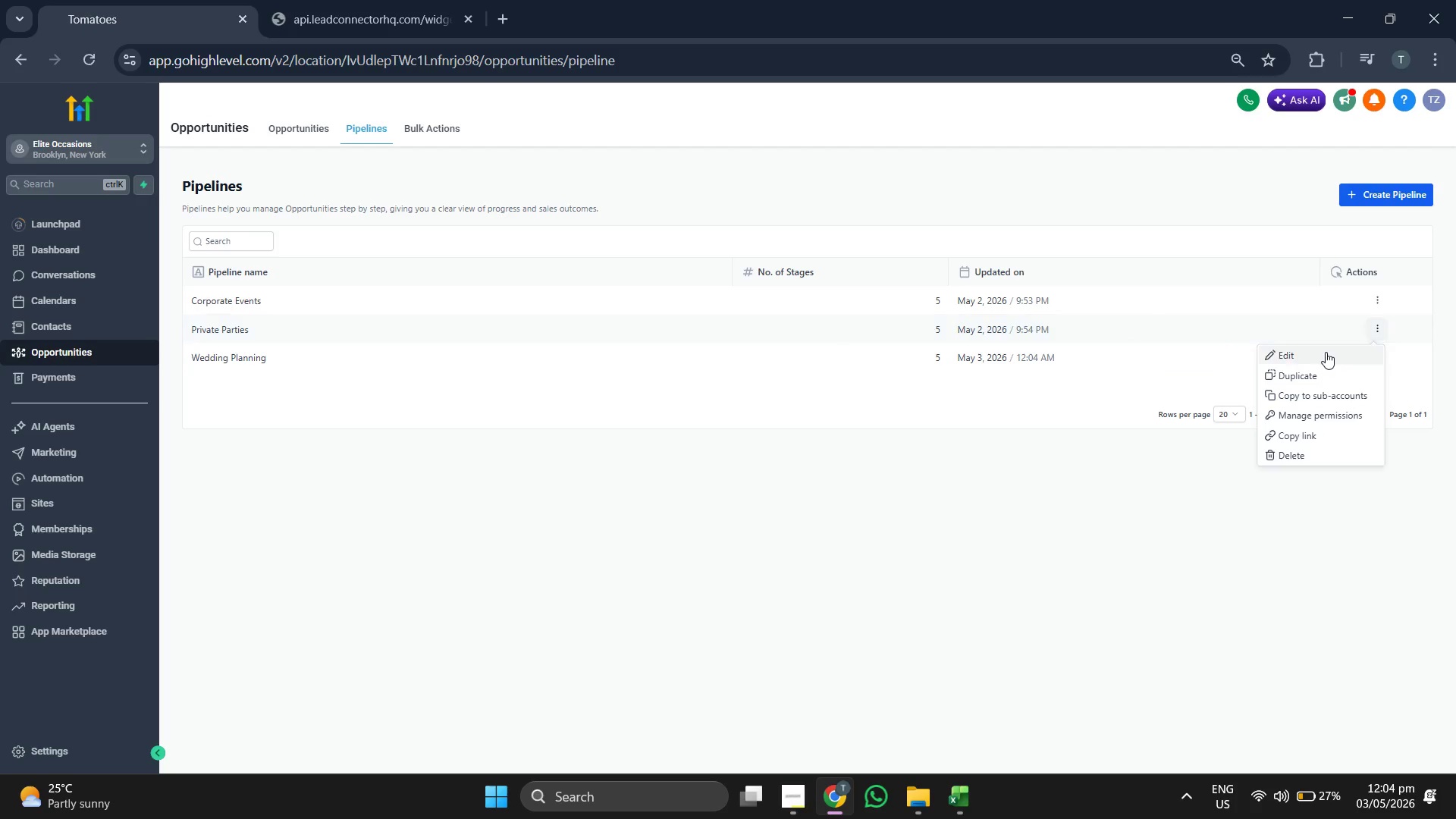 
left_click([1326, 352])
 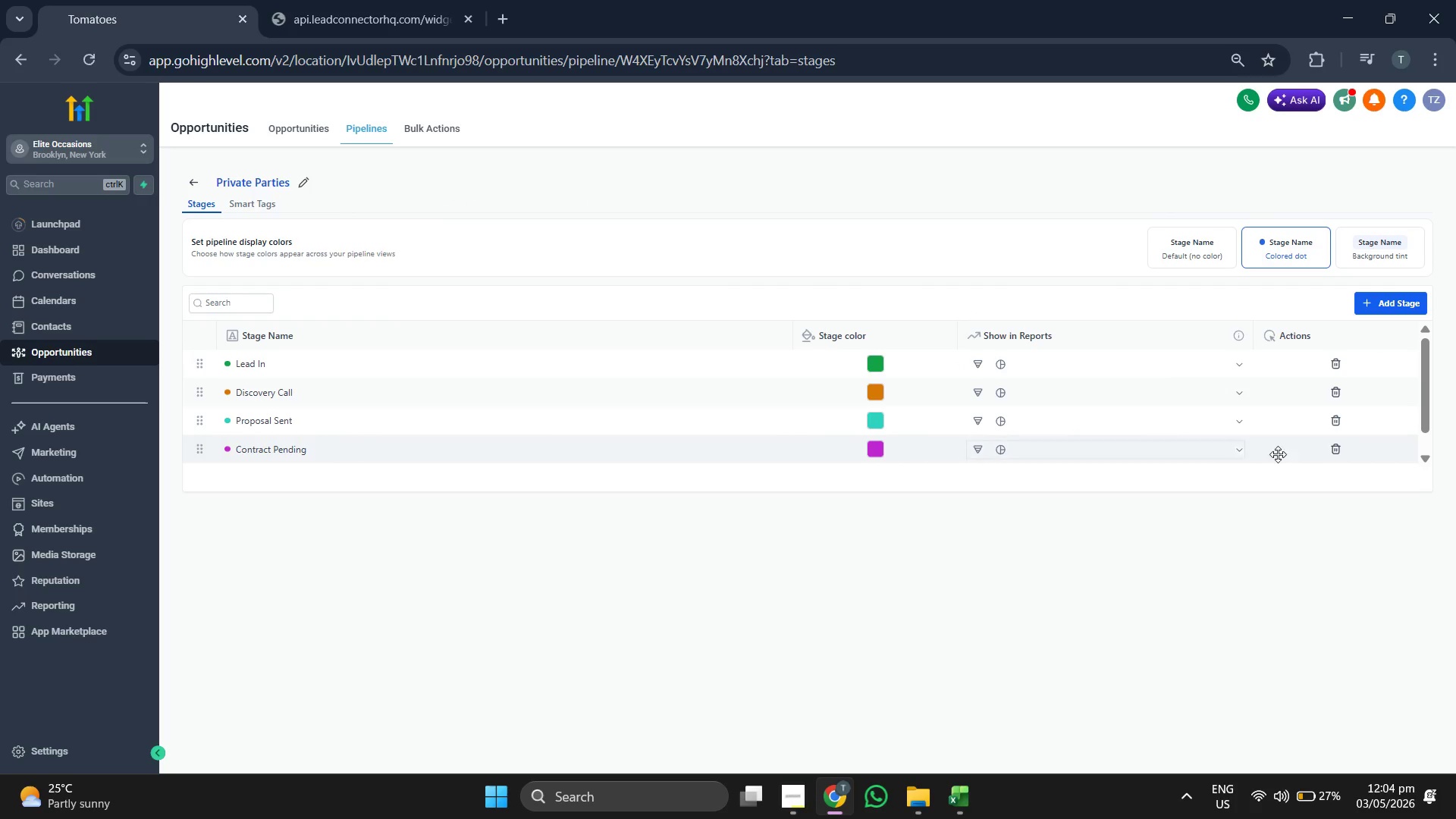 
scroll: coordinate [1298, 439], scroll_direction: down, amount: 6.0
 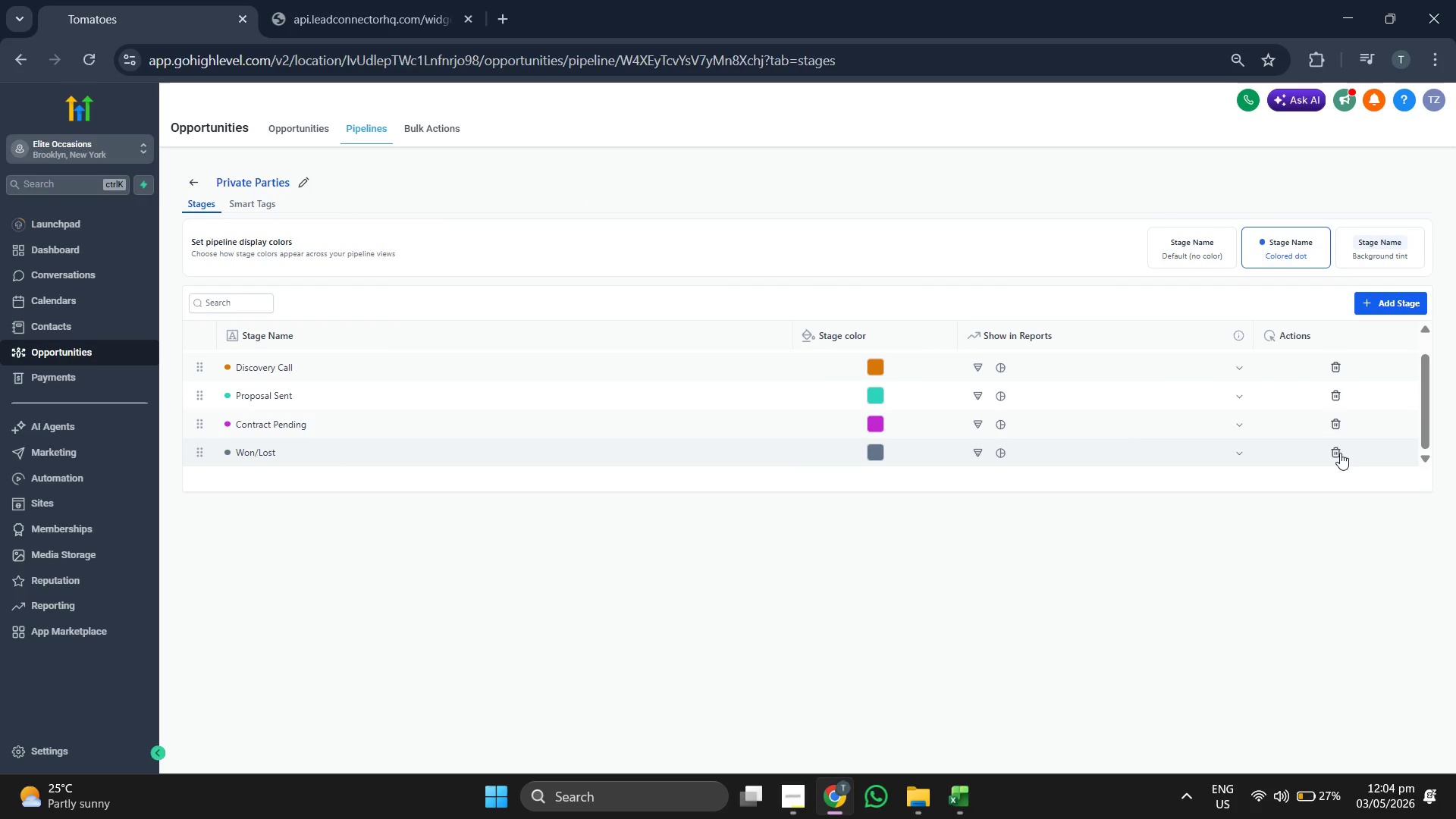 
left_click([1339, 453])
 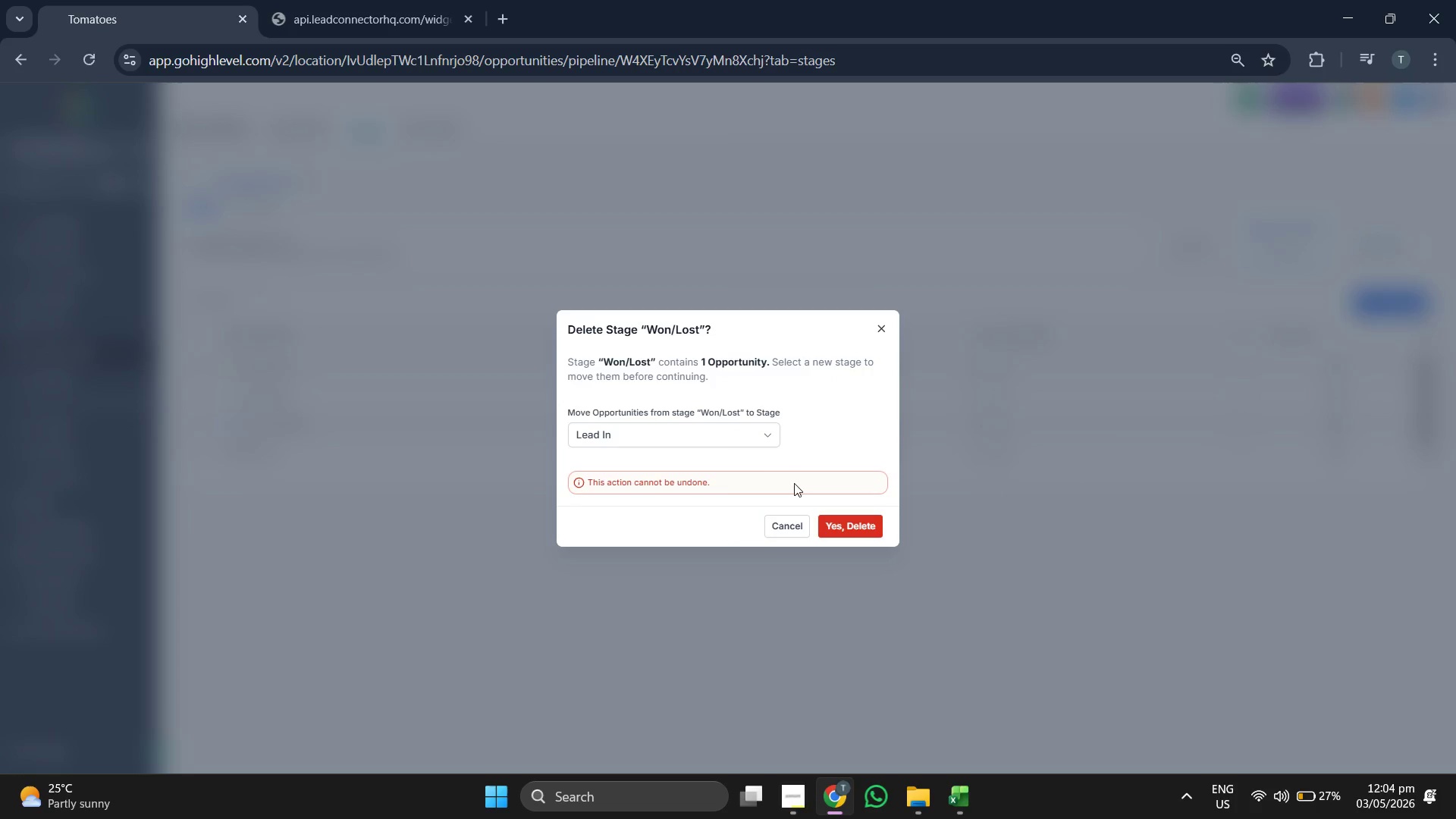 
left_click([870, 521])
 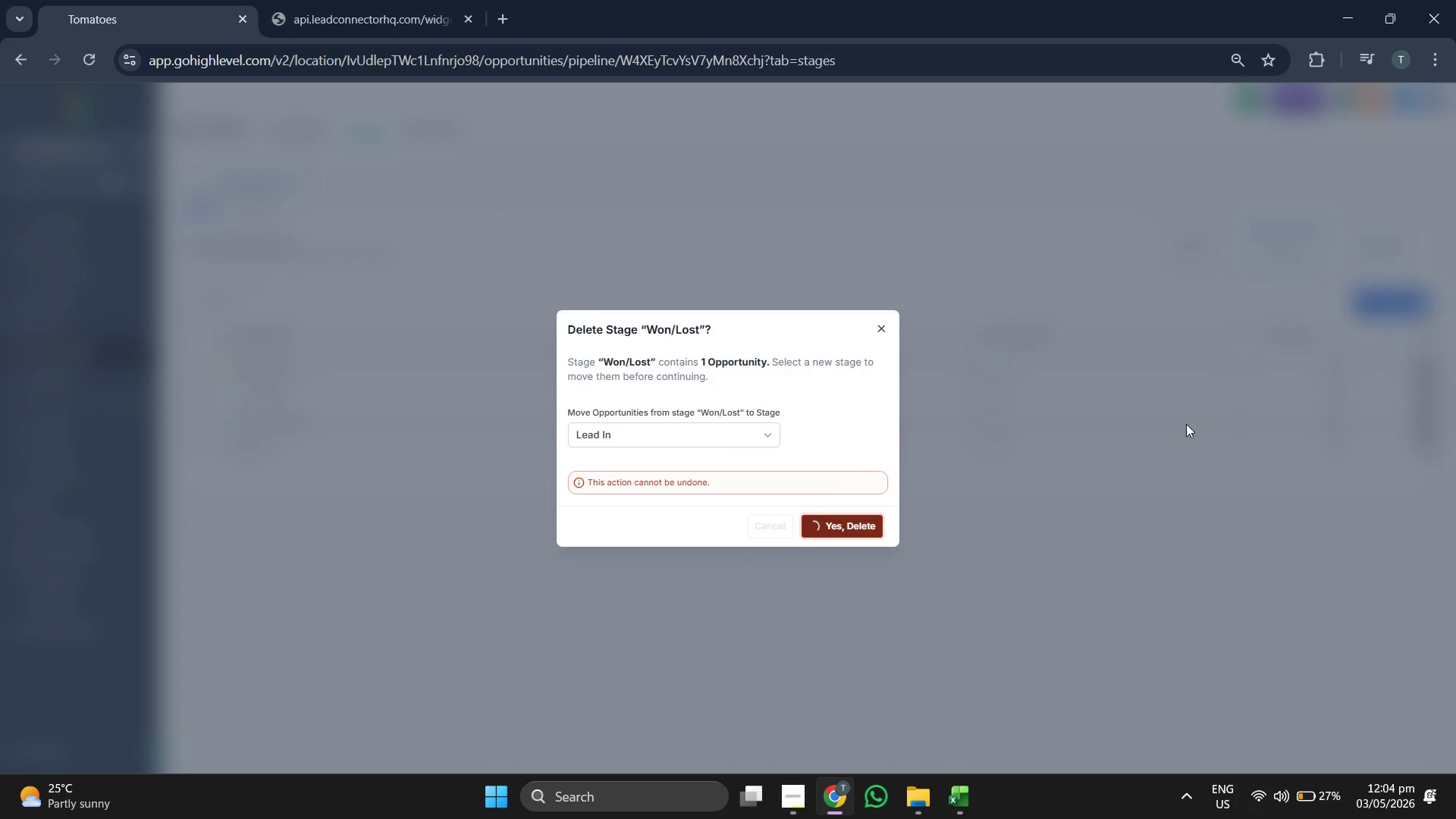 
mouse_move([1398, 305])
 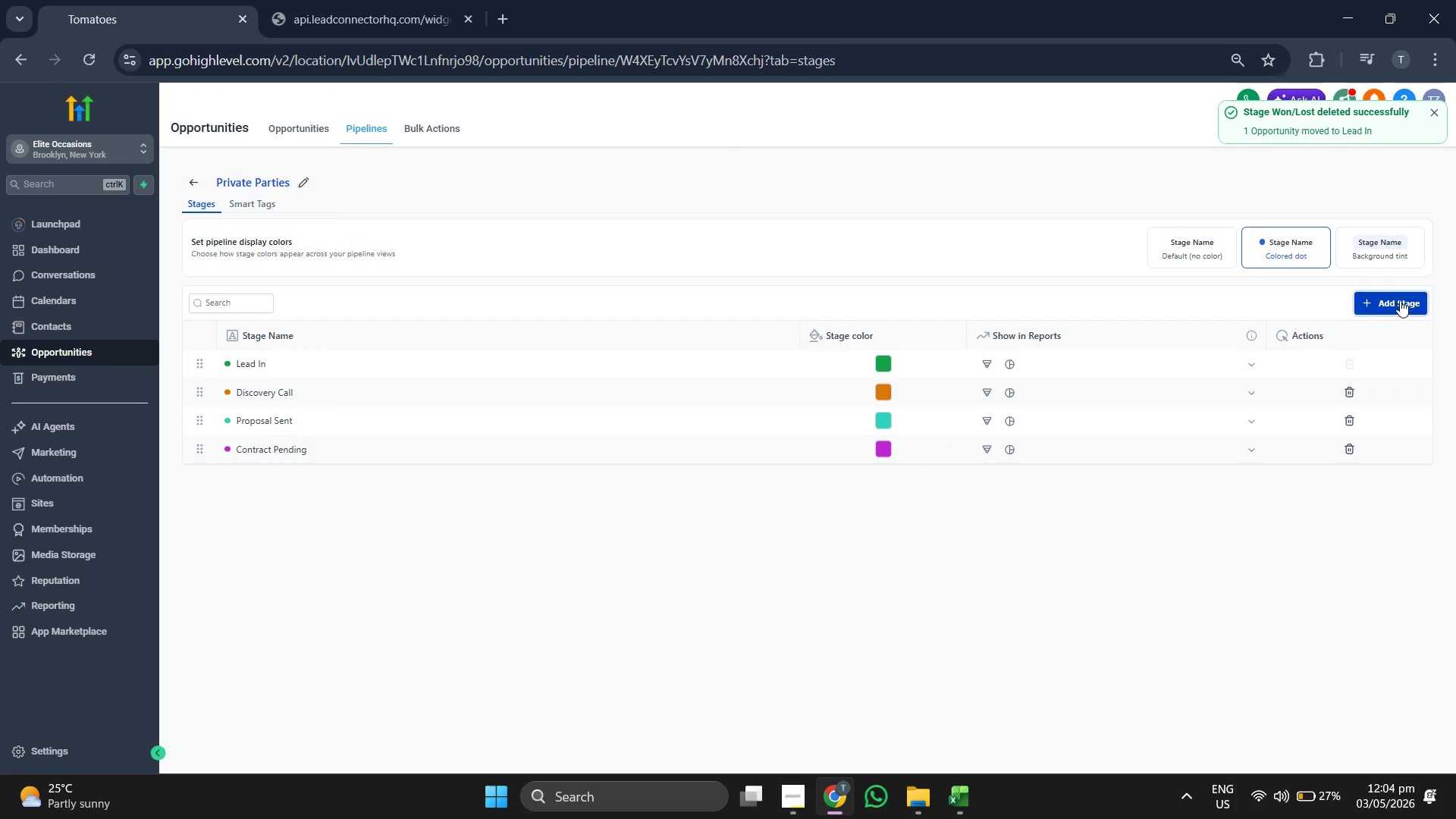 
left_click([1400, 300])
 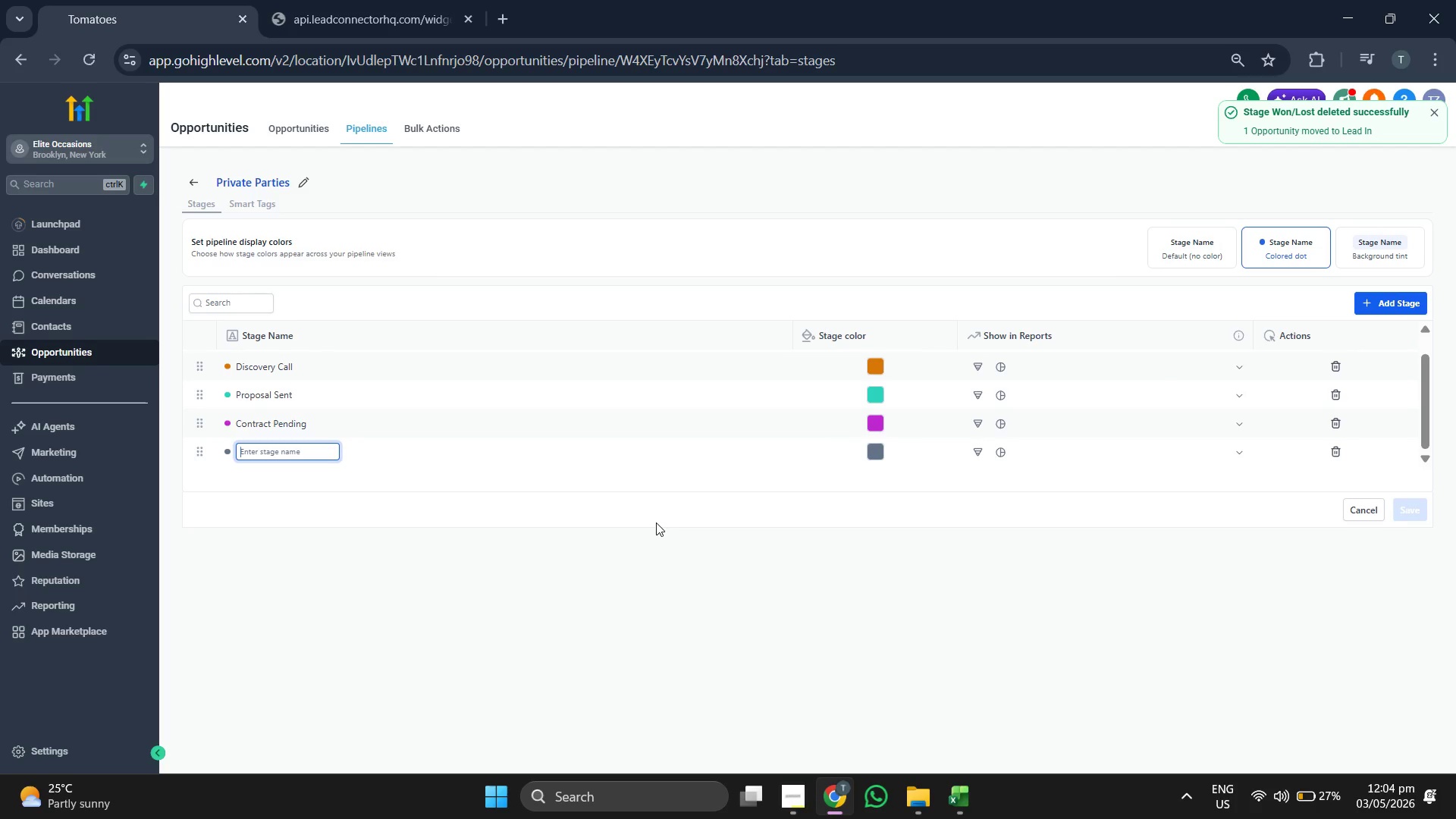 
type(Lost)
 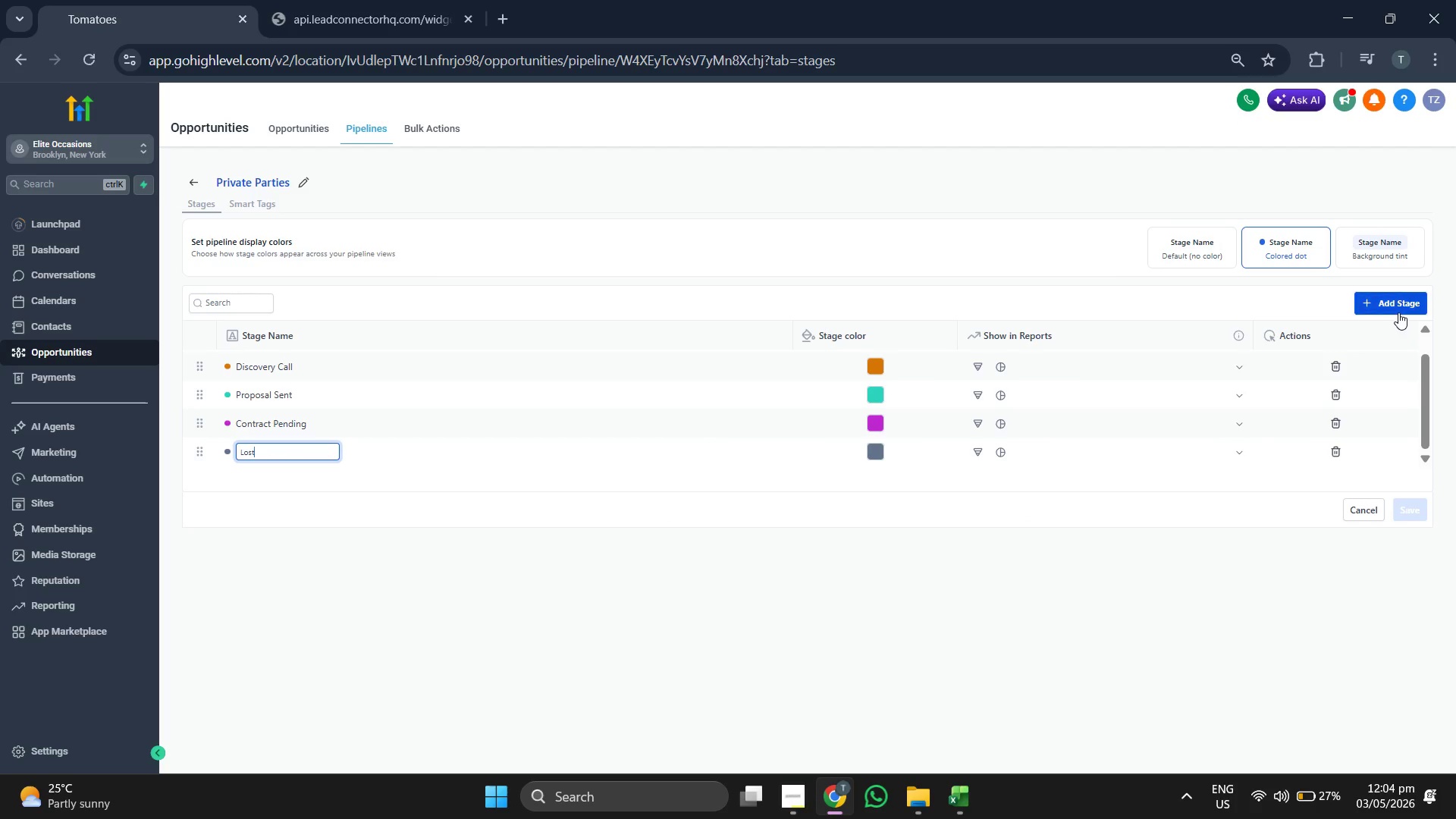 
wait(7.53)
 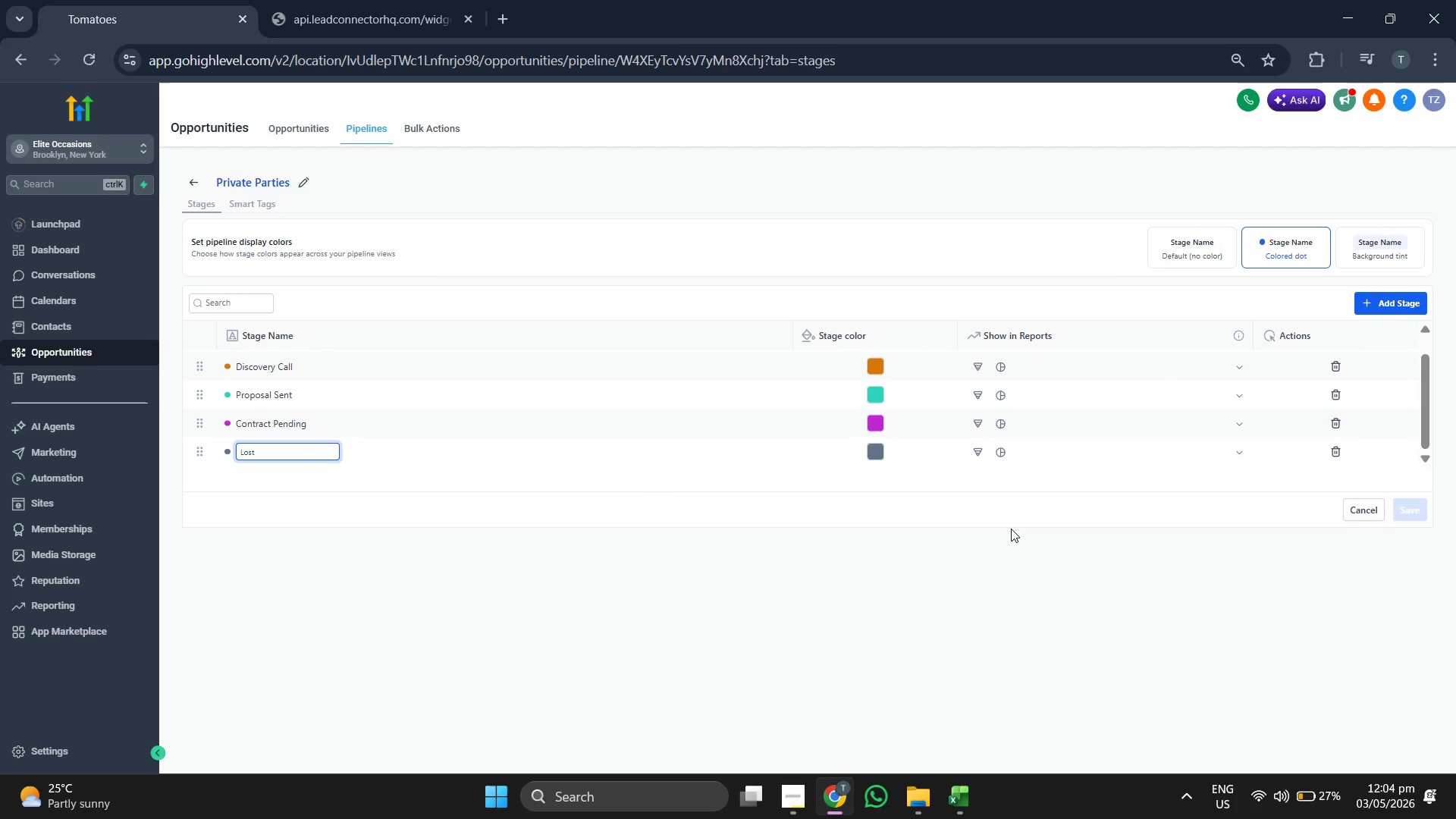 
mouse_move([905, 469])
 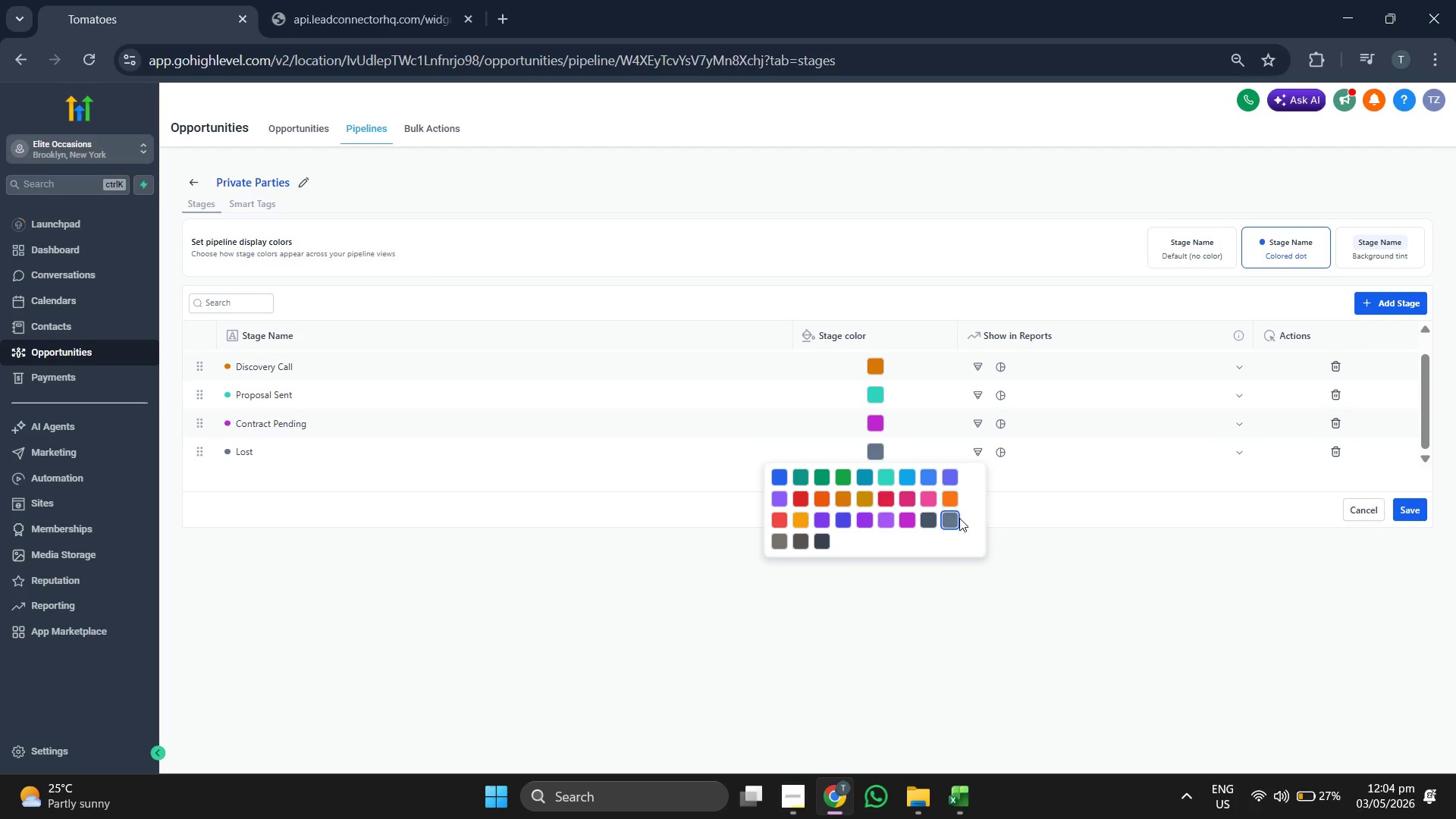 
left_click([959, 519])
 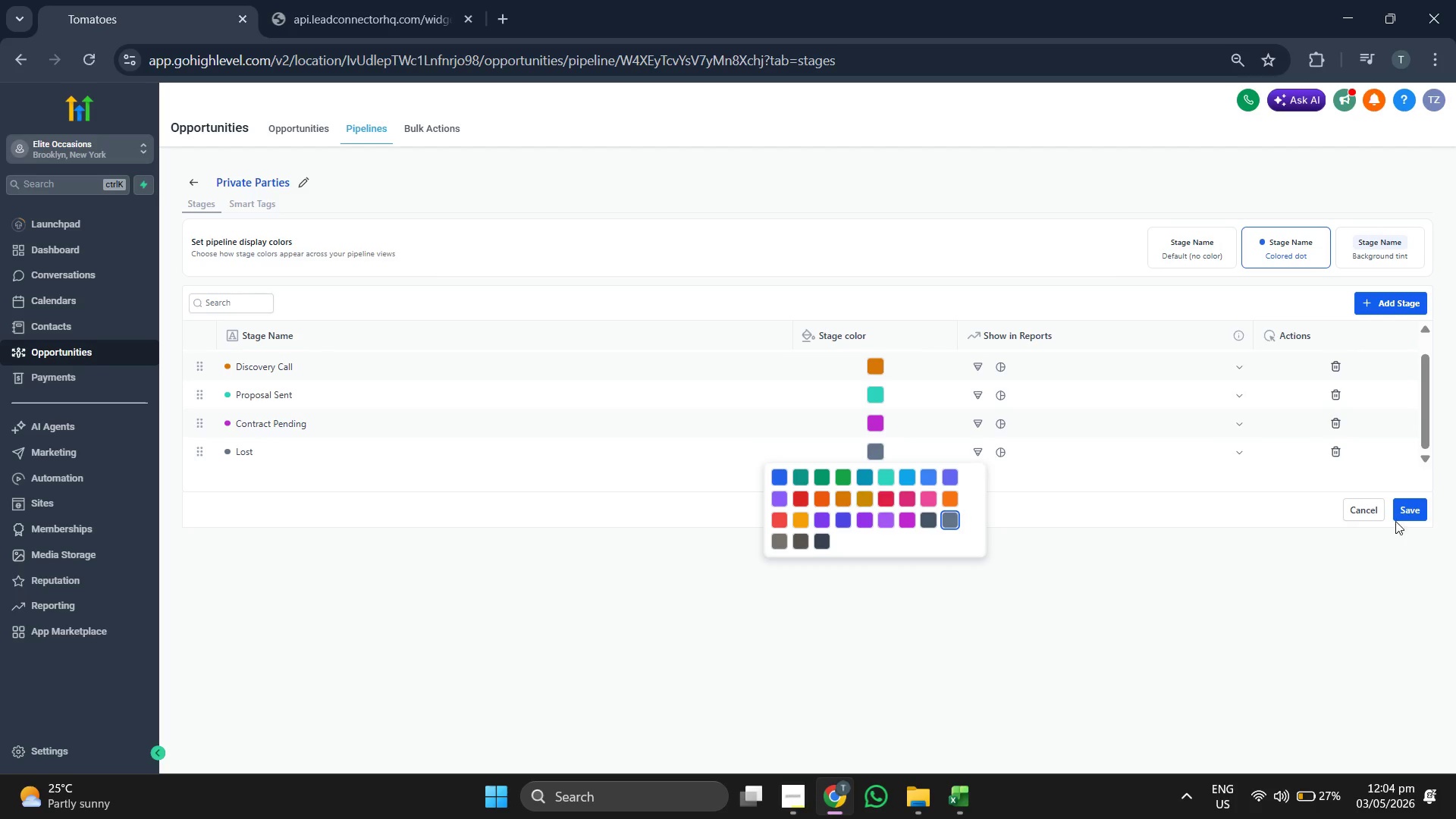 
left_click([1410, 506])
 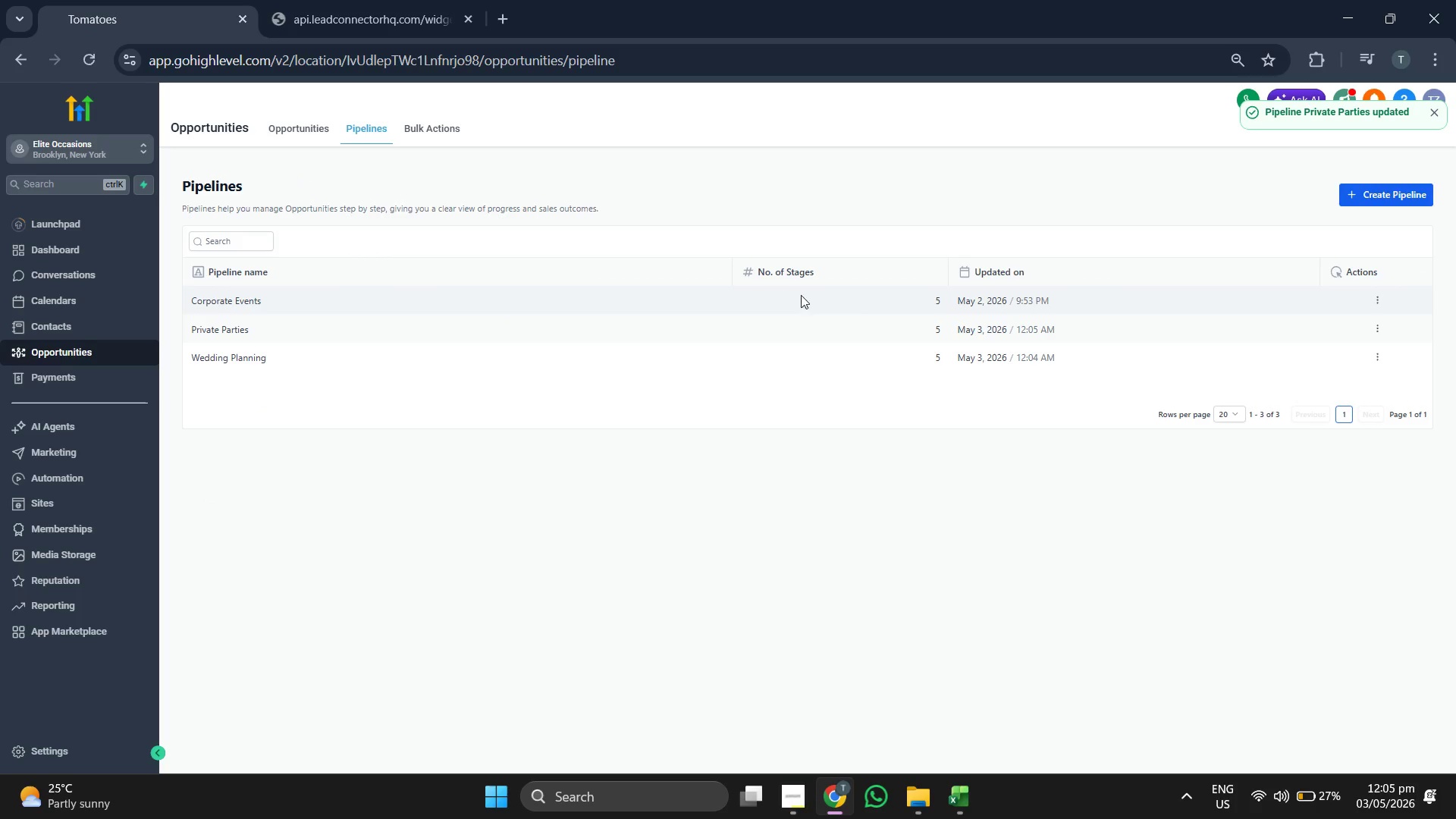 
wait(5.58)
 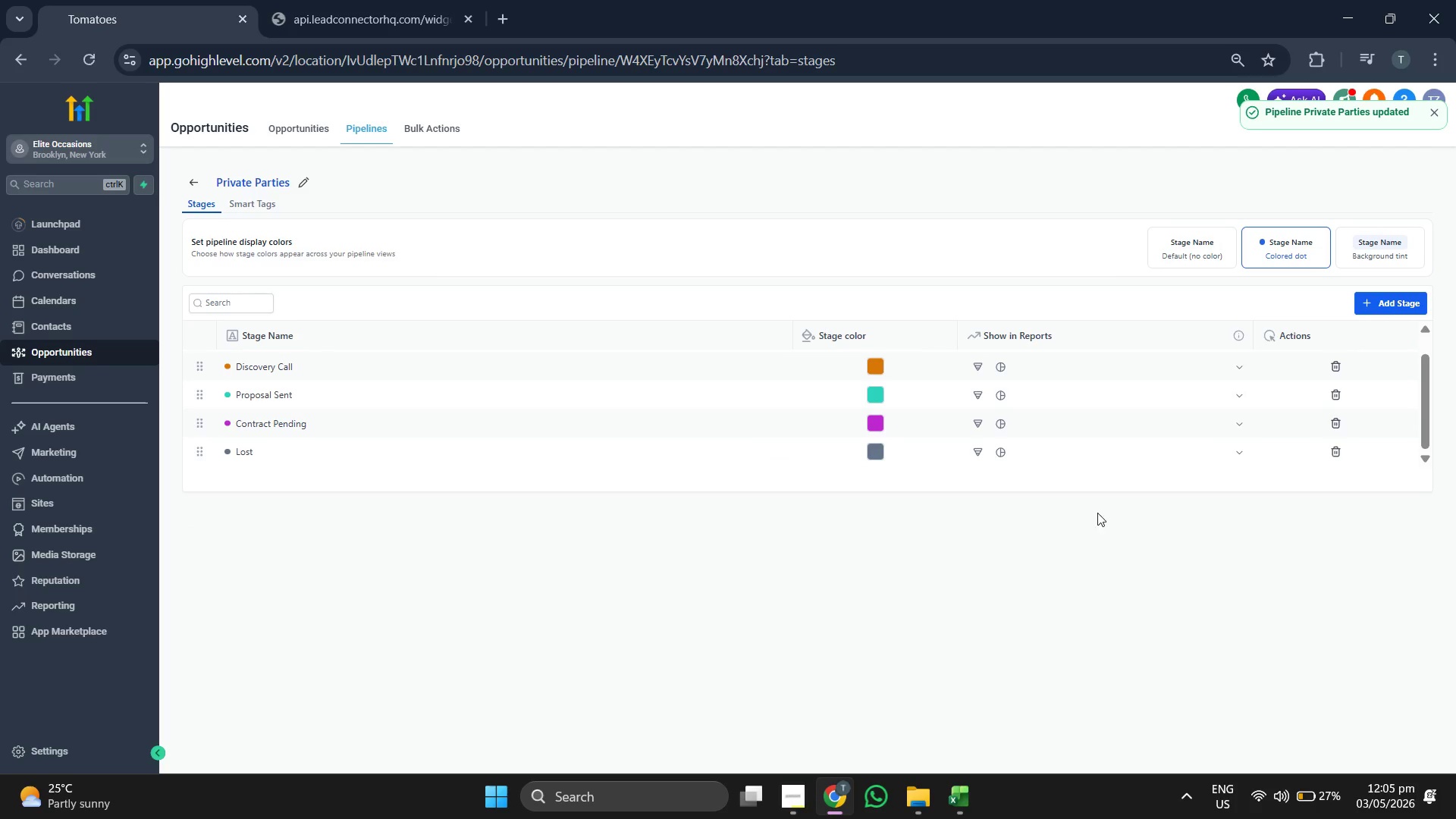 
left_click([1381, 297])
 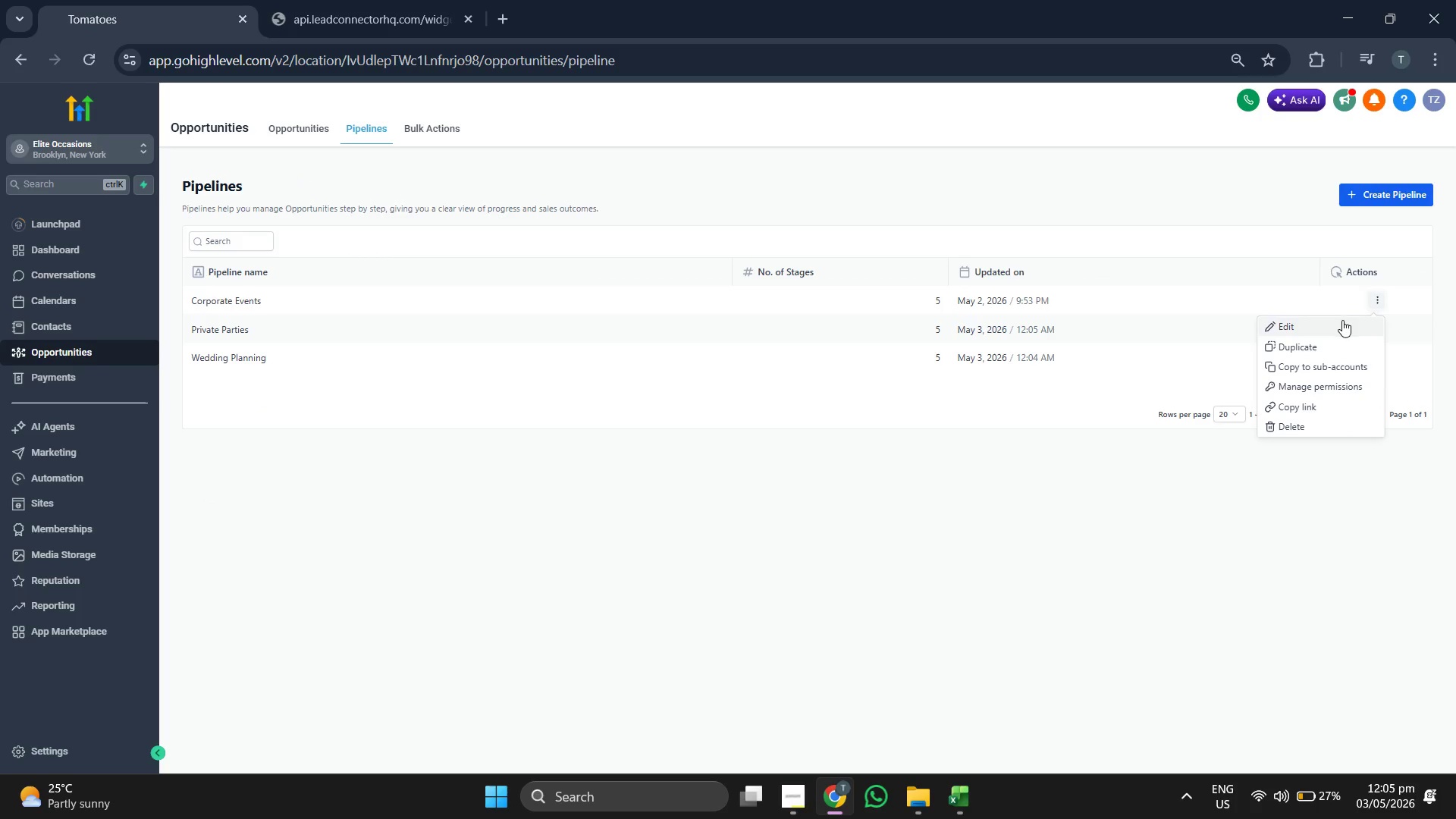 
left_click([1342, 320])
 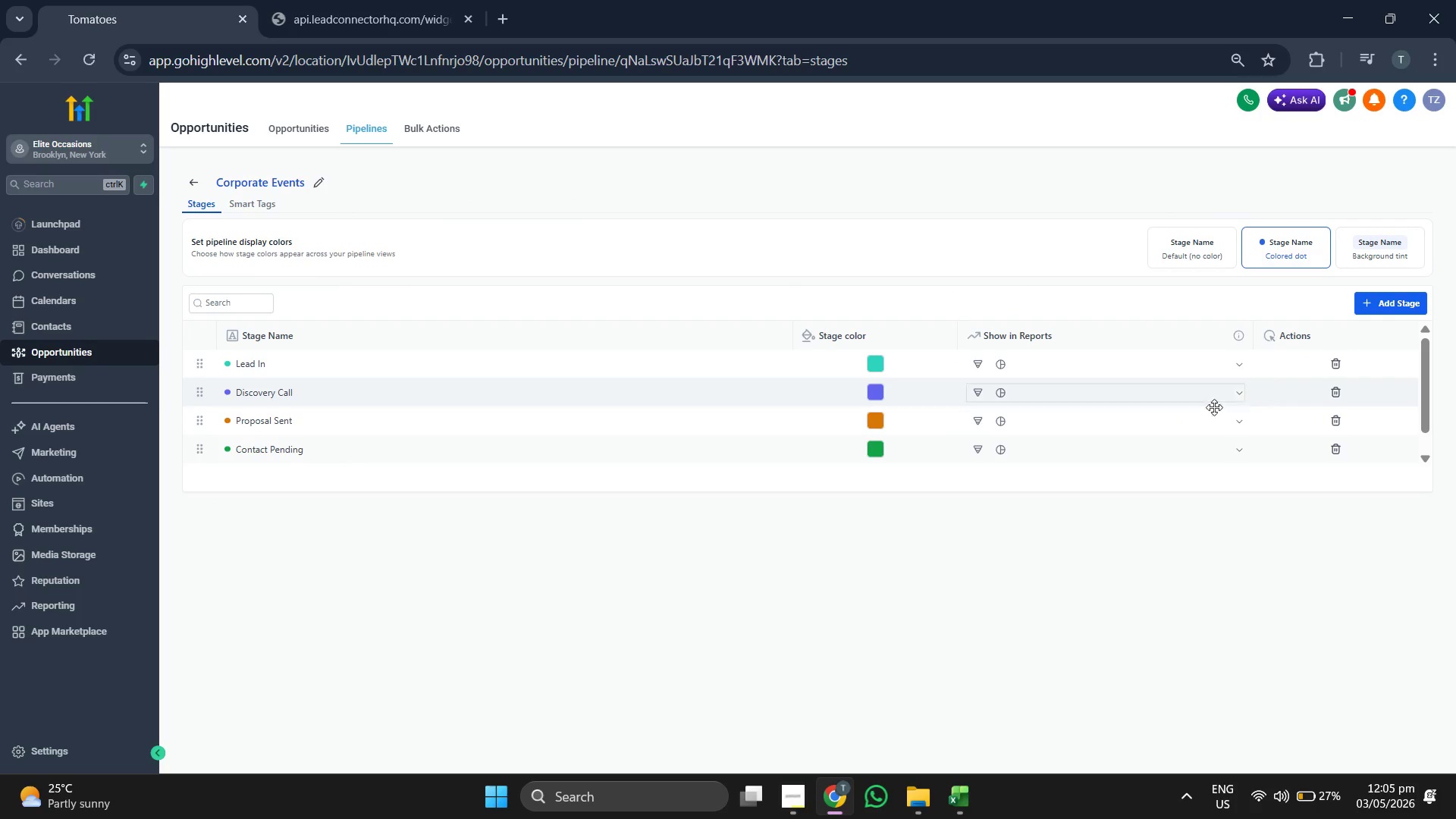 
scroll: coordinate [1210, 412], scroll_direction: down, amount: 9.0
 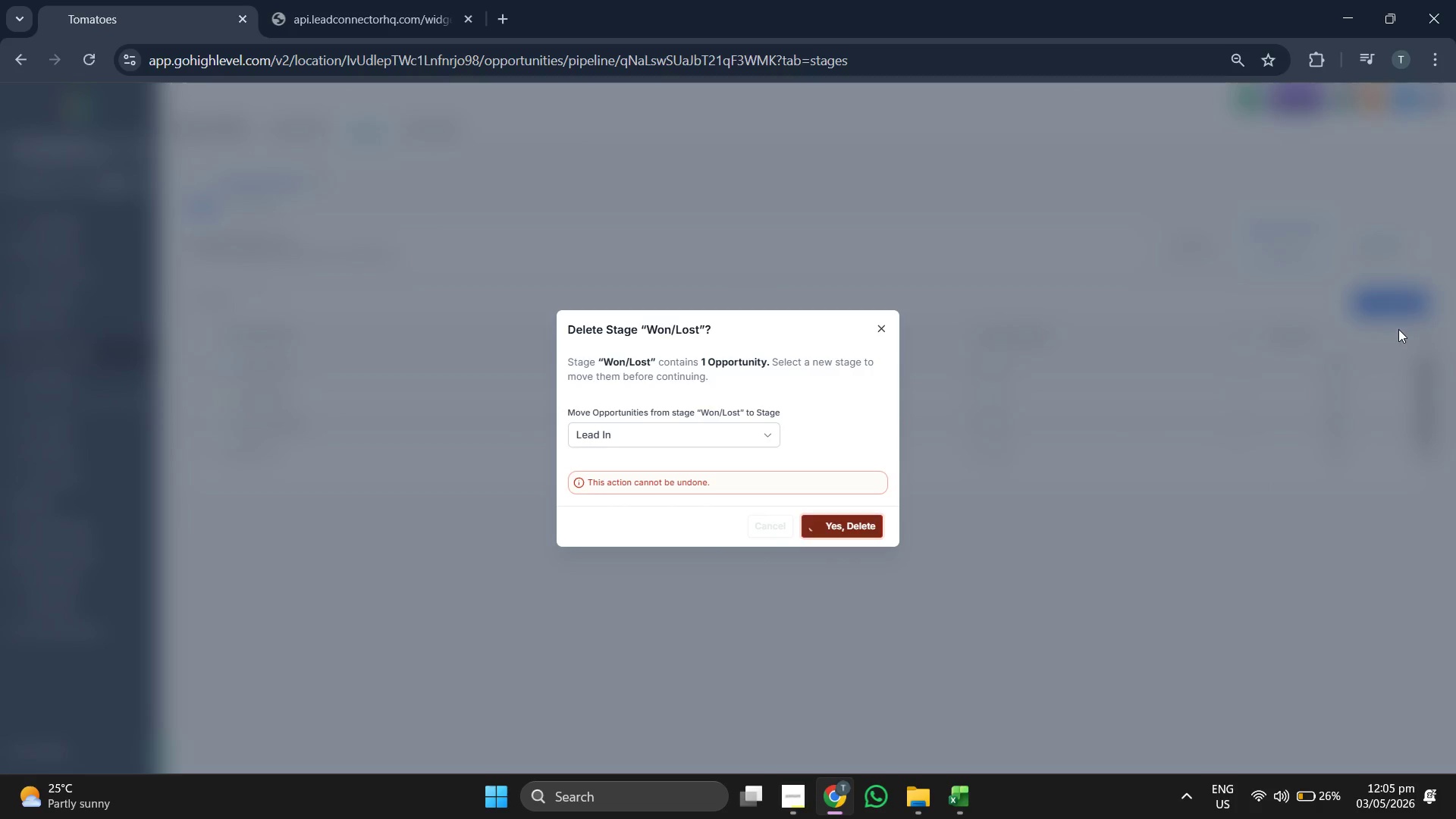 
left_click([1398, 303])
 